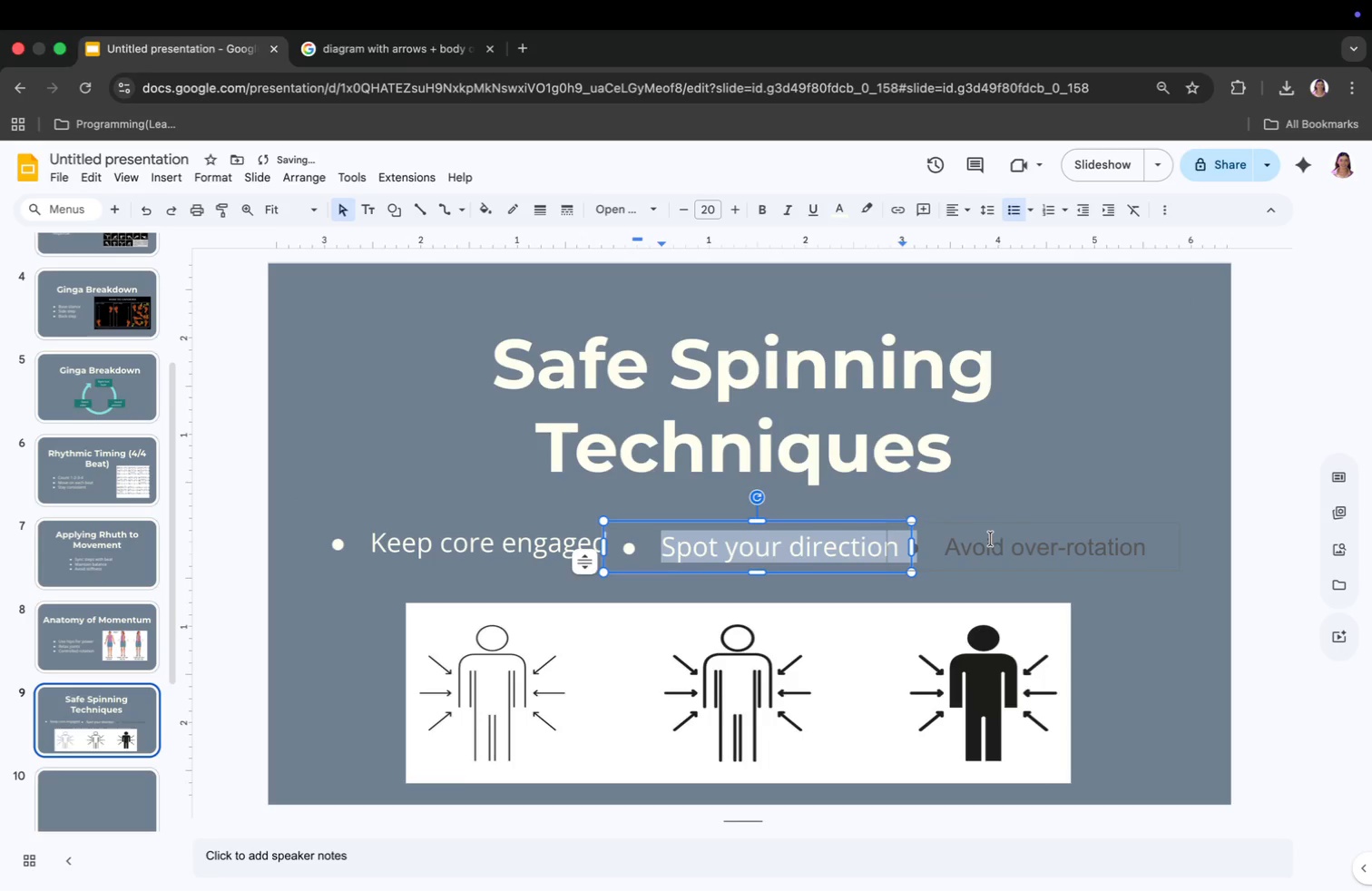 
key(Meta+CommandLeft)
 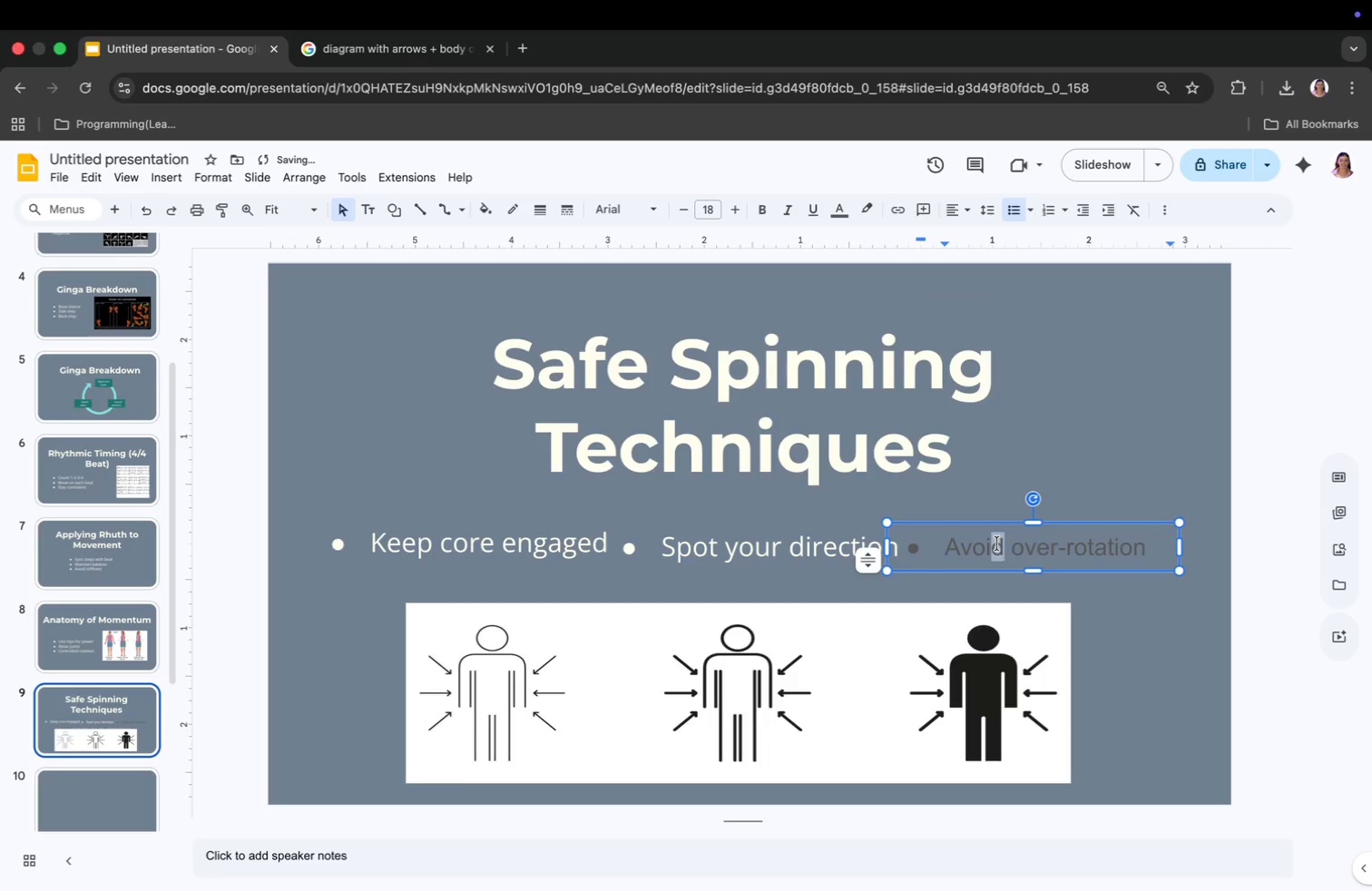 
key(Meta+A)
 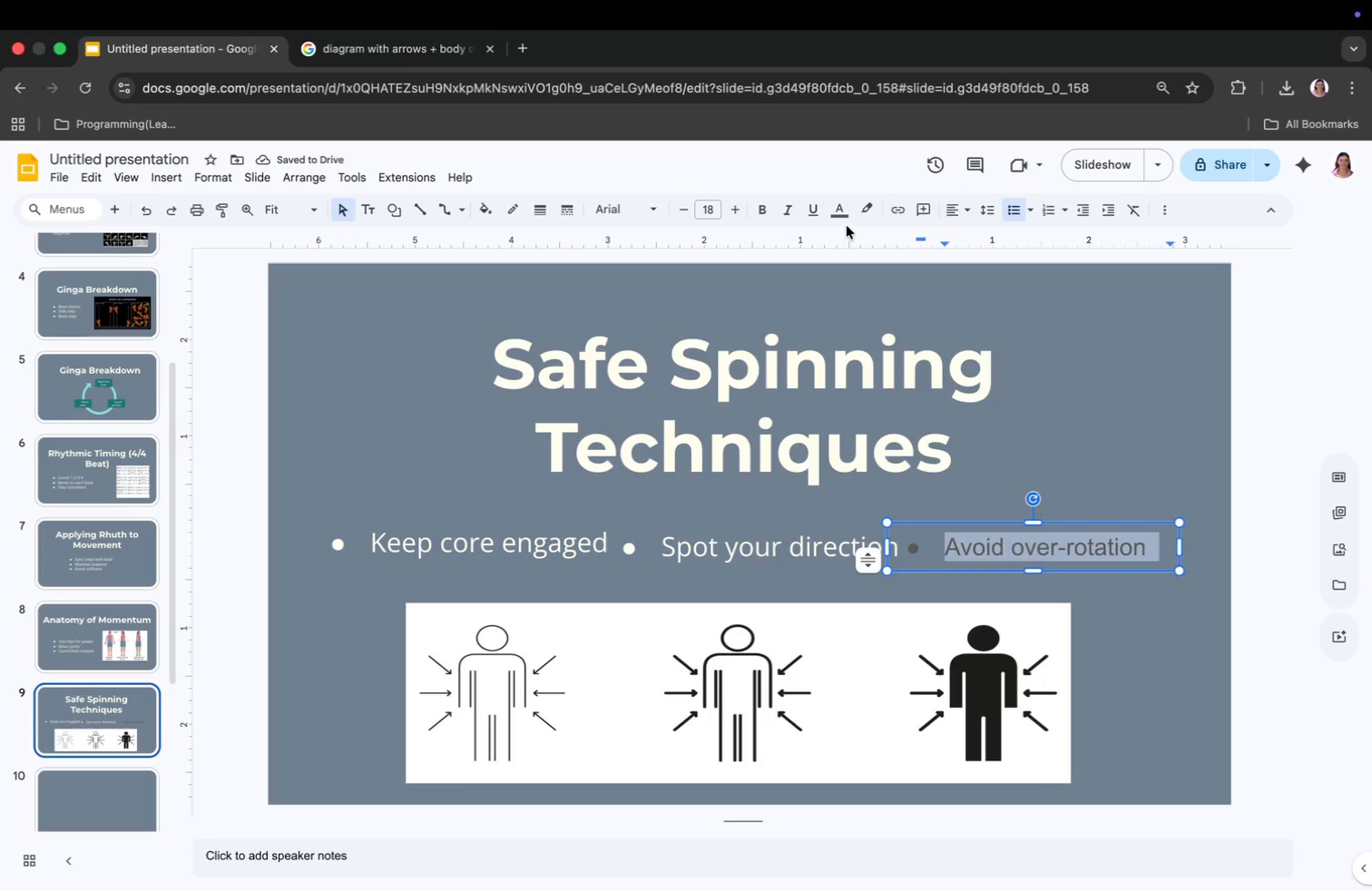 
left_click([839, 209])
 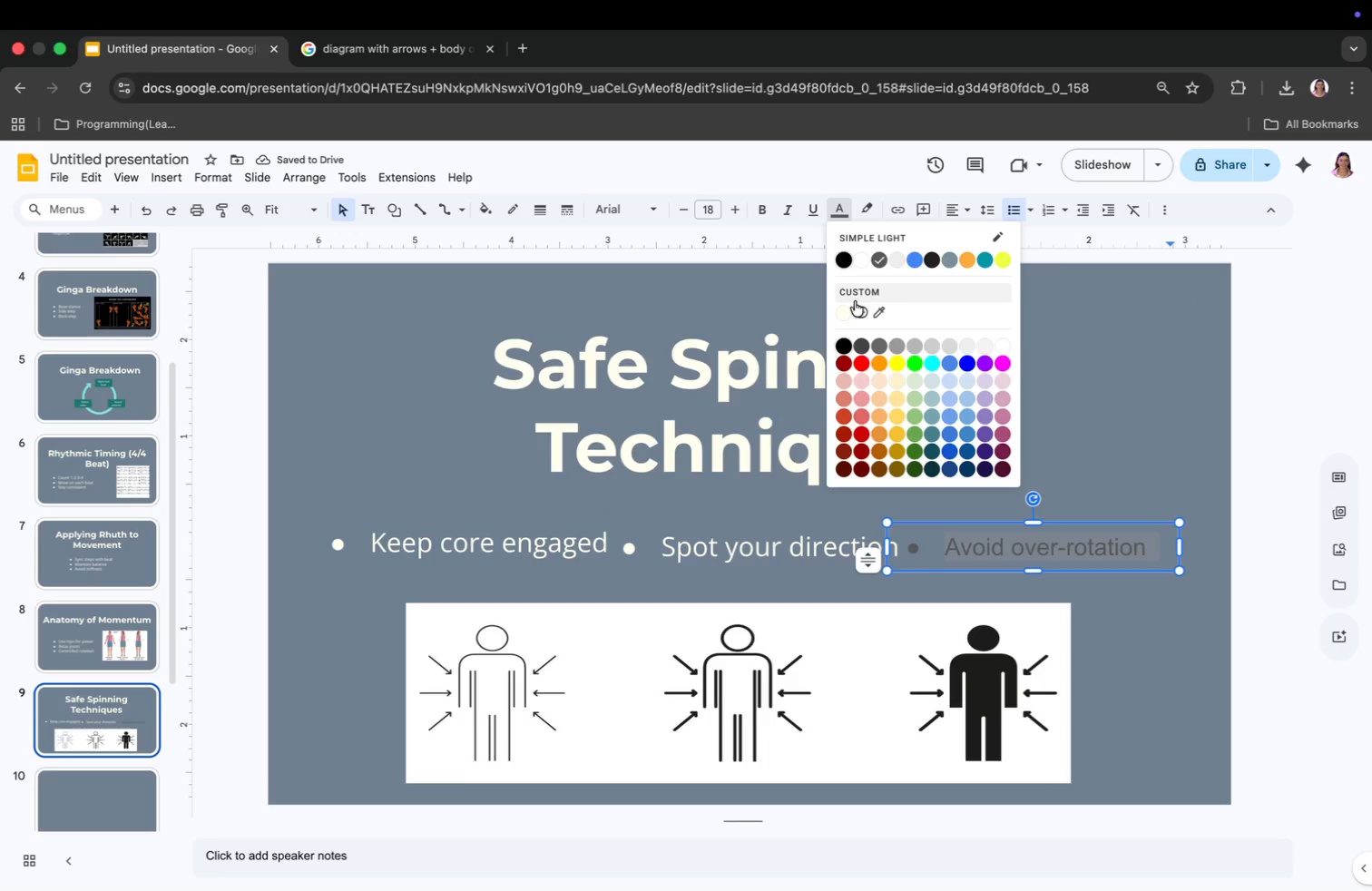 
left_click([846, 311])
 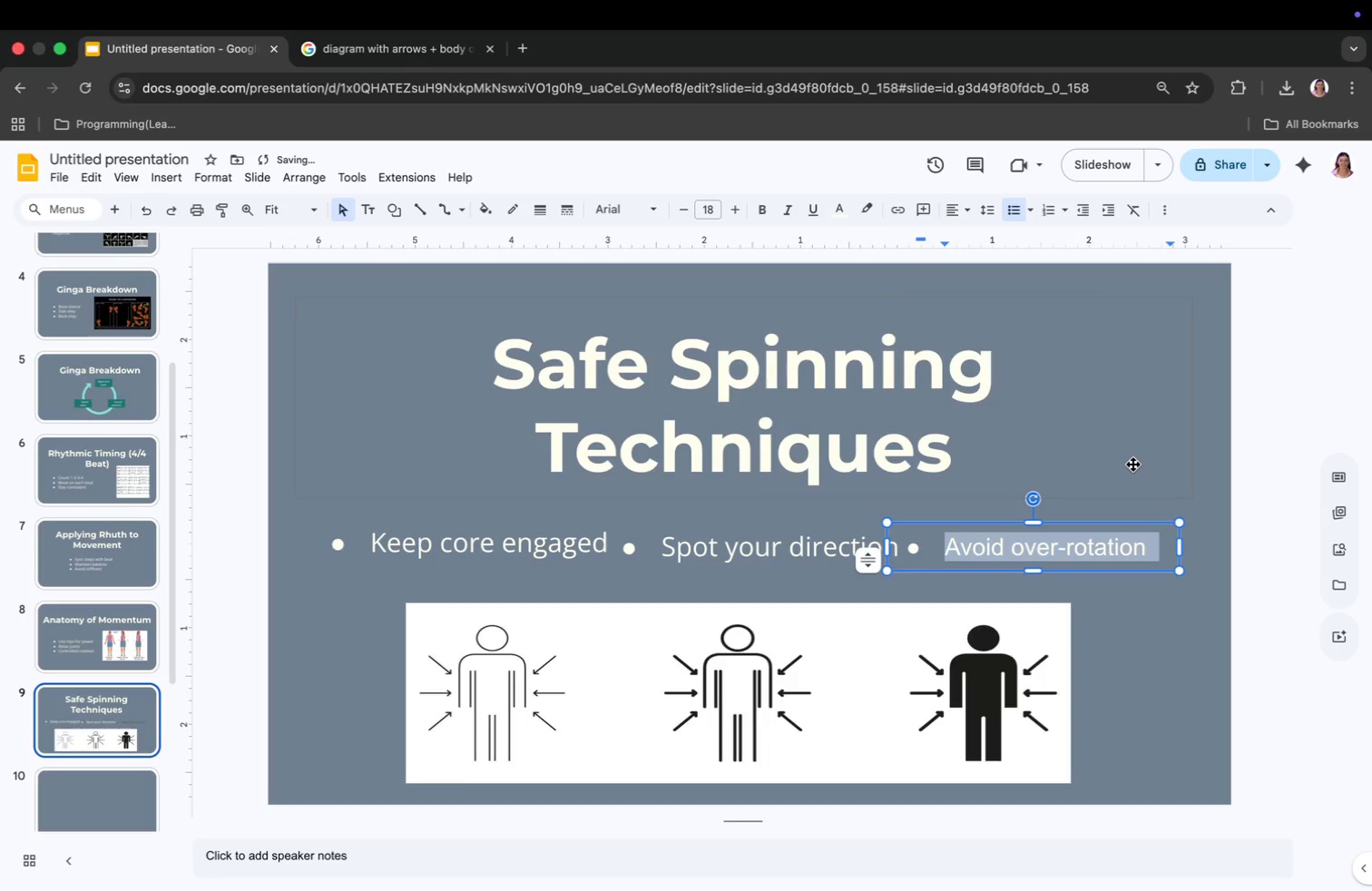 
left_click([1097, 459])
 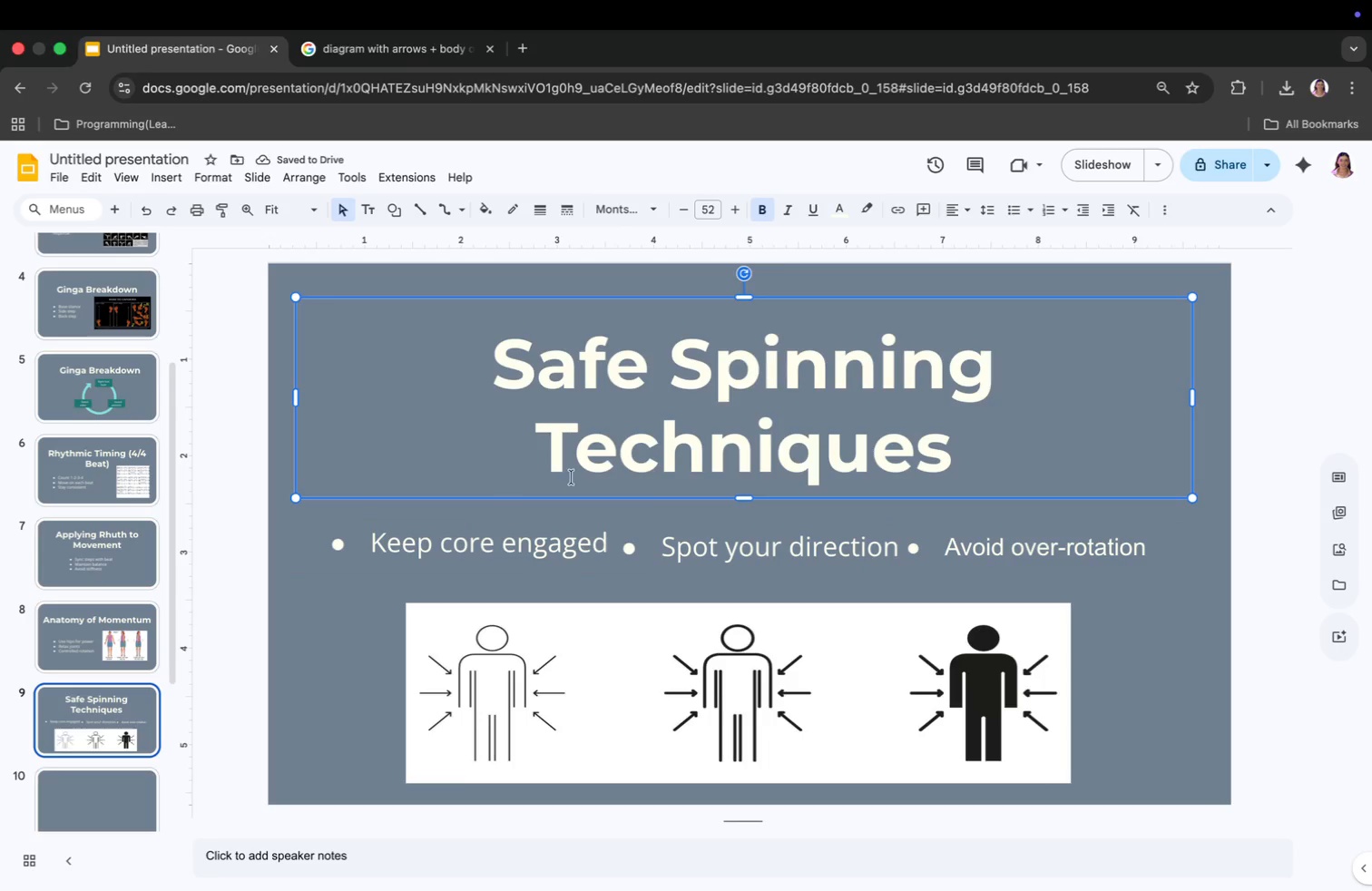 
key(Meta+CommandLeft)
 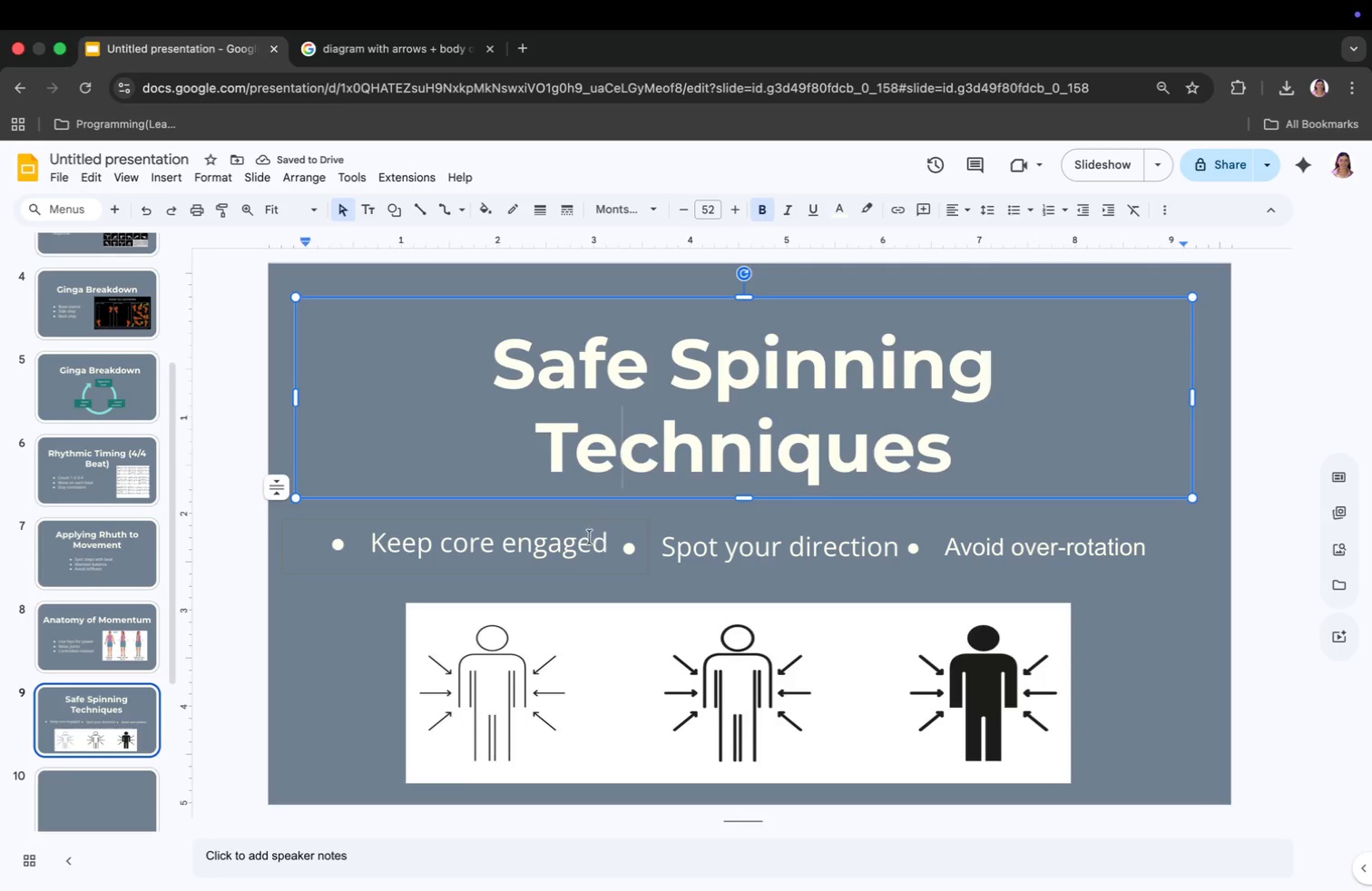 
left_click_drag(start_coordinate=[789, 559], to_coordinate=[812, 553])
 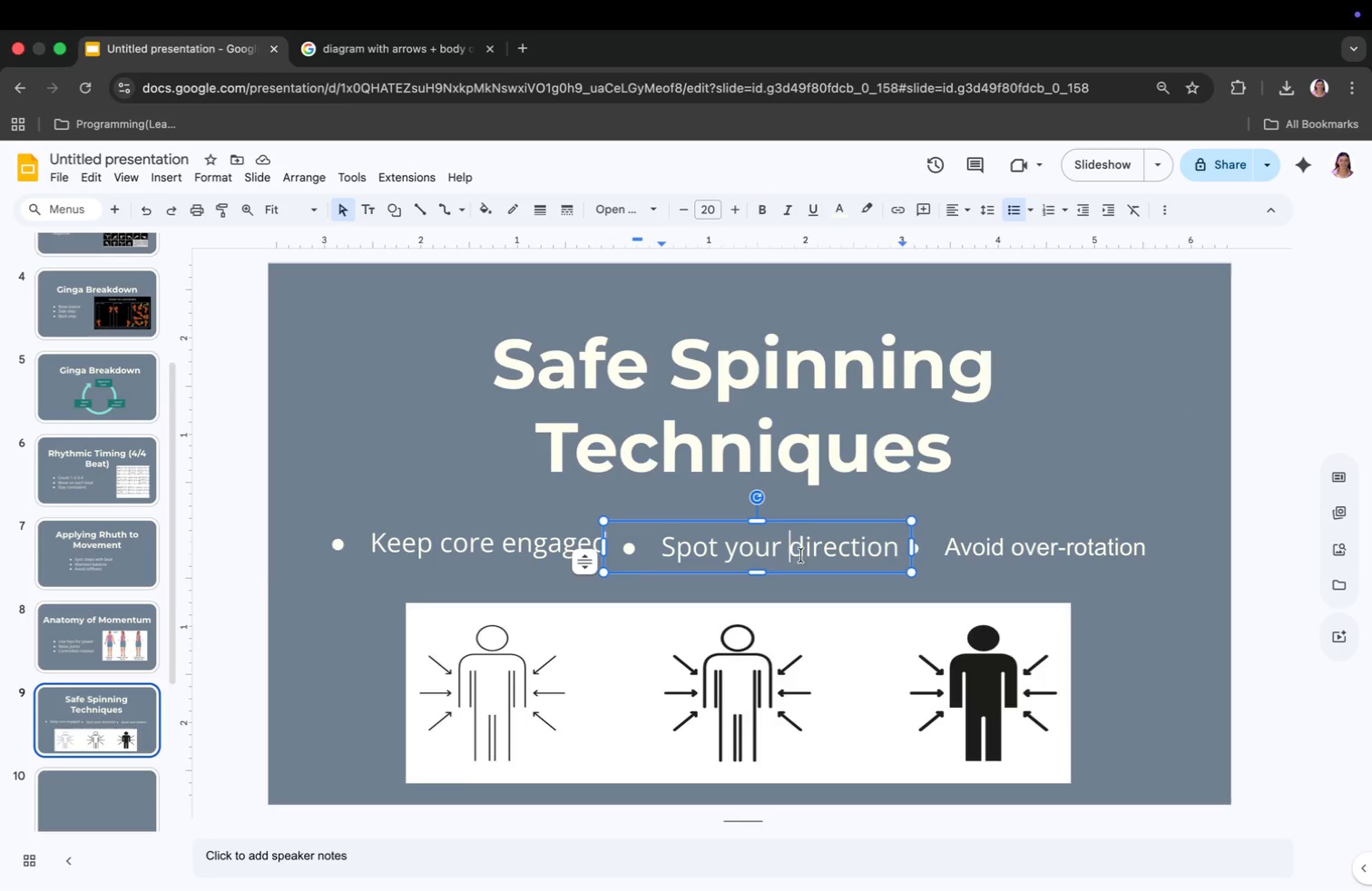 
left_click([1015, 563])
 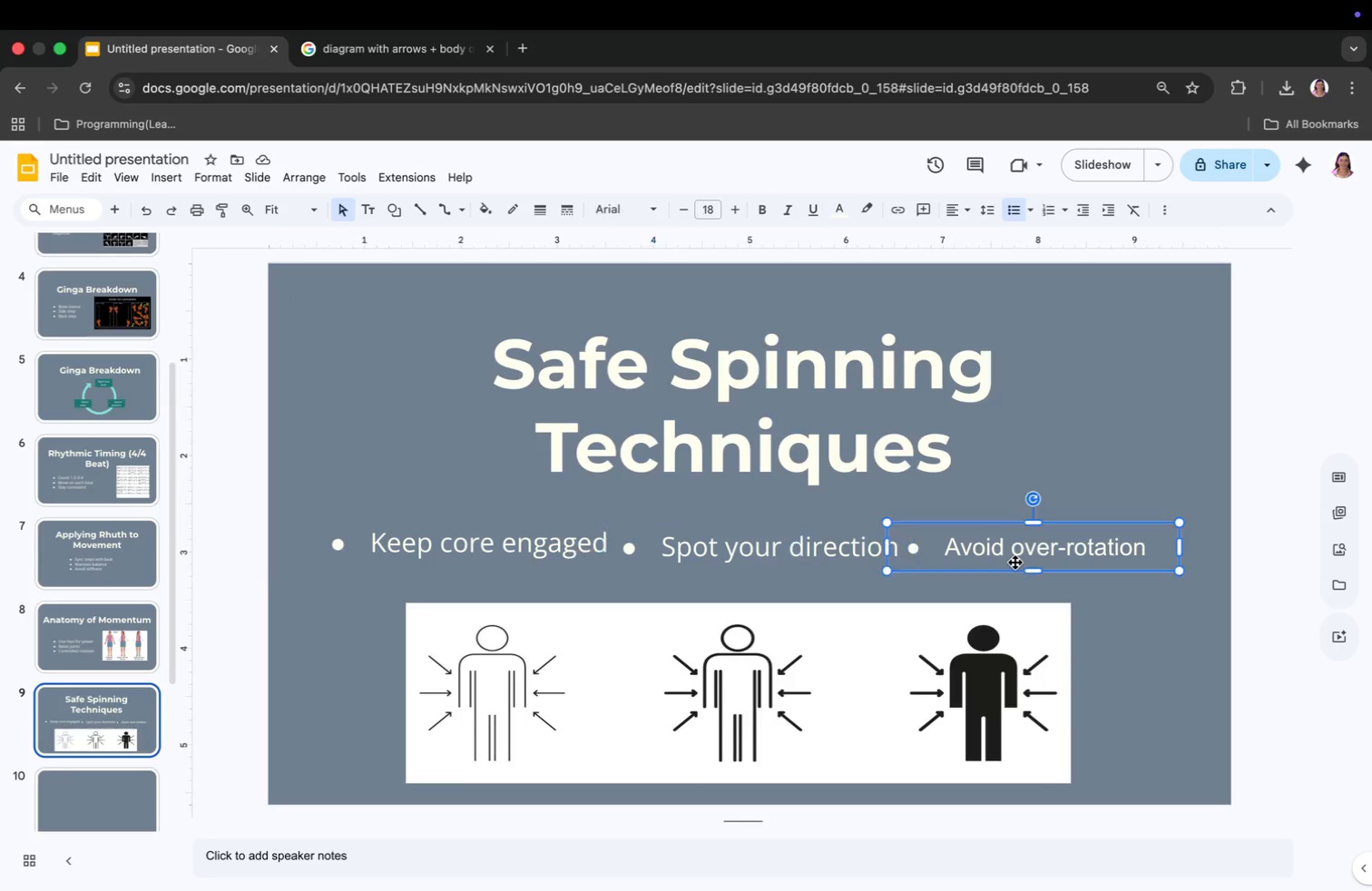 
scroll: coordinate [117, 675], scroll_direction: down, amount: 7.0
 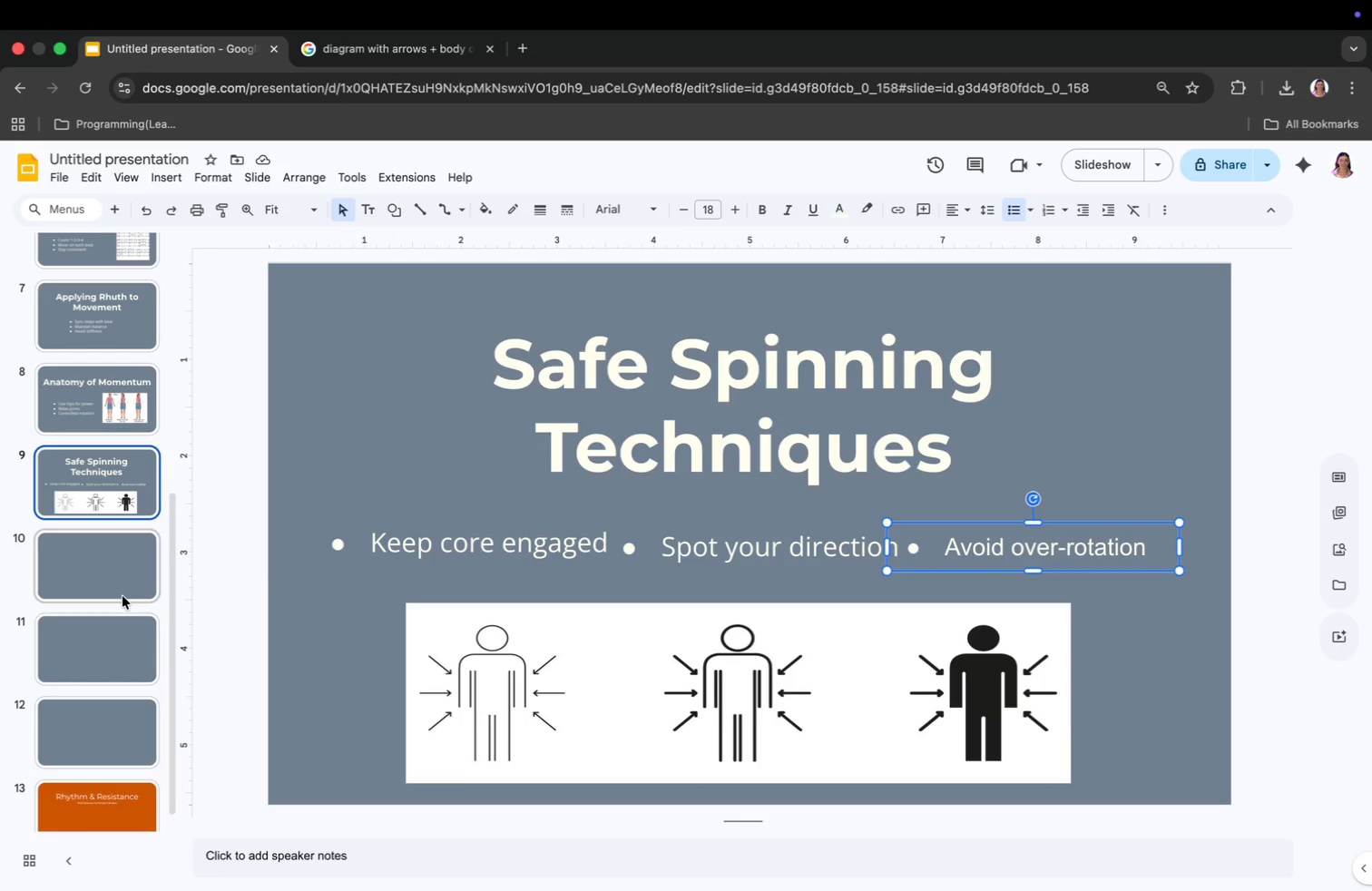 
left_click([109, 575])
 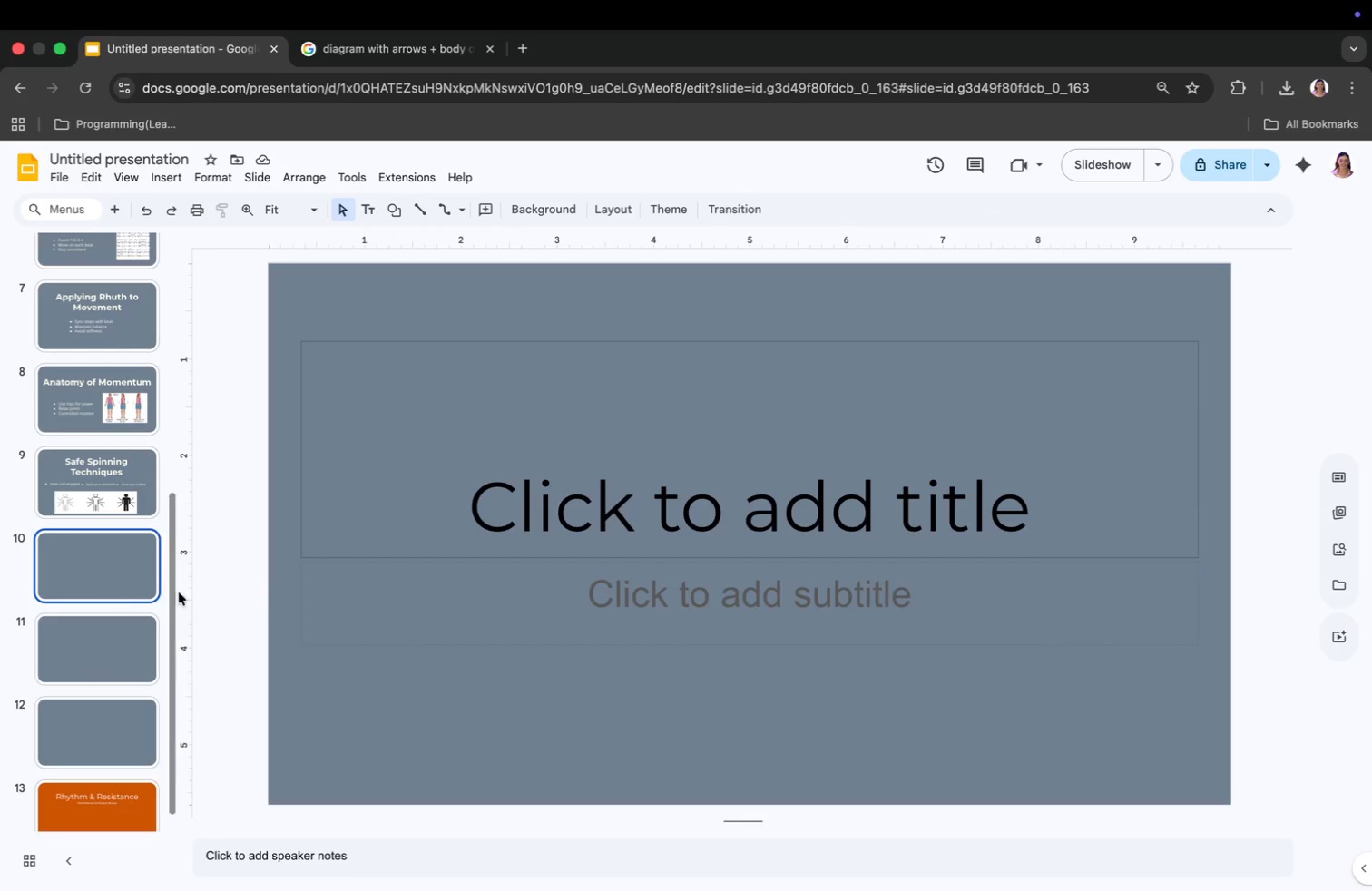 
mouse_move([338, 602])
 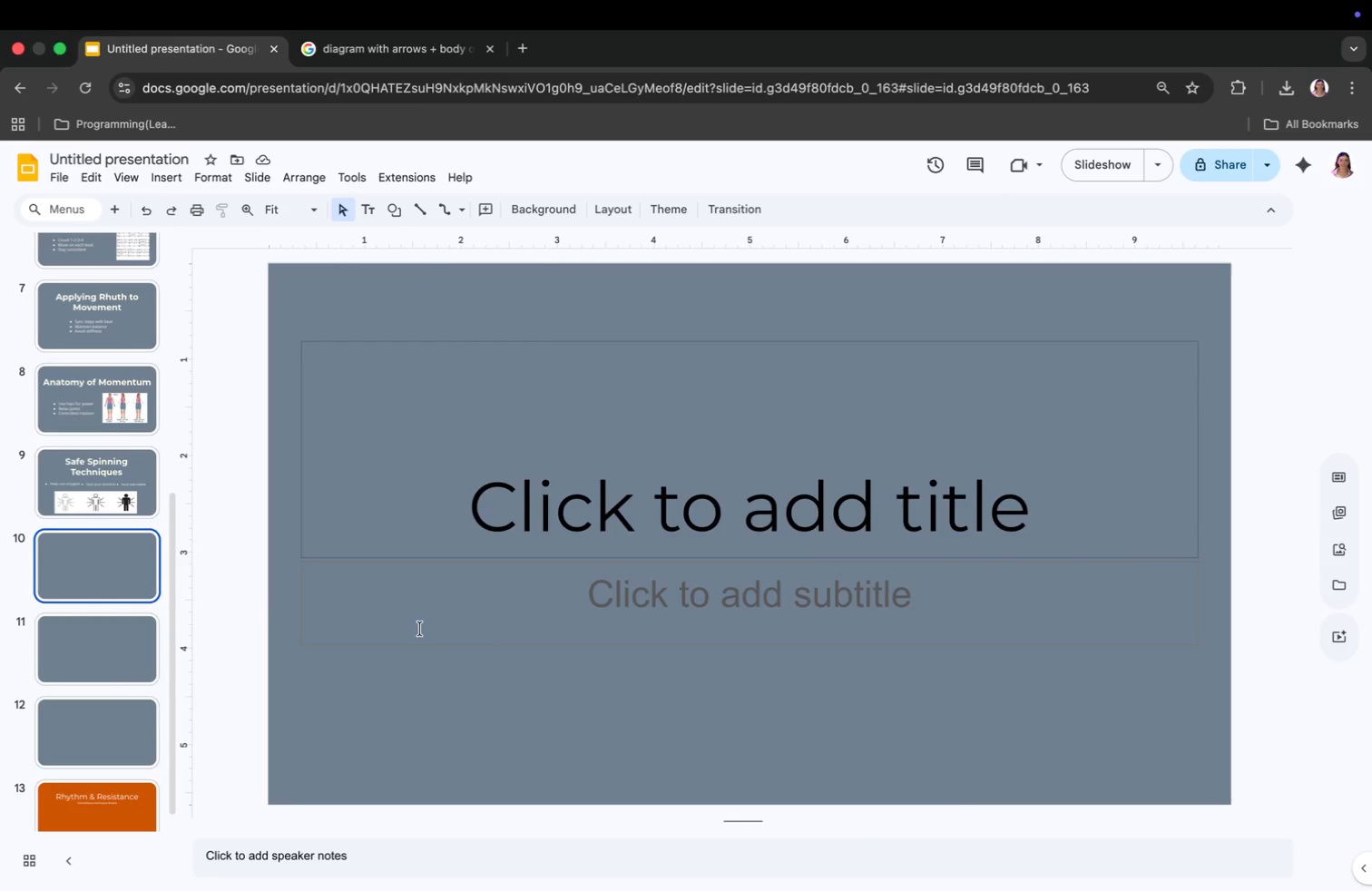 
wait(8.09)
 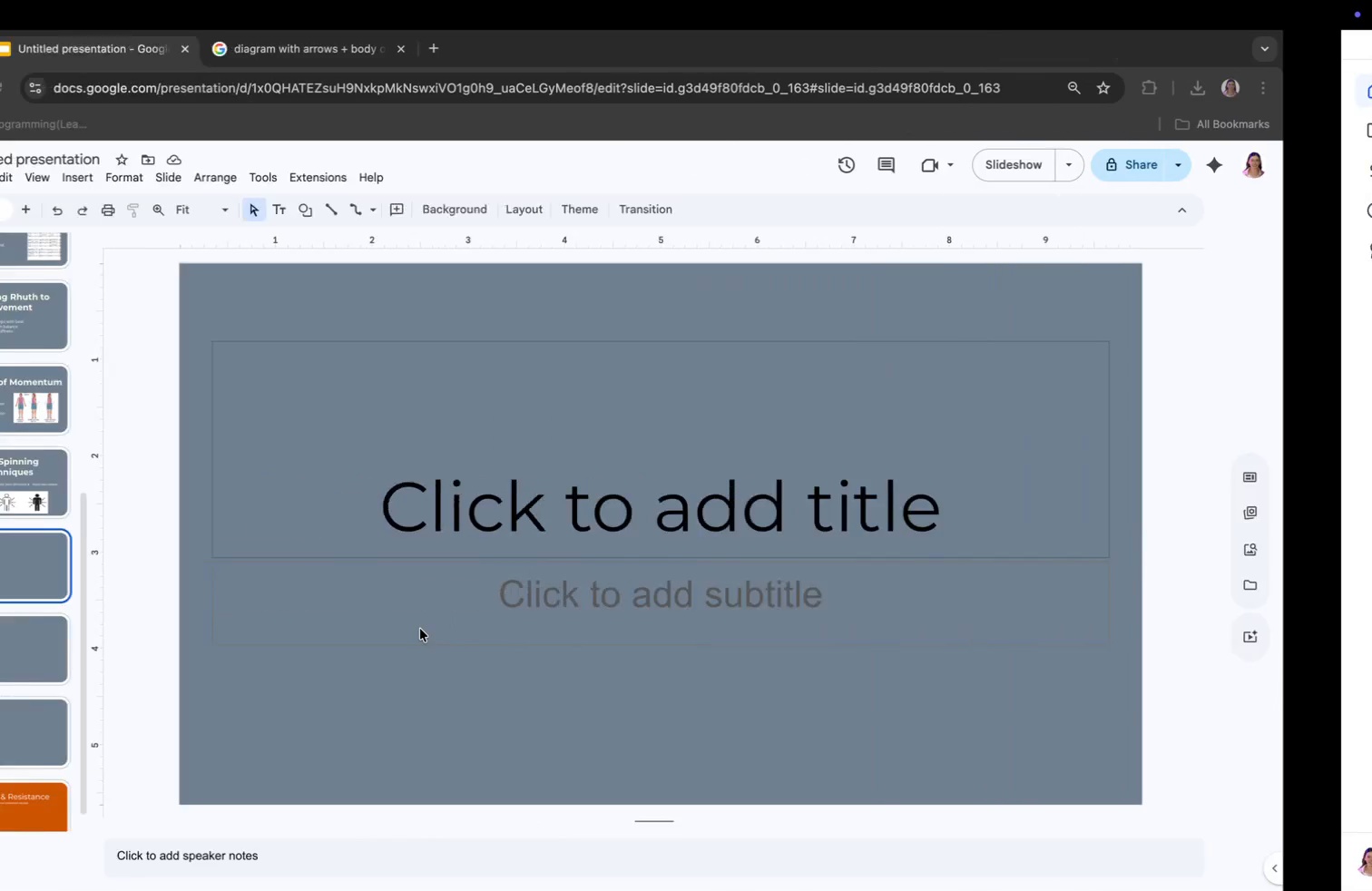 
scroll: coordinate [472, 571], scroll_direction: down, amount: 29.0
 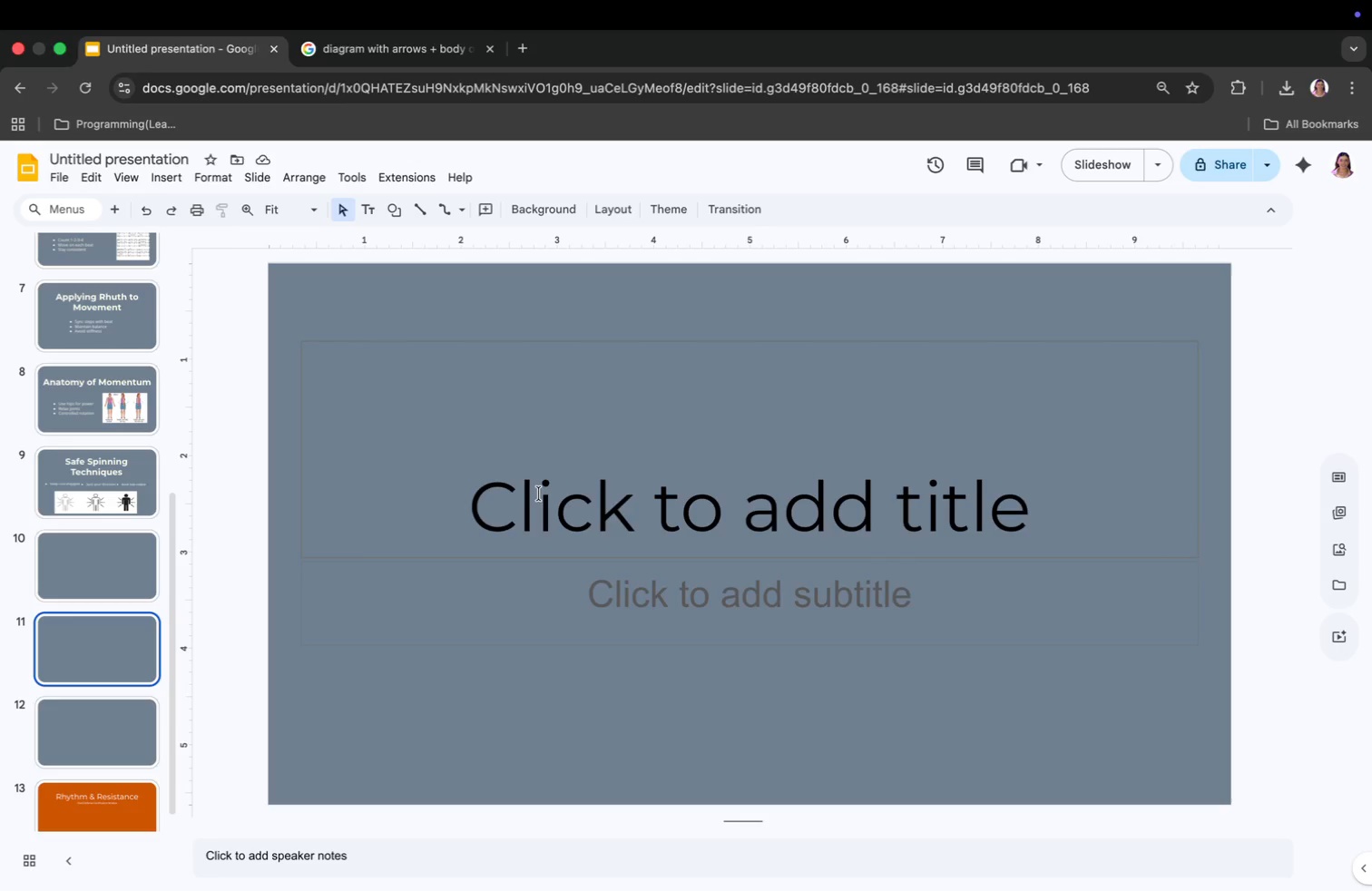 
left_click([582, 489])
 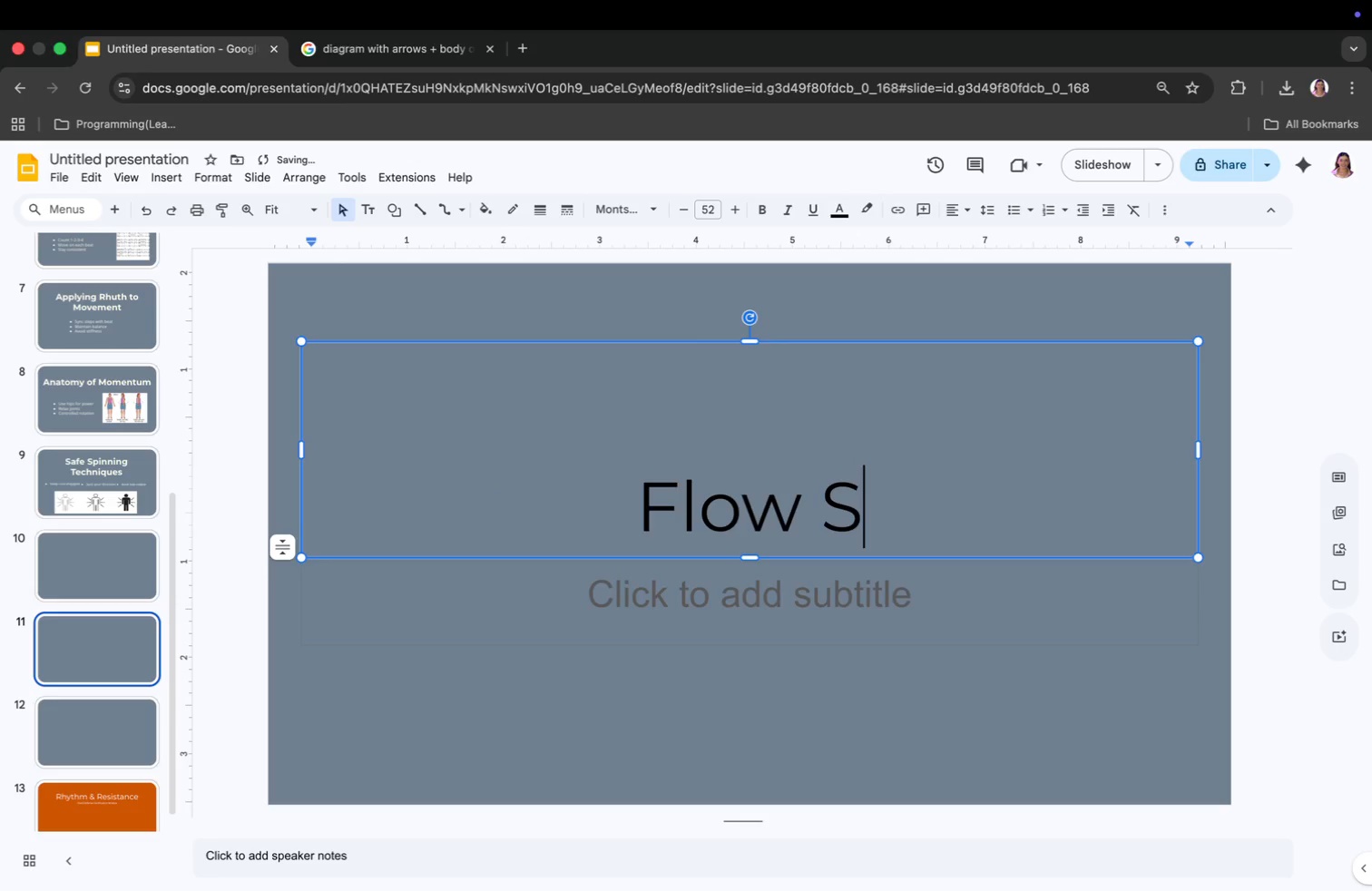 
type(Flow State S)
 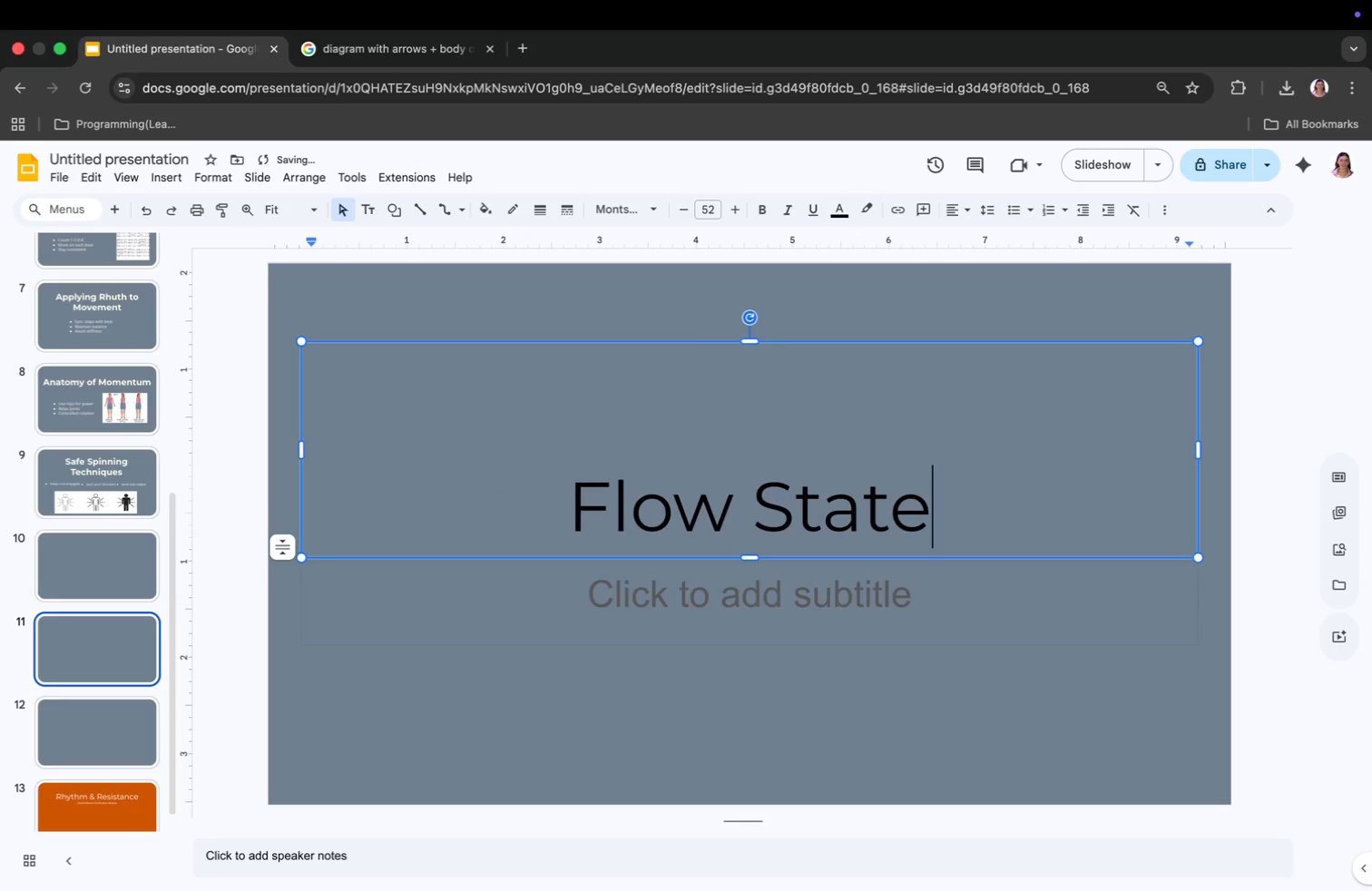 
type(panning F)
key(Backspace)
type(DRI)
key(Backspace)
key(Backspace)
type(rill)
 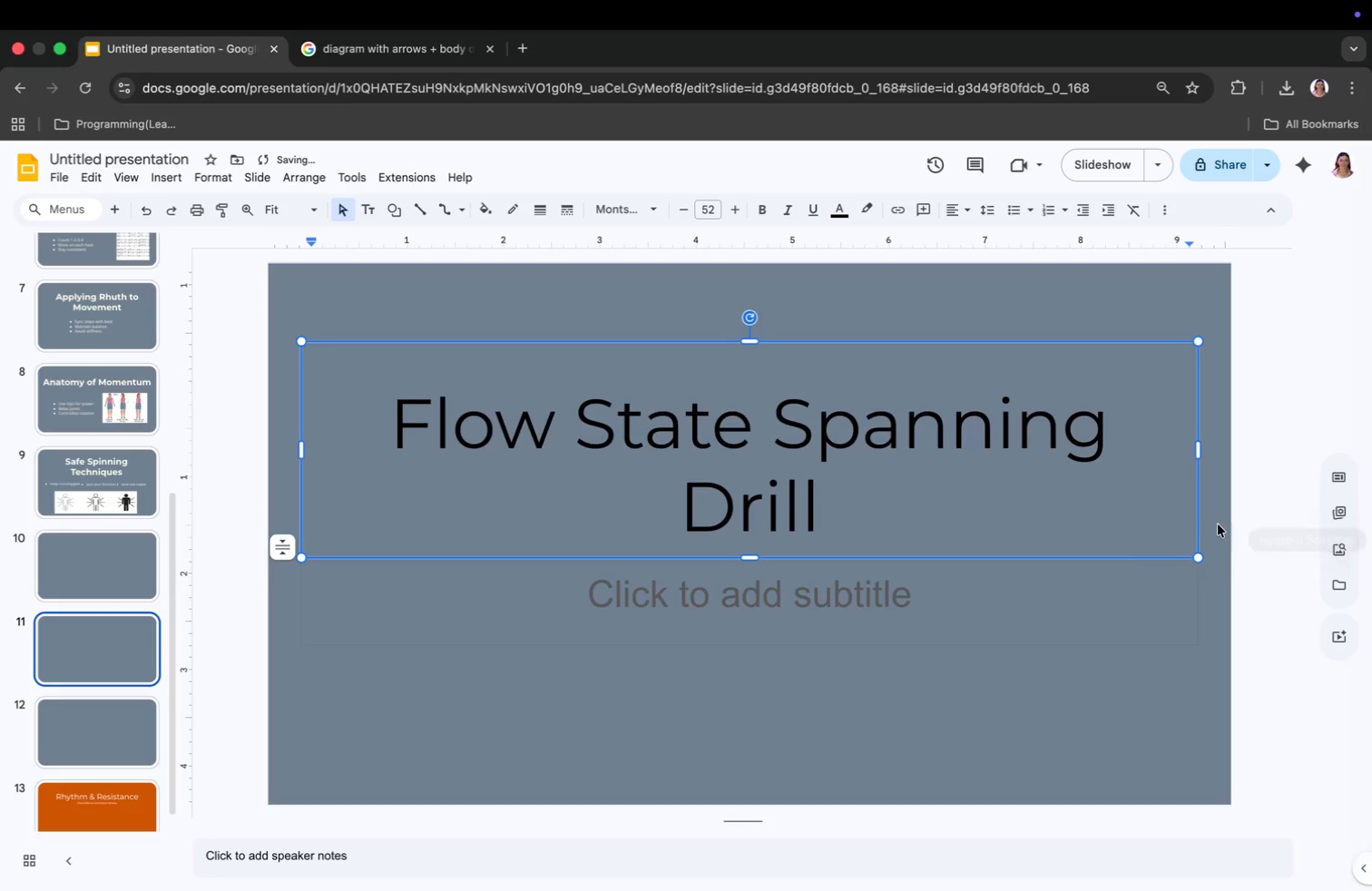 
key(Meta+CommandLeft)
 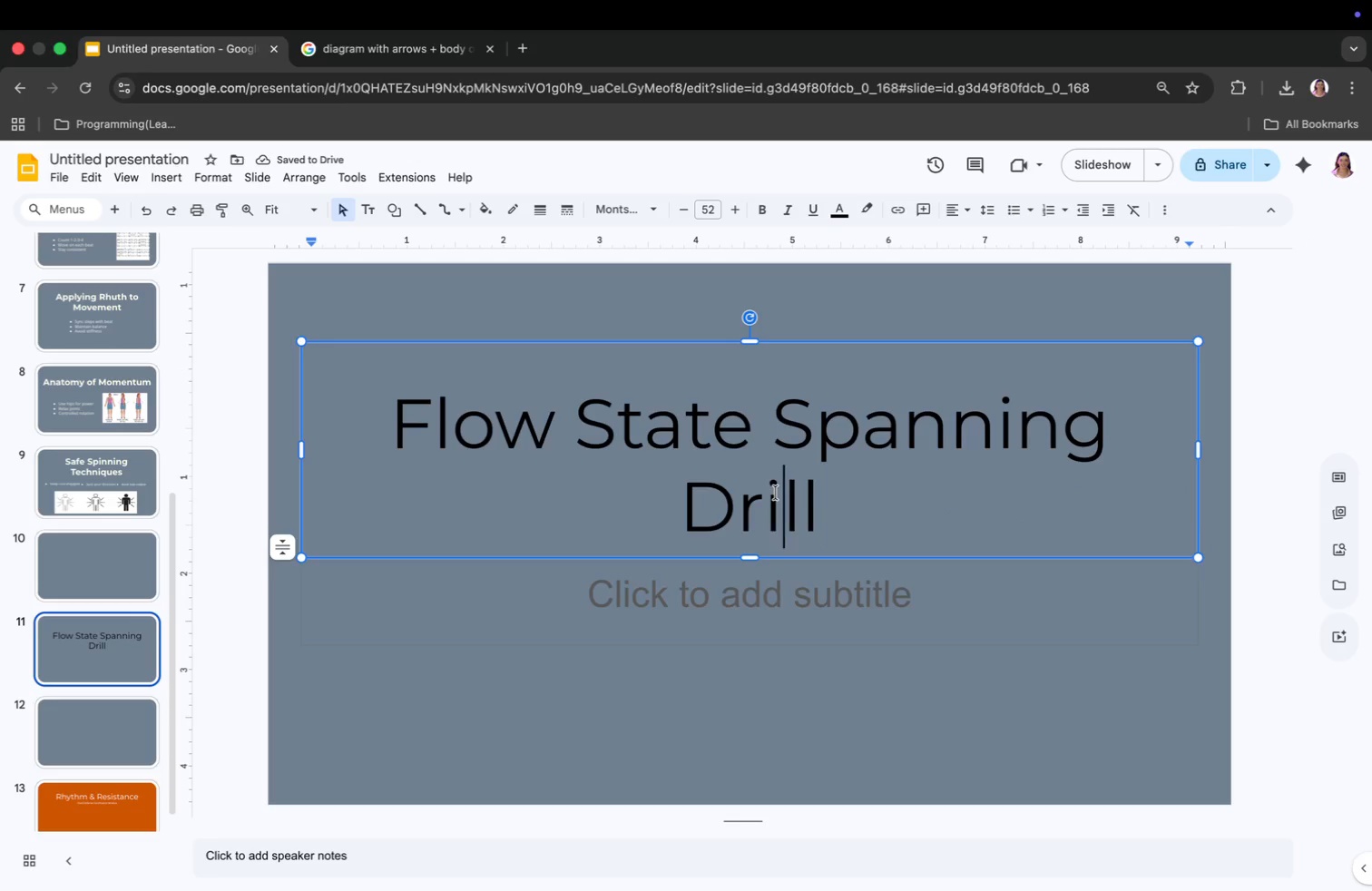 
key(Meta+A)
 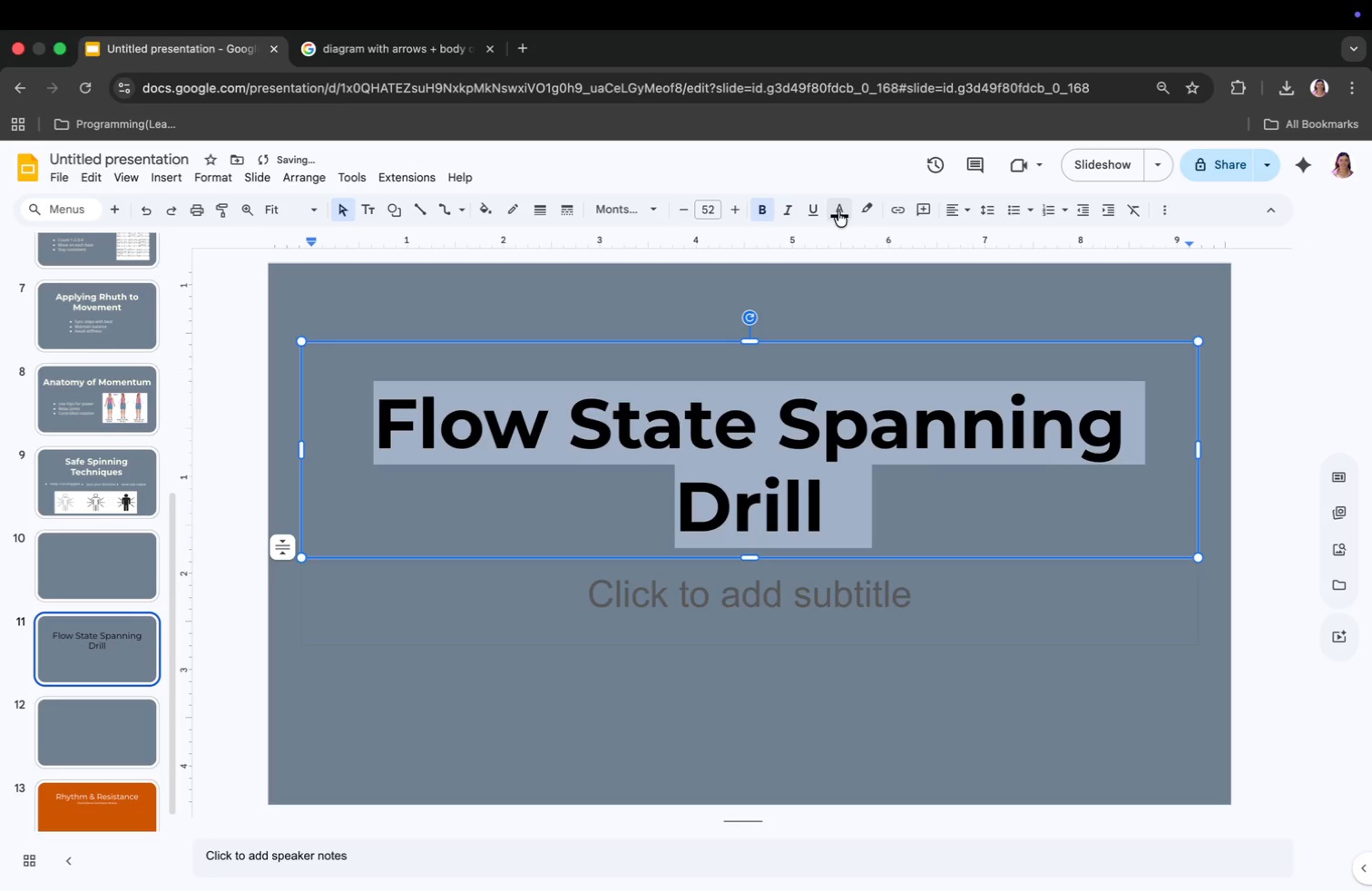 
left_click([681, 211])
 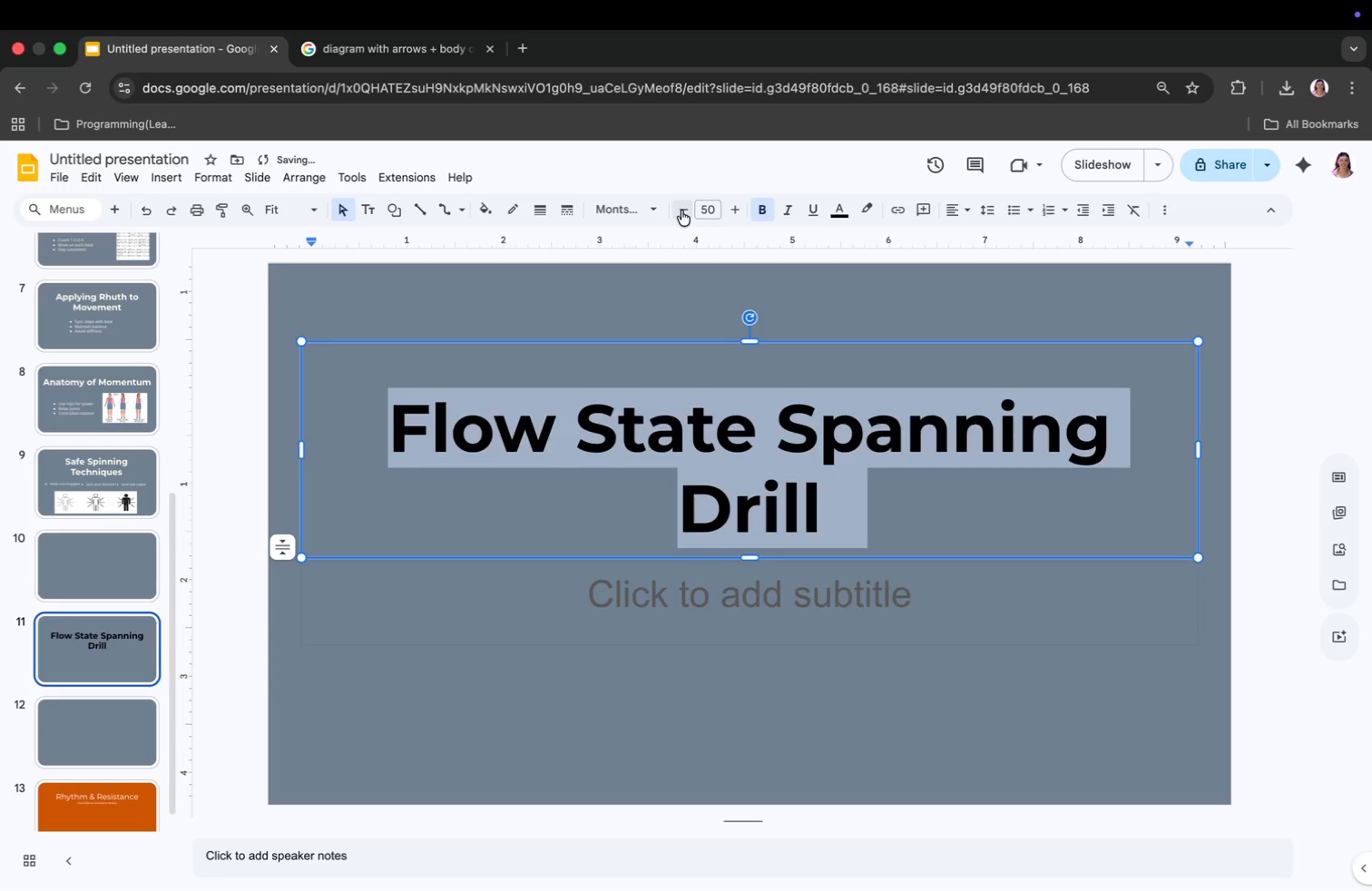 
double_click([681, 211])
 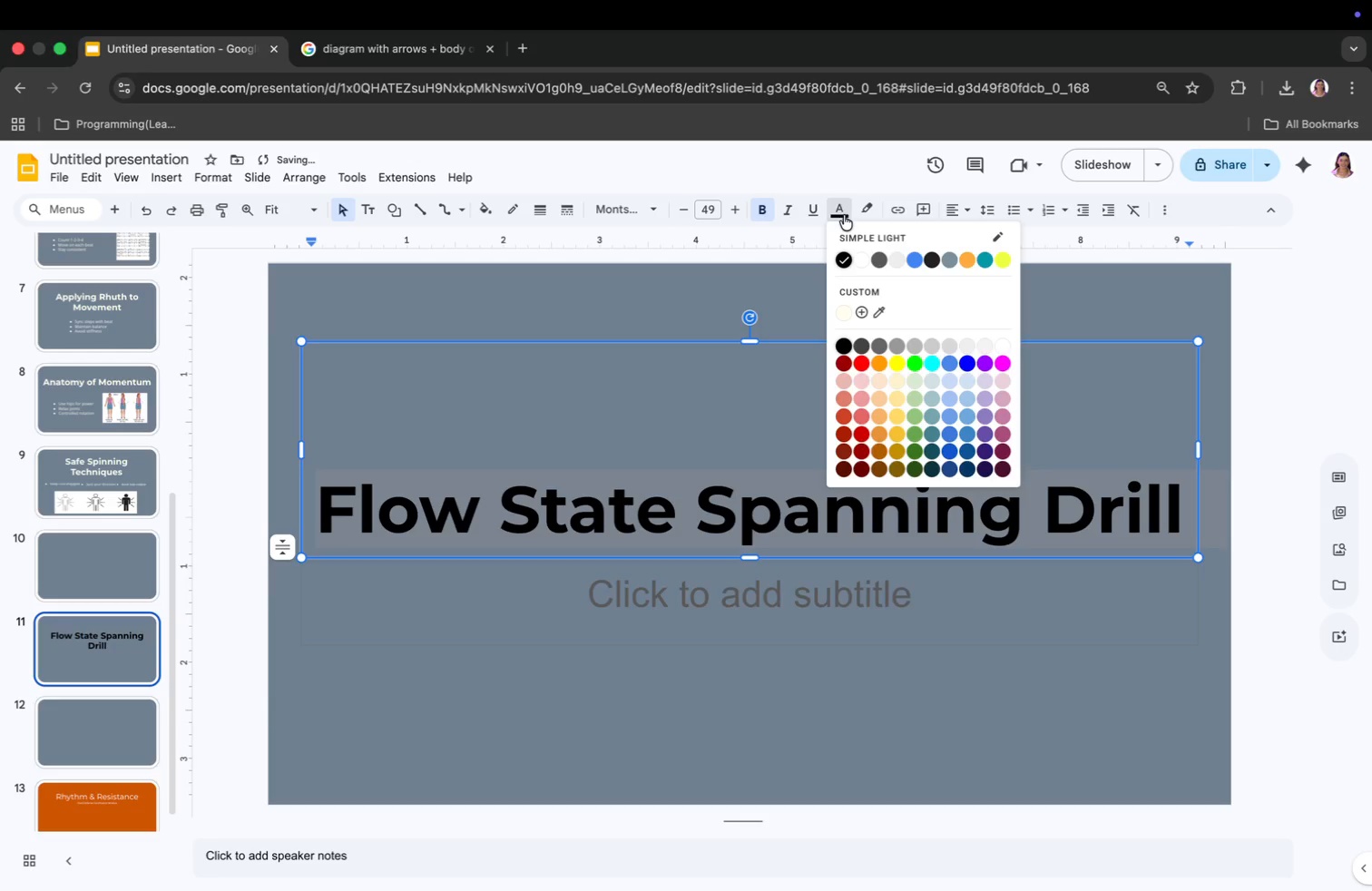 
left_click([844, 310])
 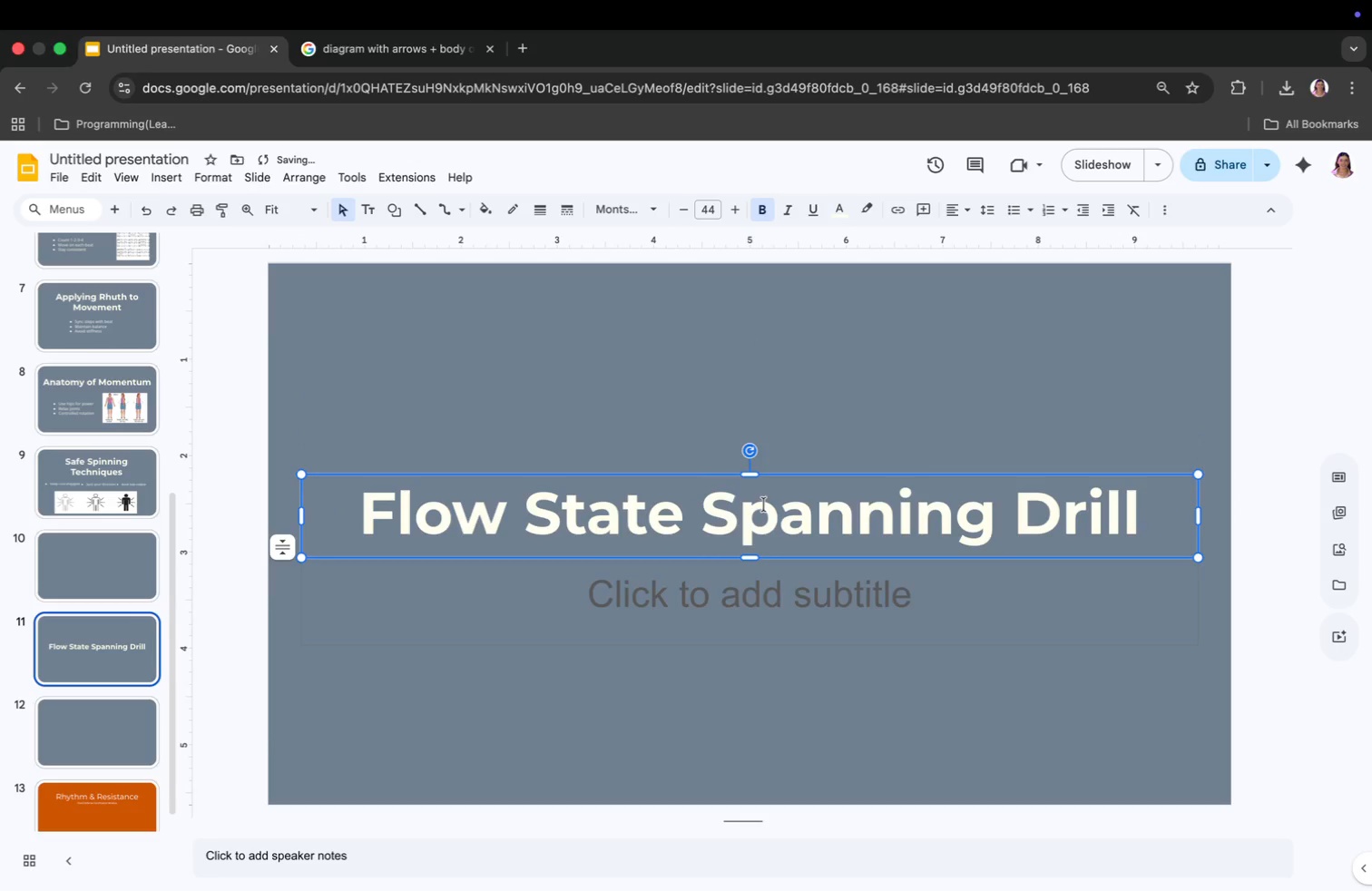 
left_click_drag(start_coordinate=[749, 341], to_coordinate=[756, 473])
 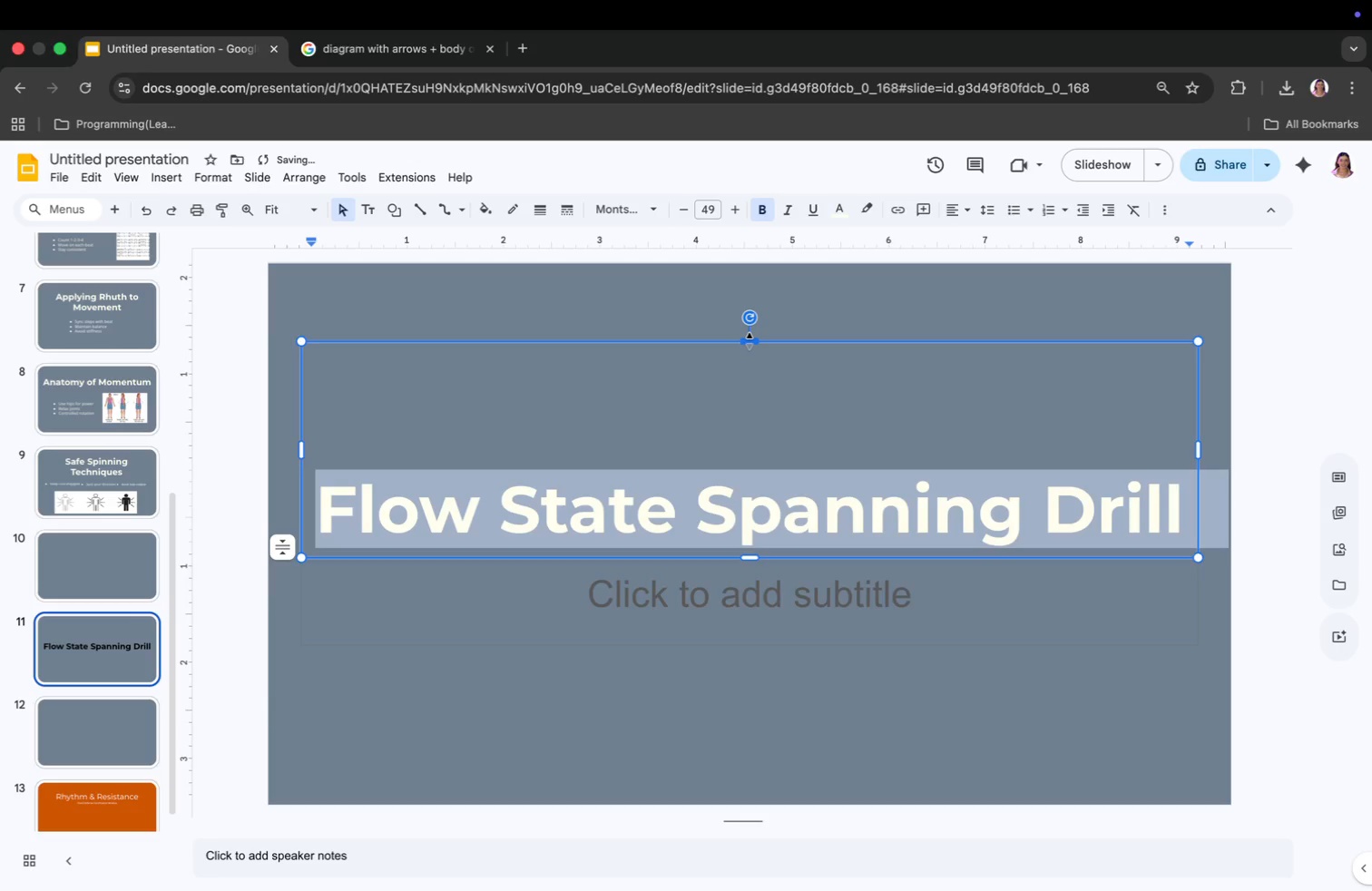 
double_click([731, 209])
 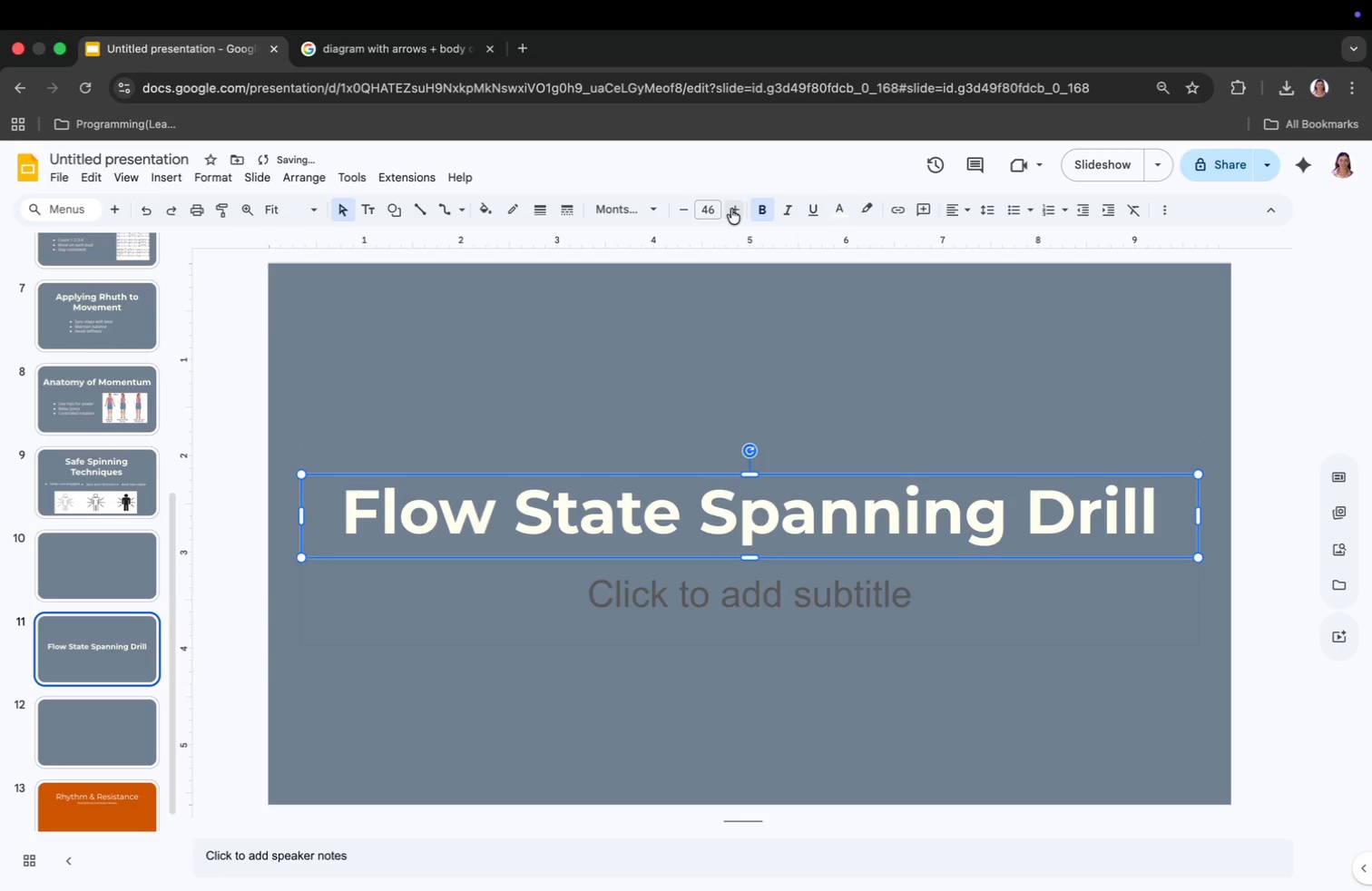 
triple_click([731, 209])
 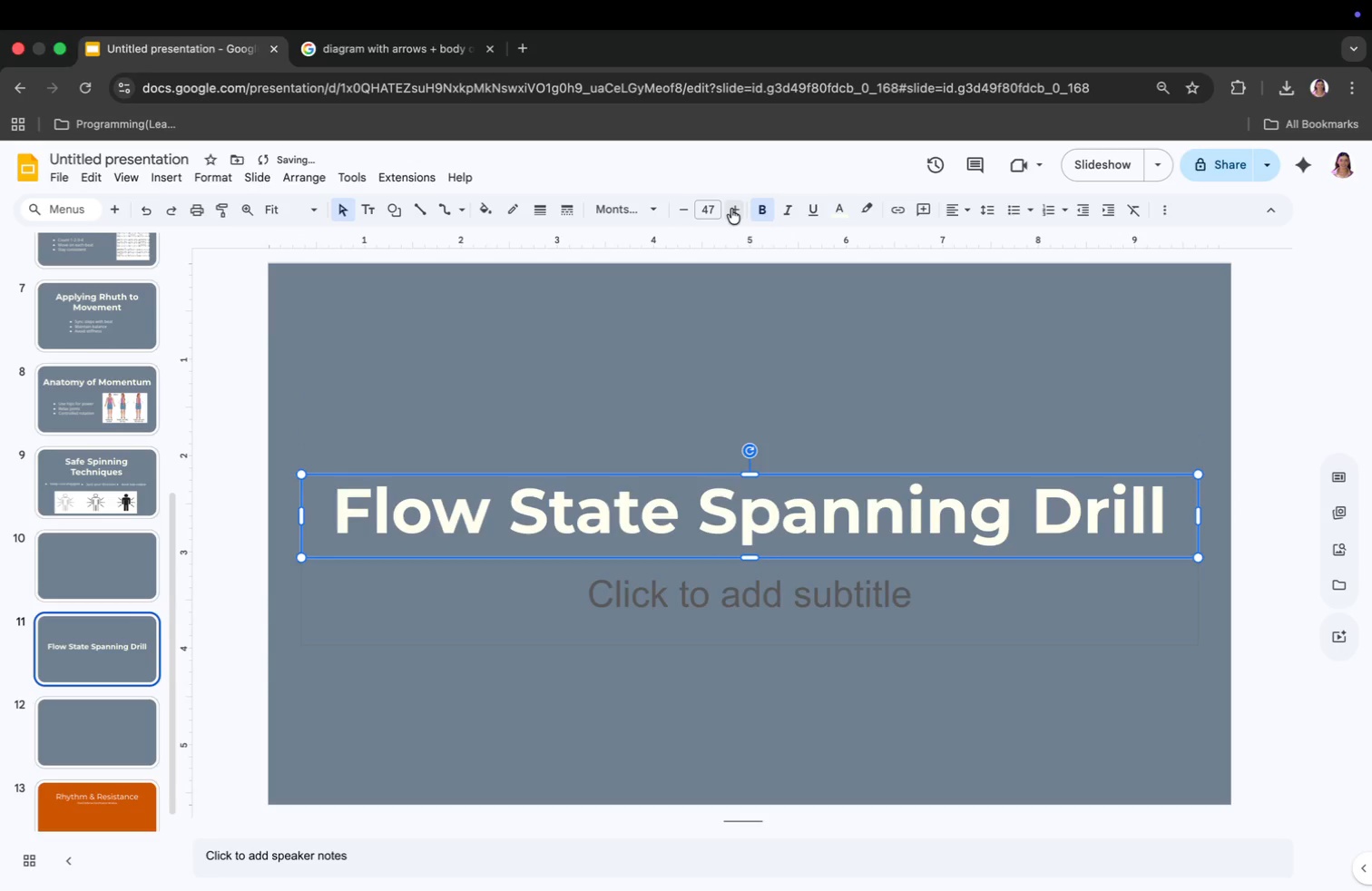 
left_click([731, 209])
 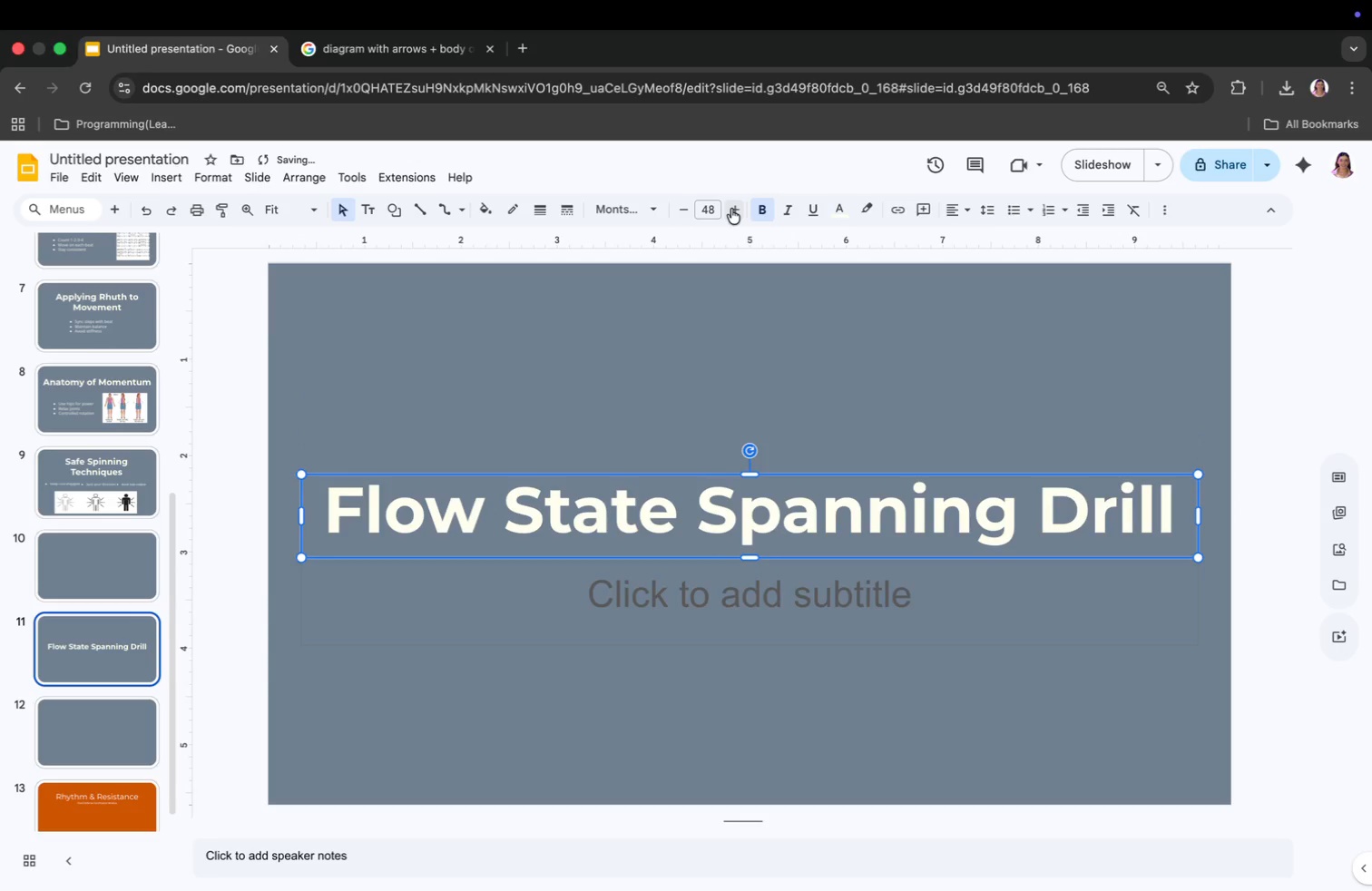 
left_click([731, 209])
 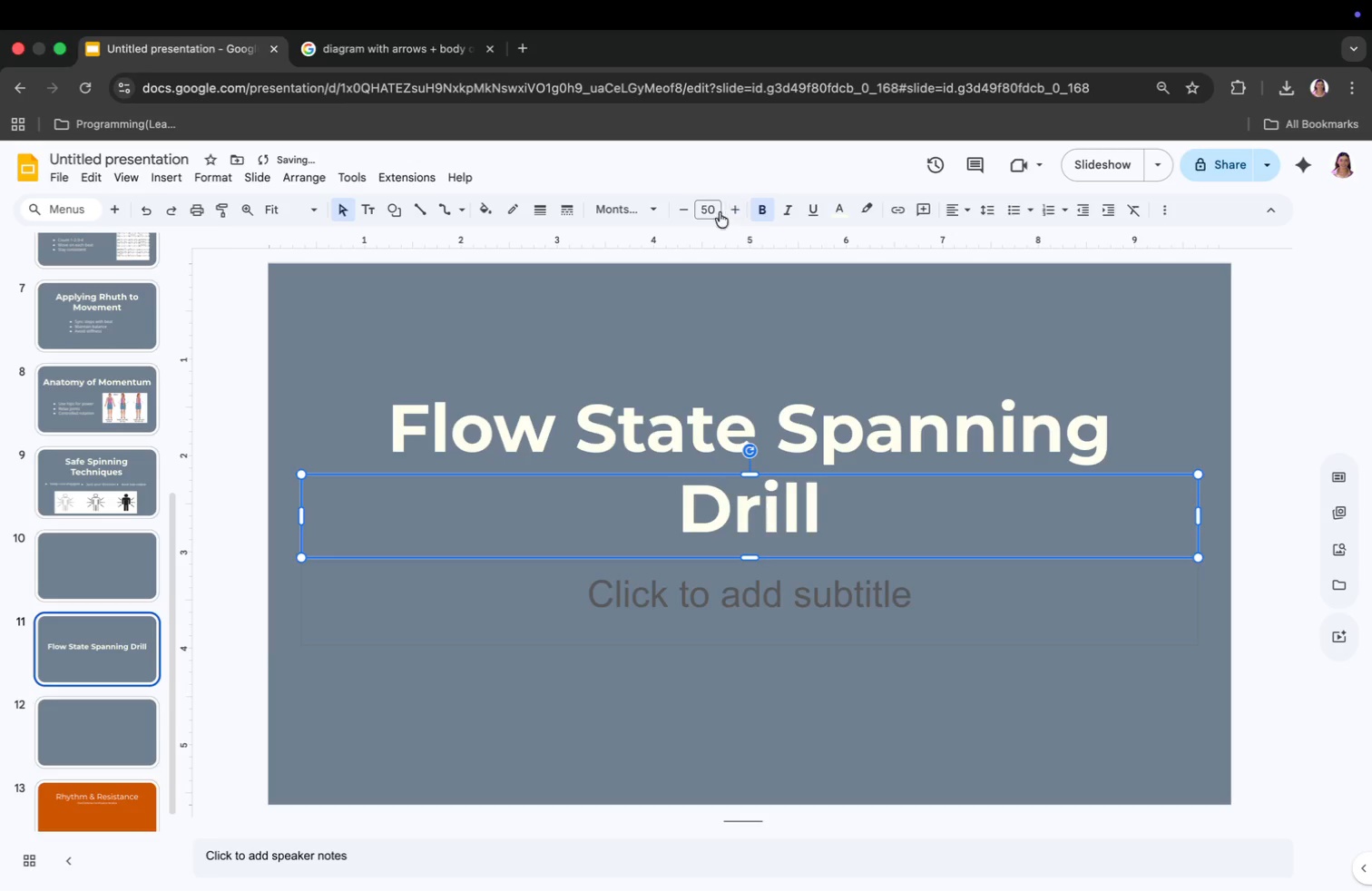 
left_click([690, 216])
 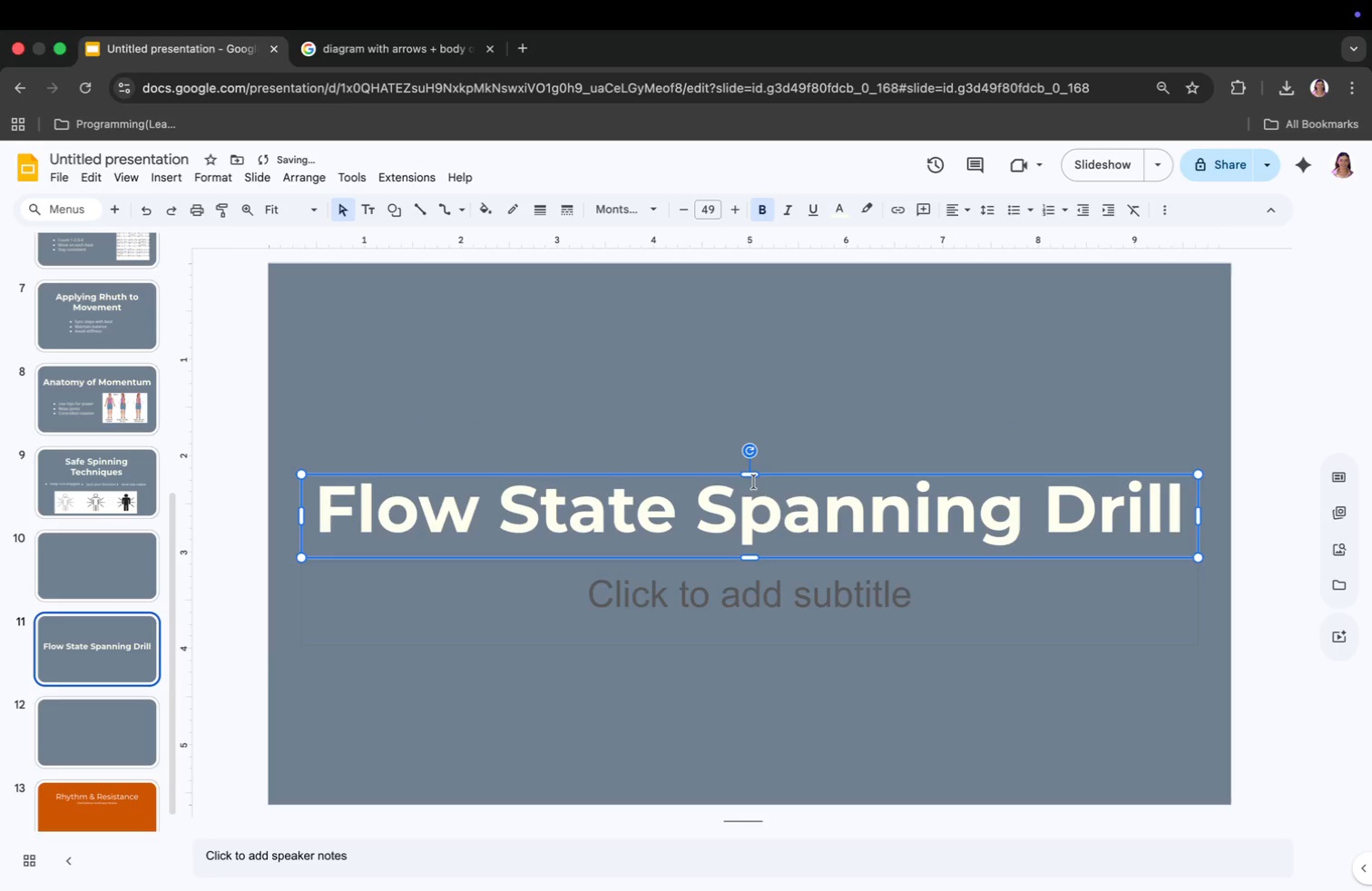 
left_click_drag(start_coordinate=[752, 553], to_coordinate=[755, 384])
 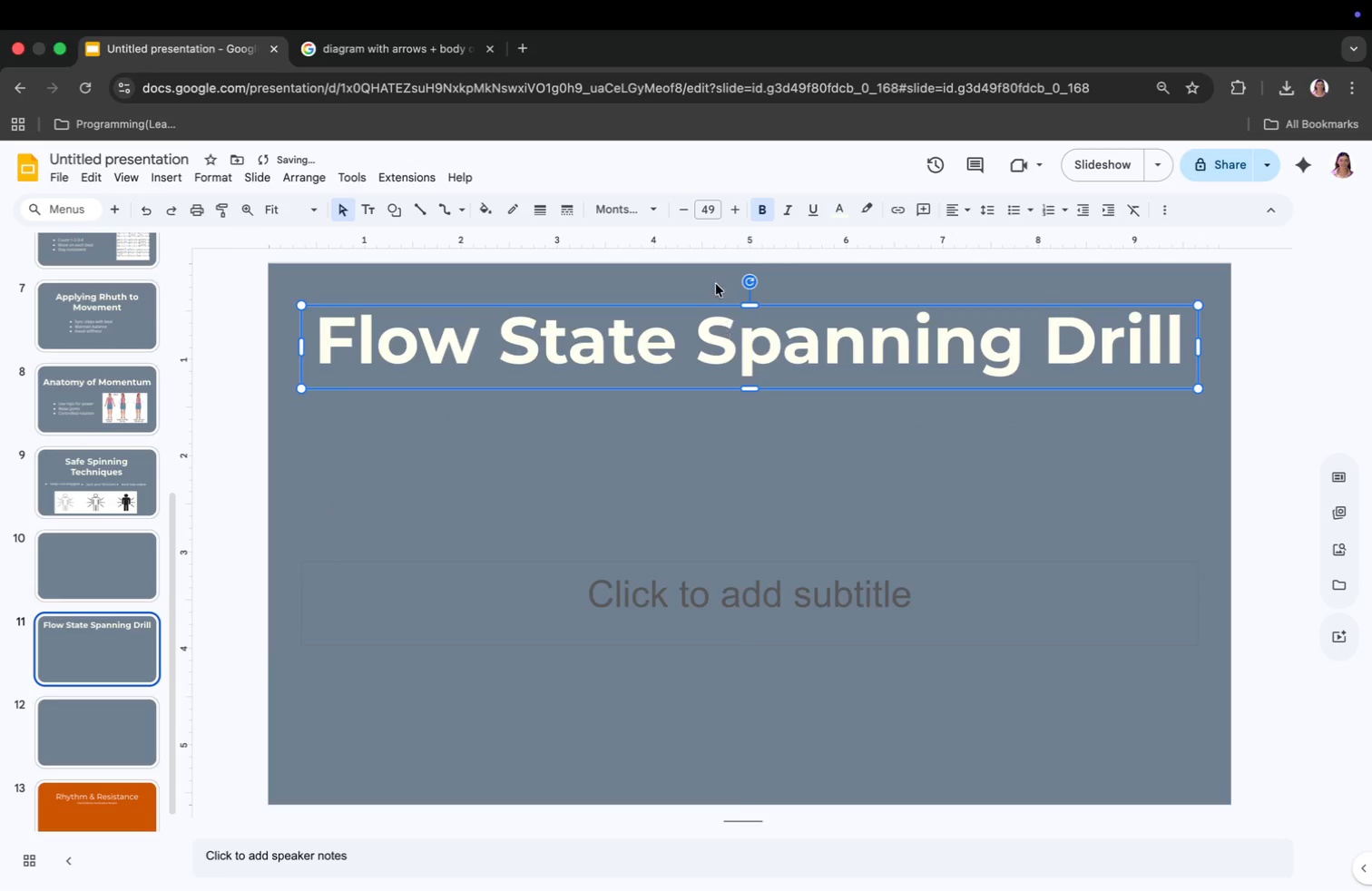 
left_click([703, 342])
 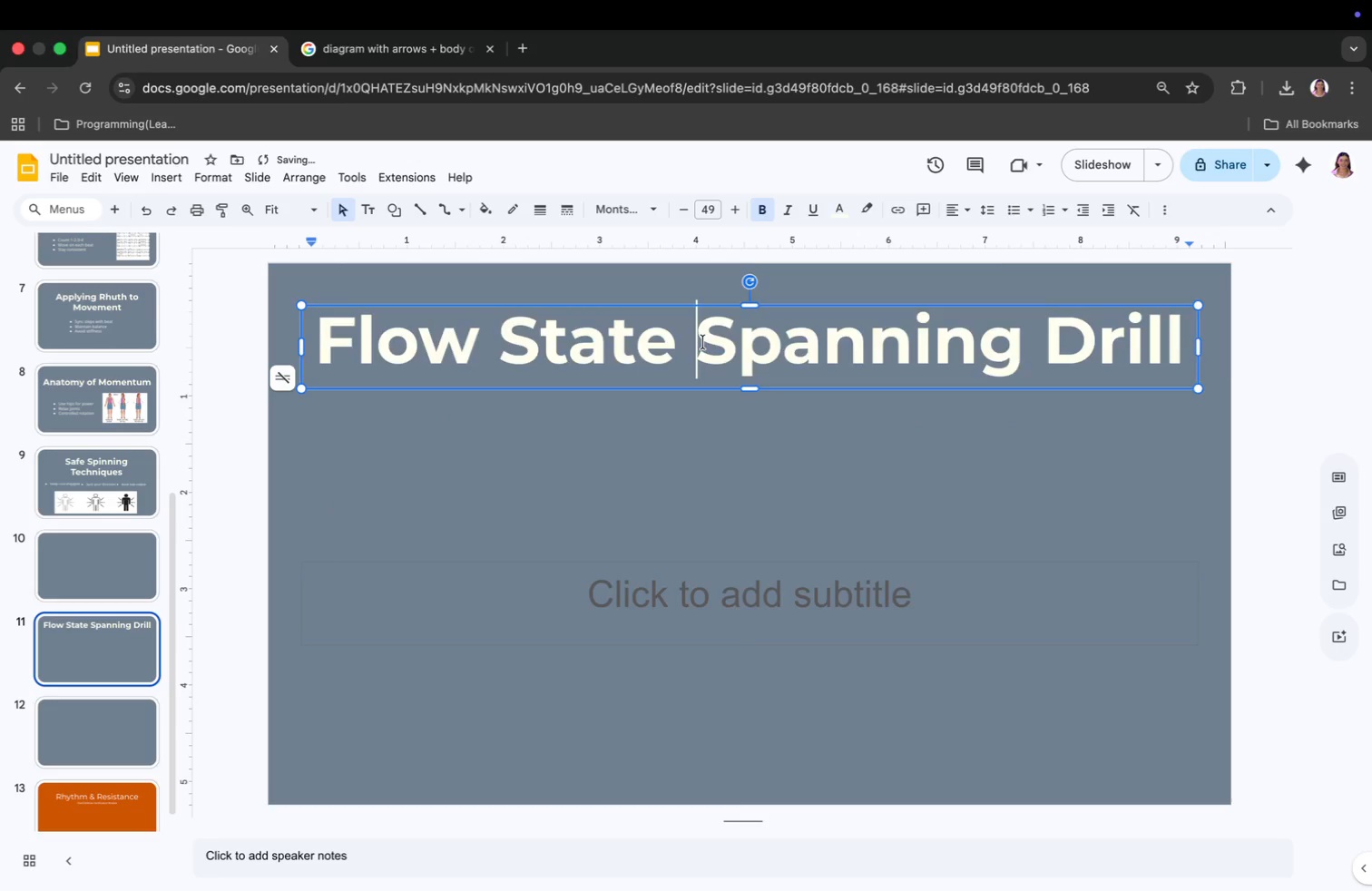 
key(Meta+CommandLeft)
 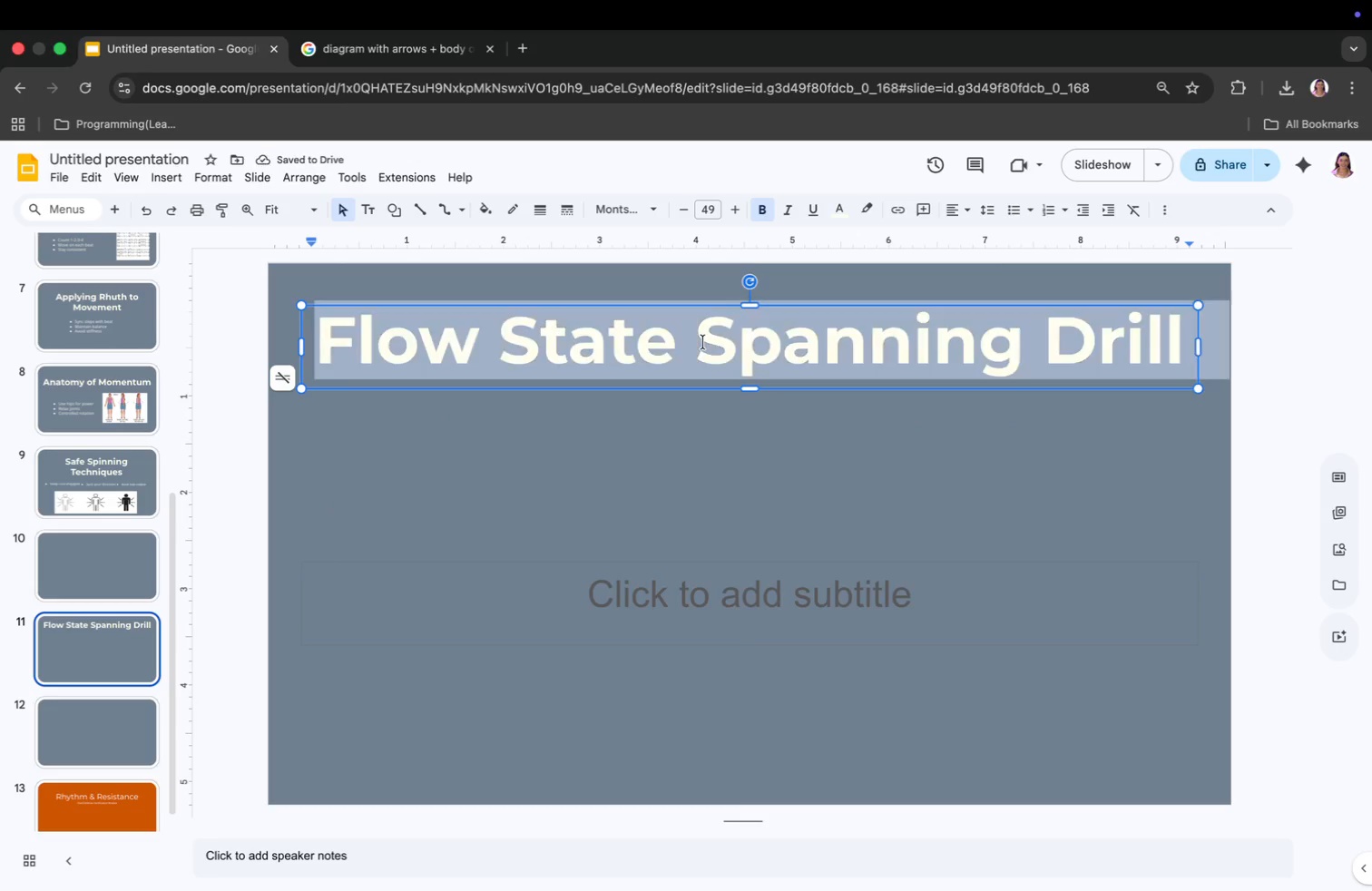 
key(Meta+A)
 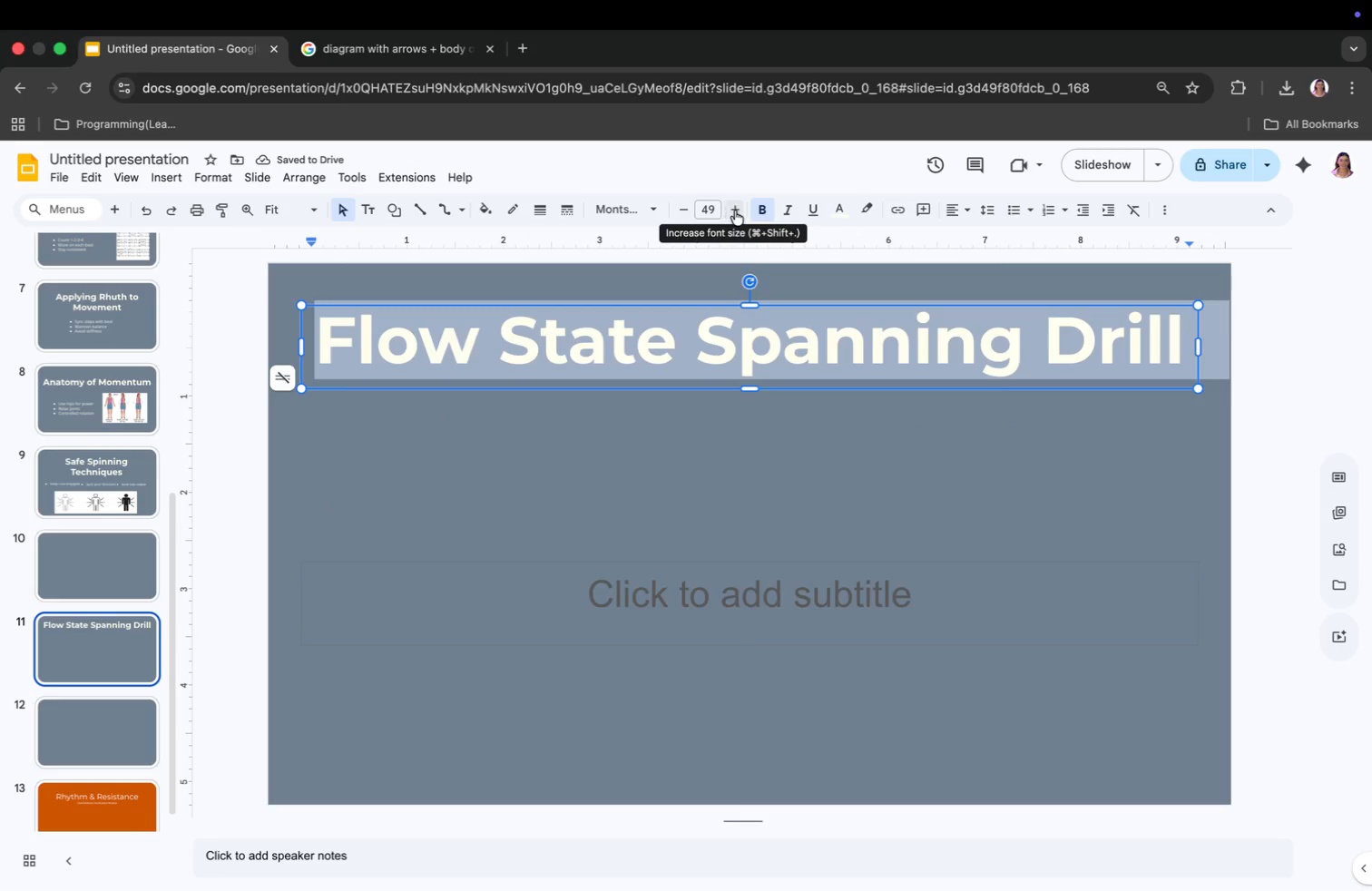 
double_click([735, 211])
 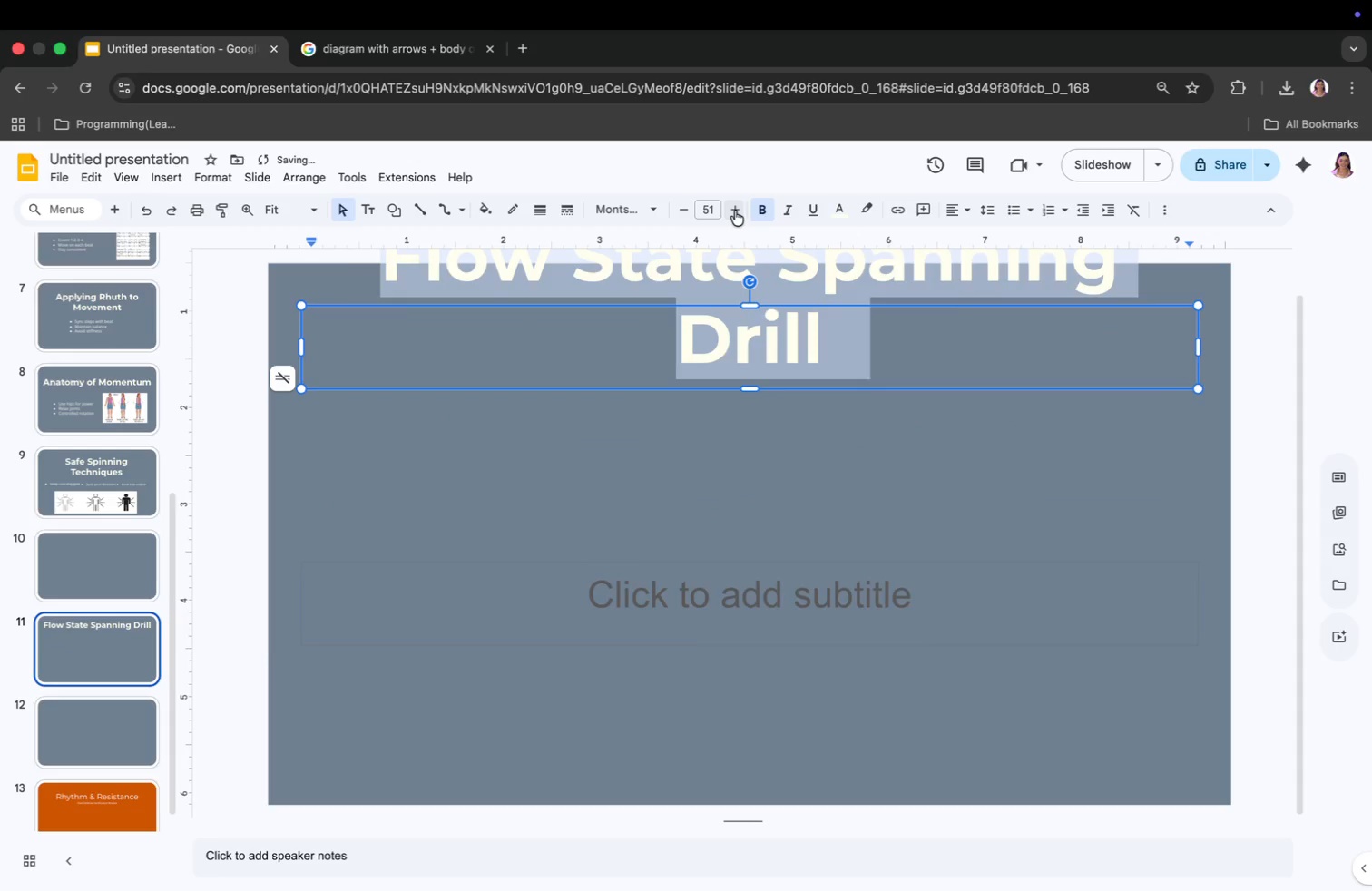 
triple_click([735, 211])
 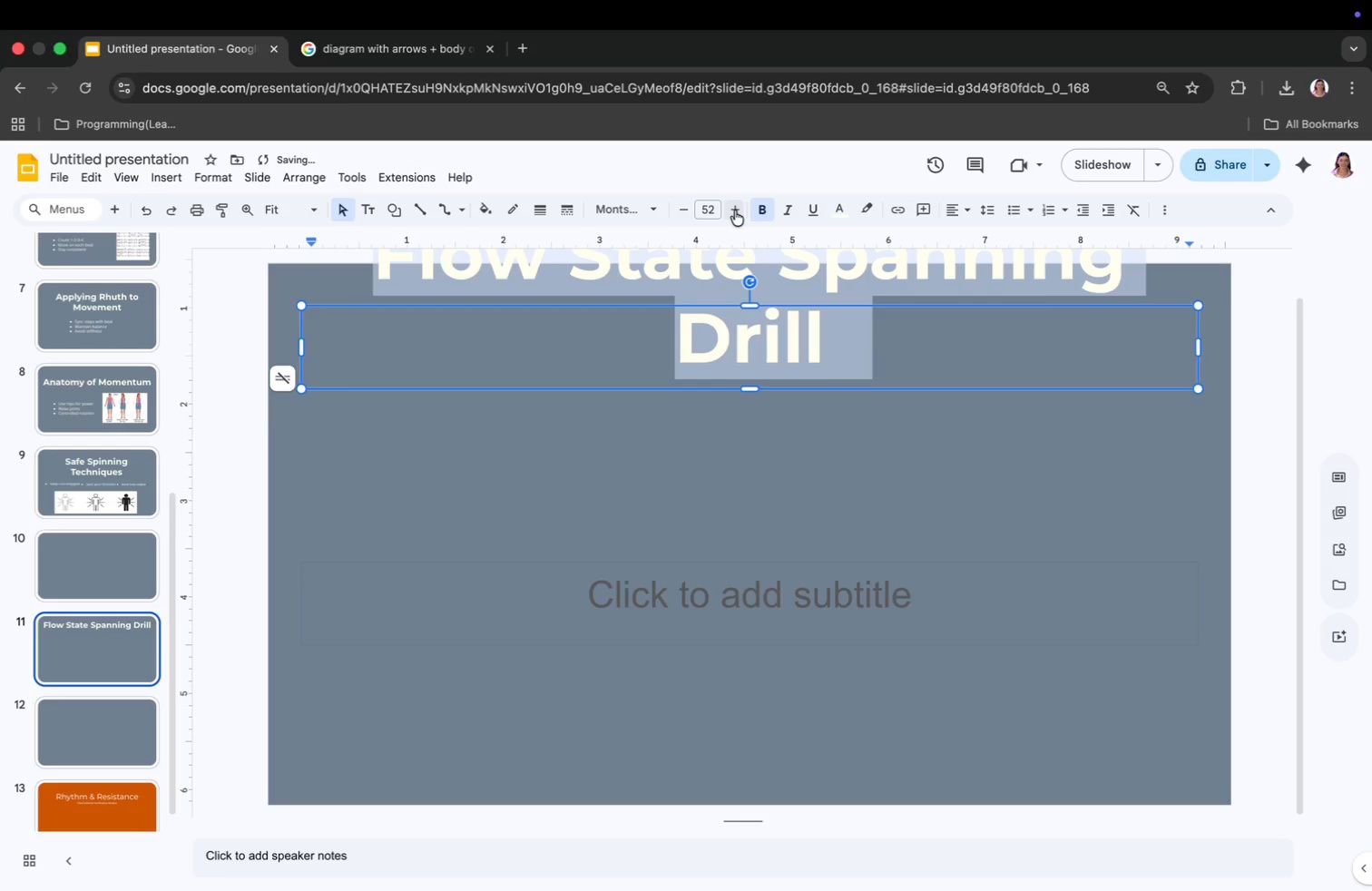 
scroll: coordinate [771, 439], scroll_direction: up, amount: 5.0
 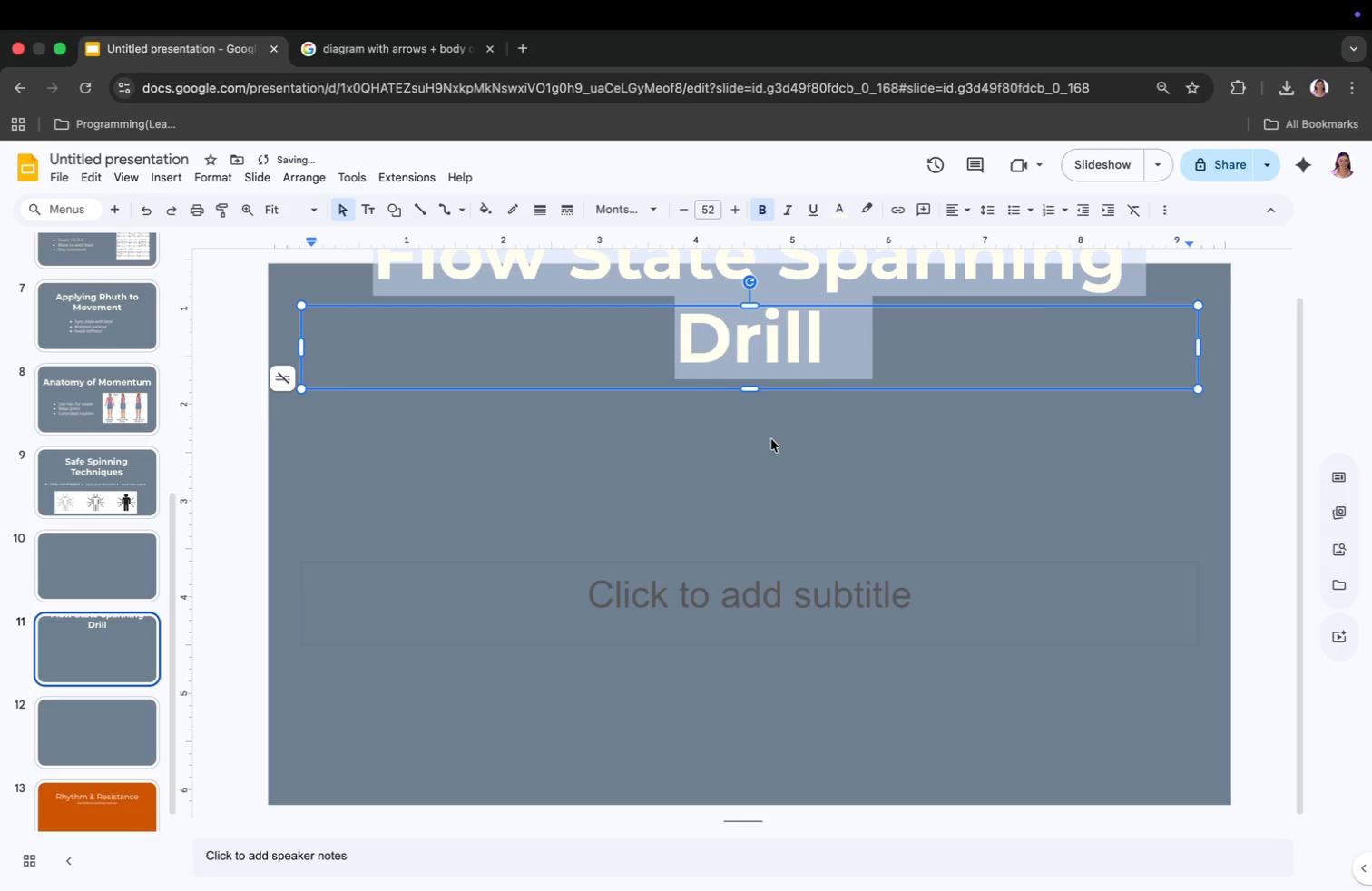 
left_click_drag(start_coordinate=[750, 433], to_coordinate=[745, 532])
 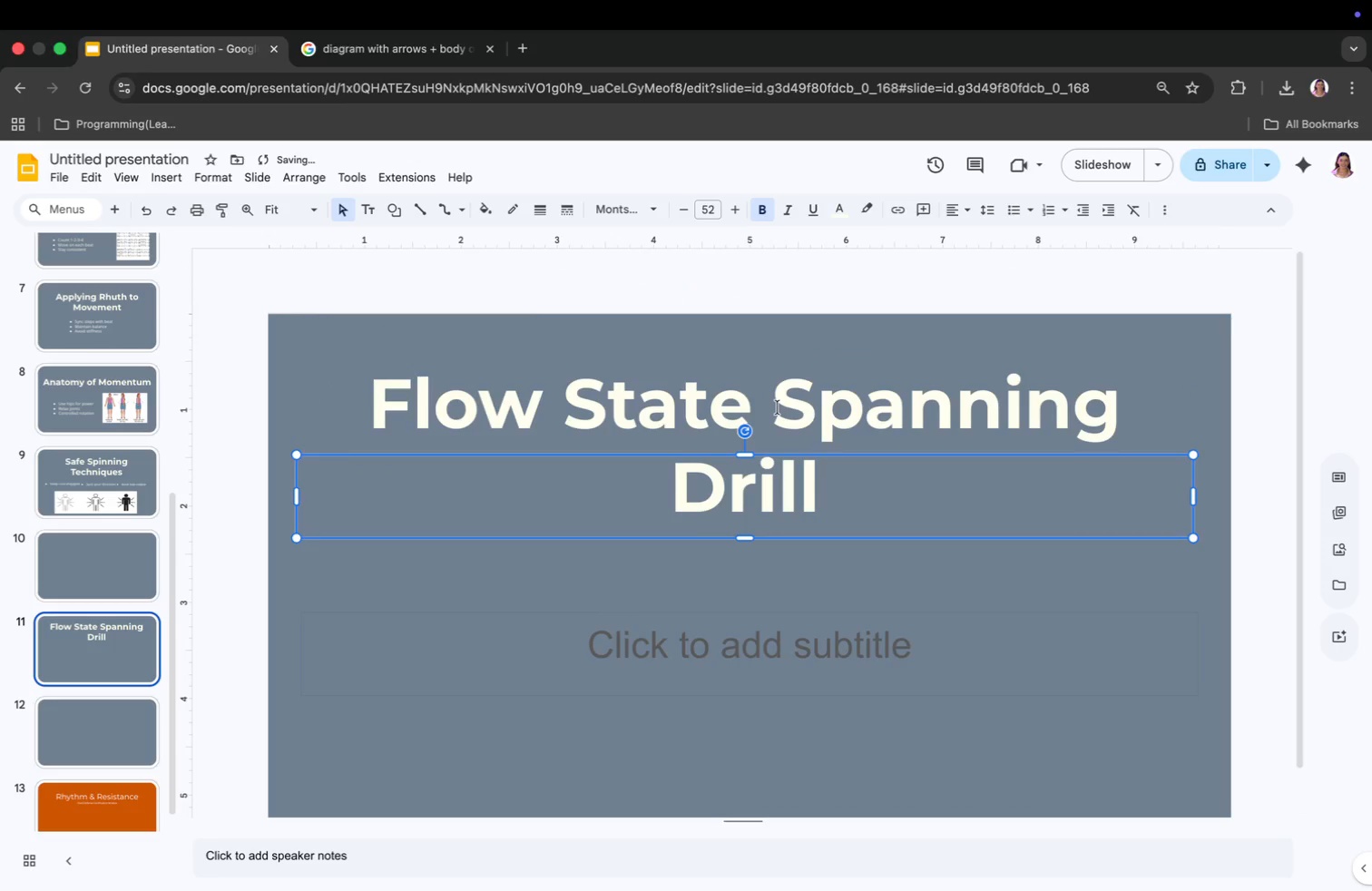 
wait(7.4)
 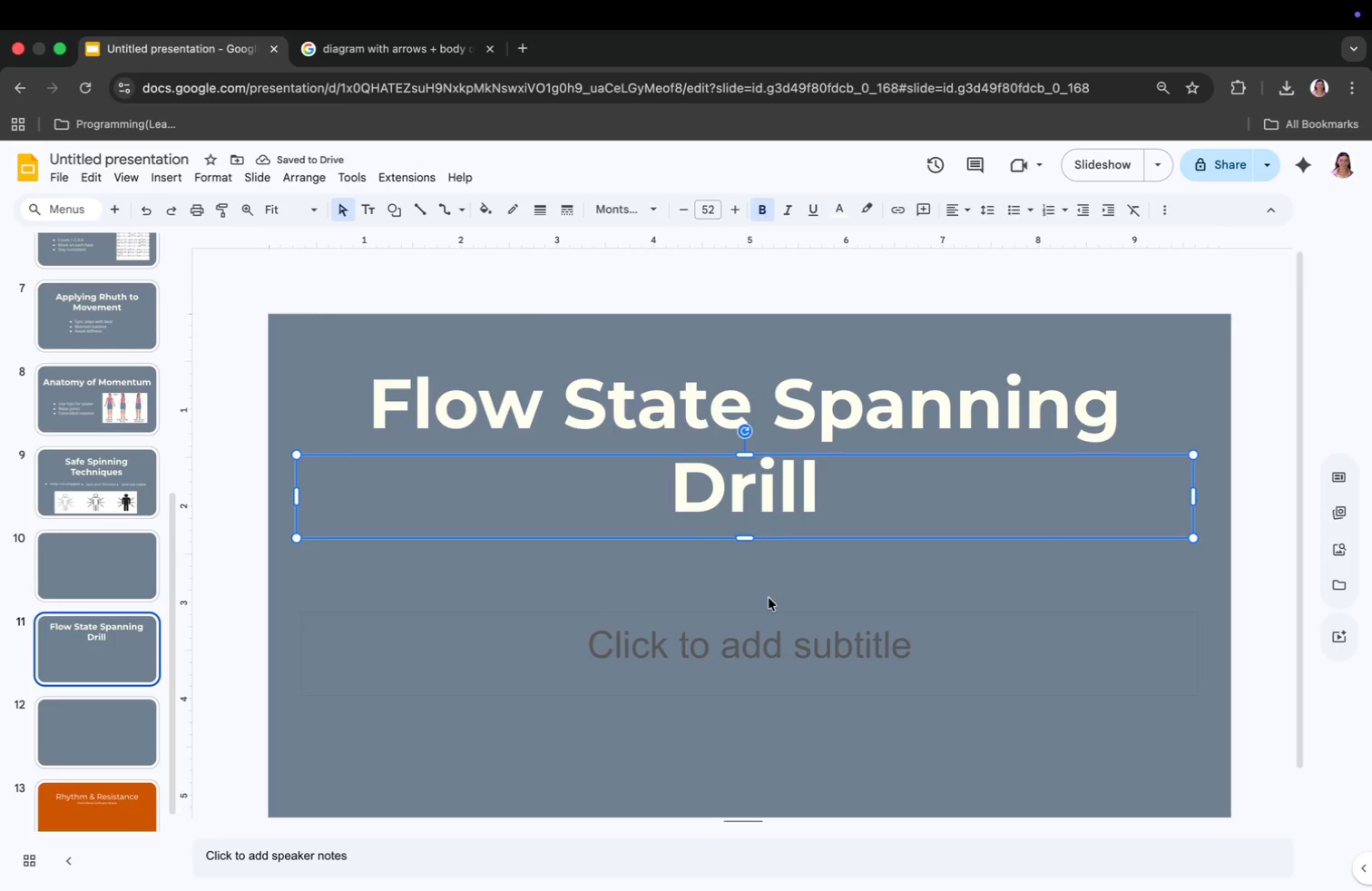 
left_click([1016, 208])
 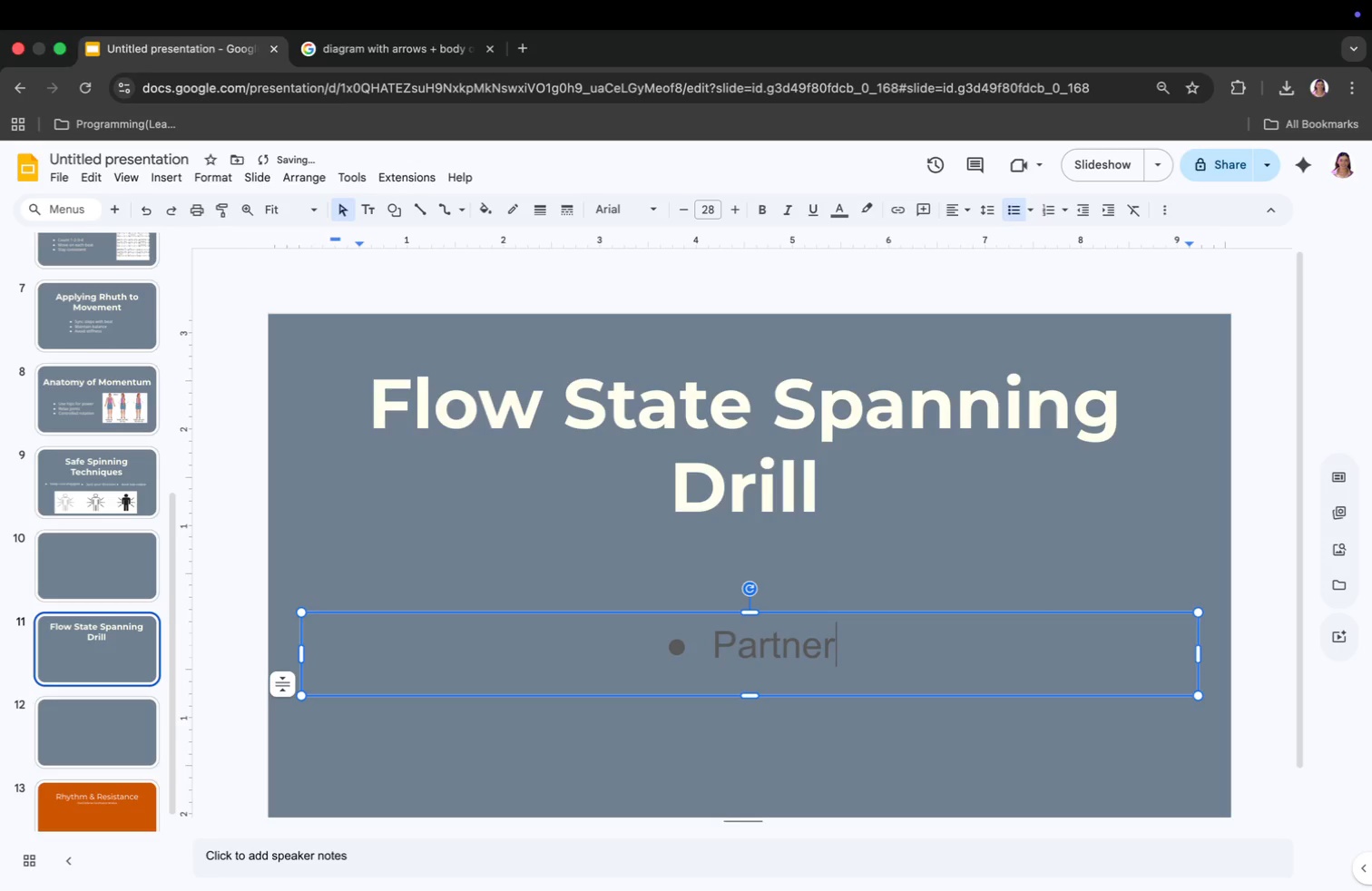 
type(Partner-based drill)
 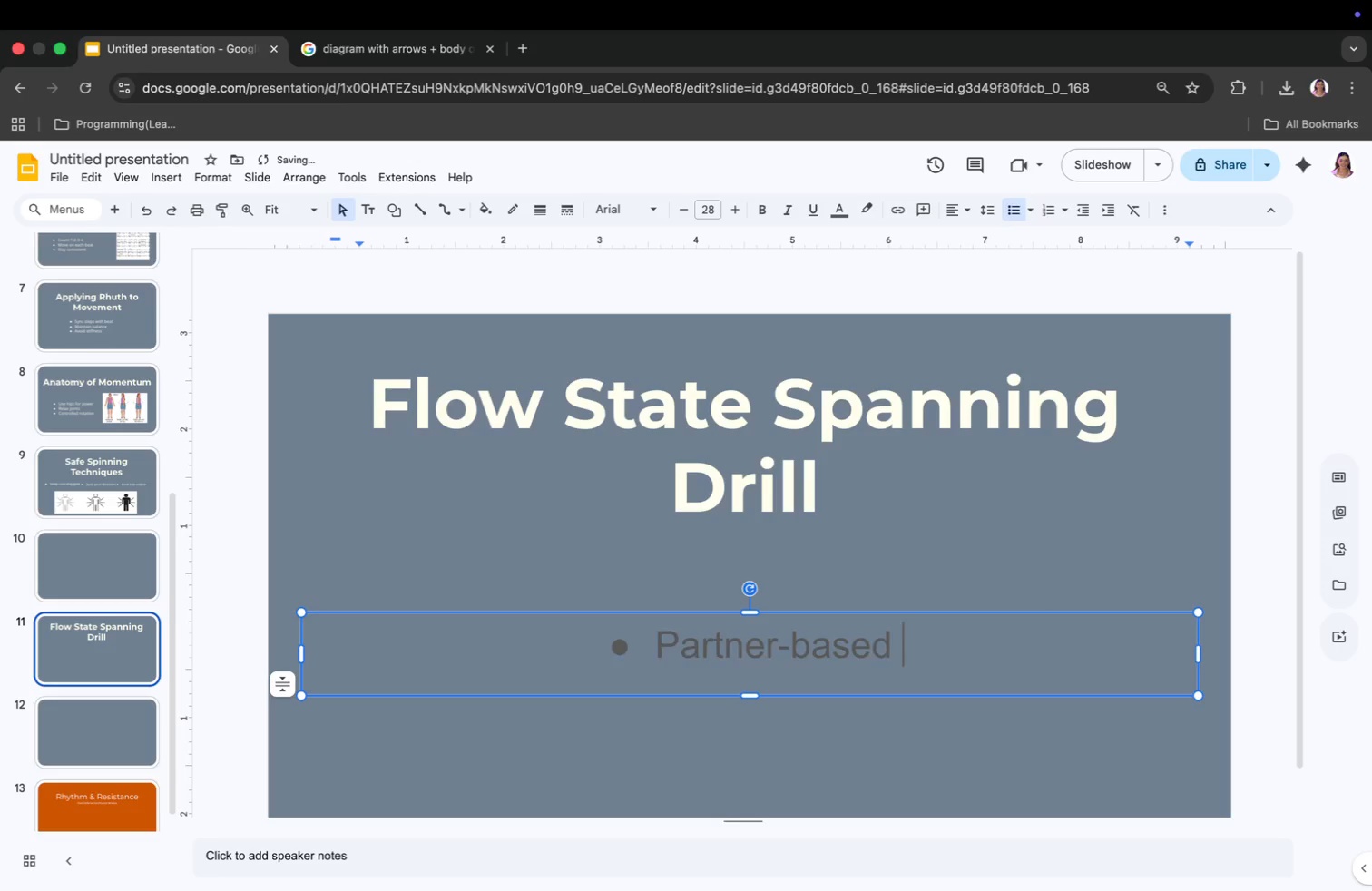 
key(Enter)
 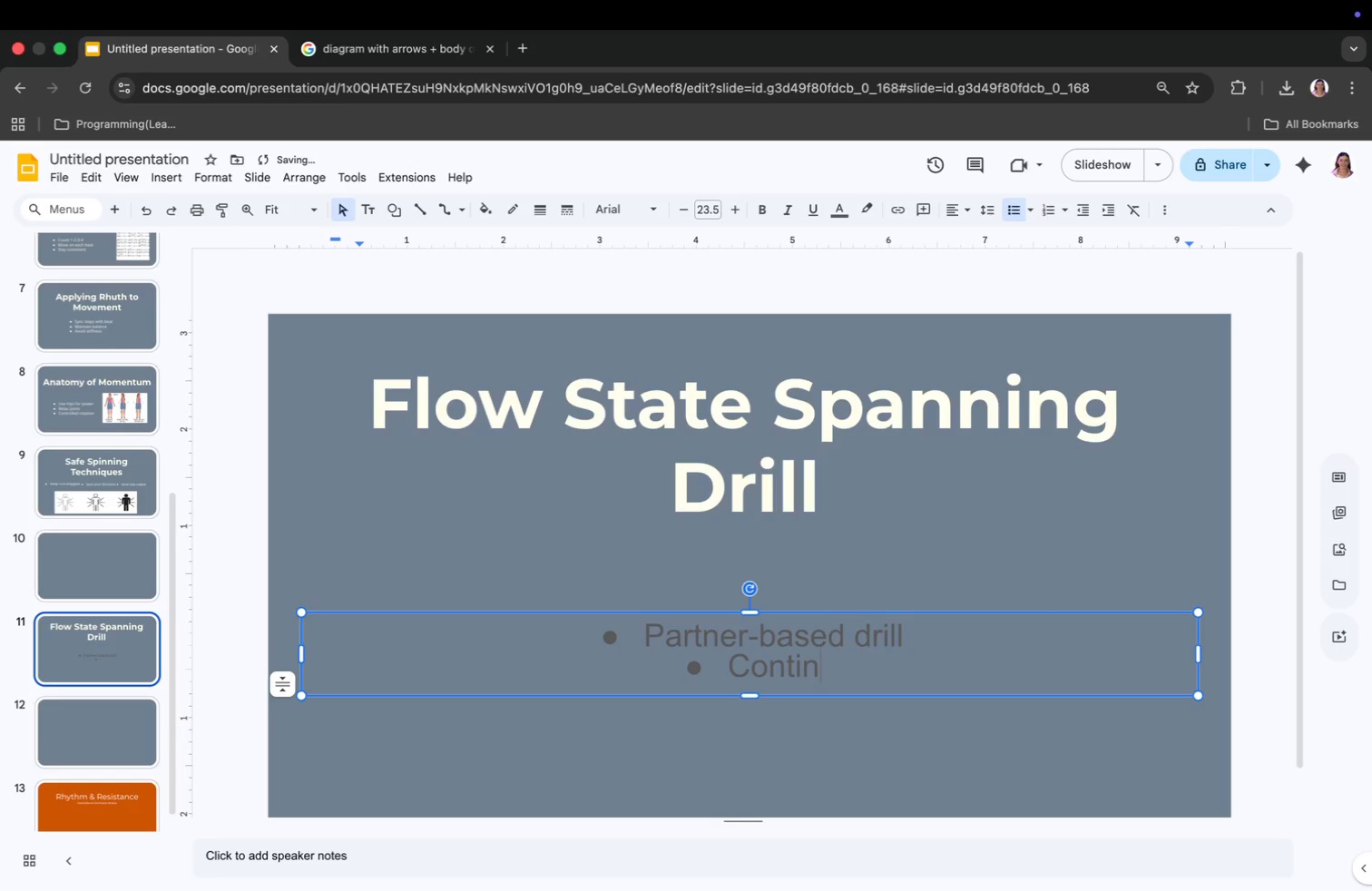 
type(V)
key(Backspace)
type(Continuous motion)
 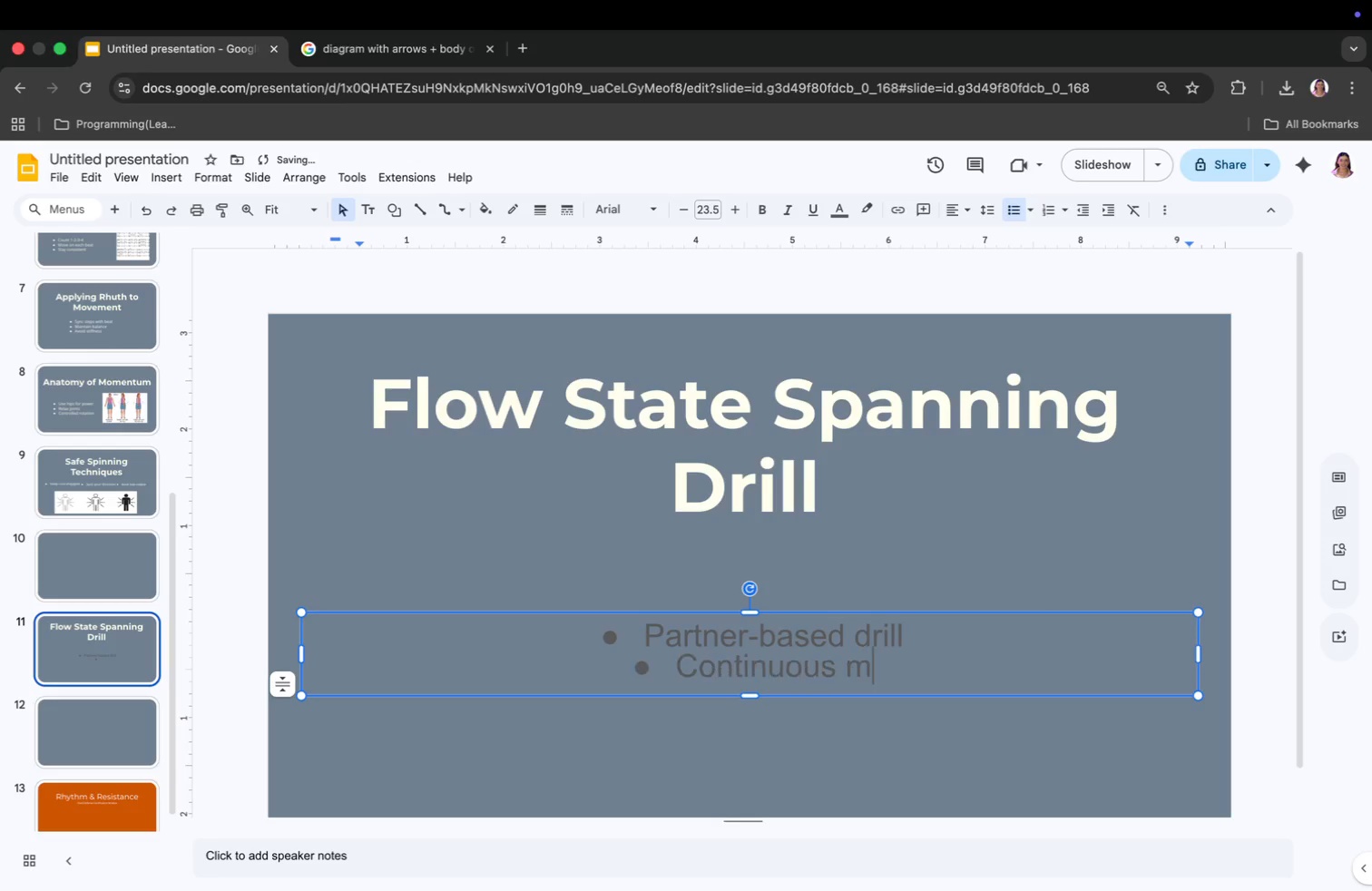 
key(Enter)
 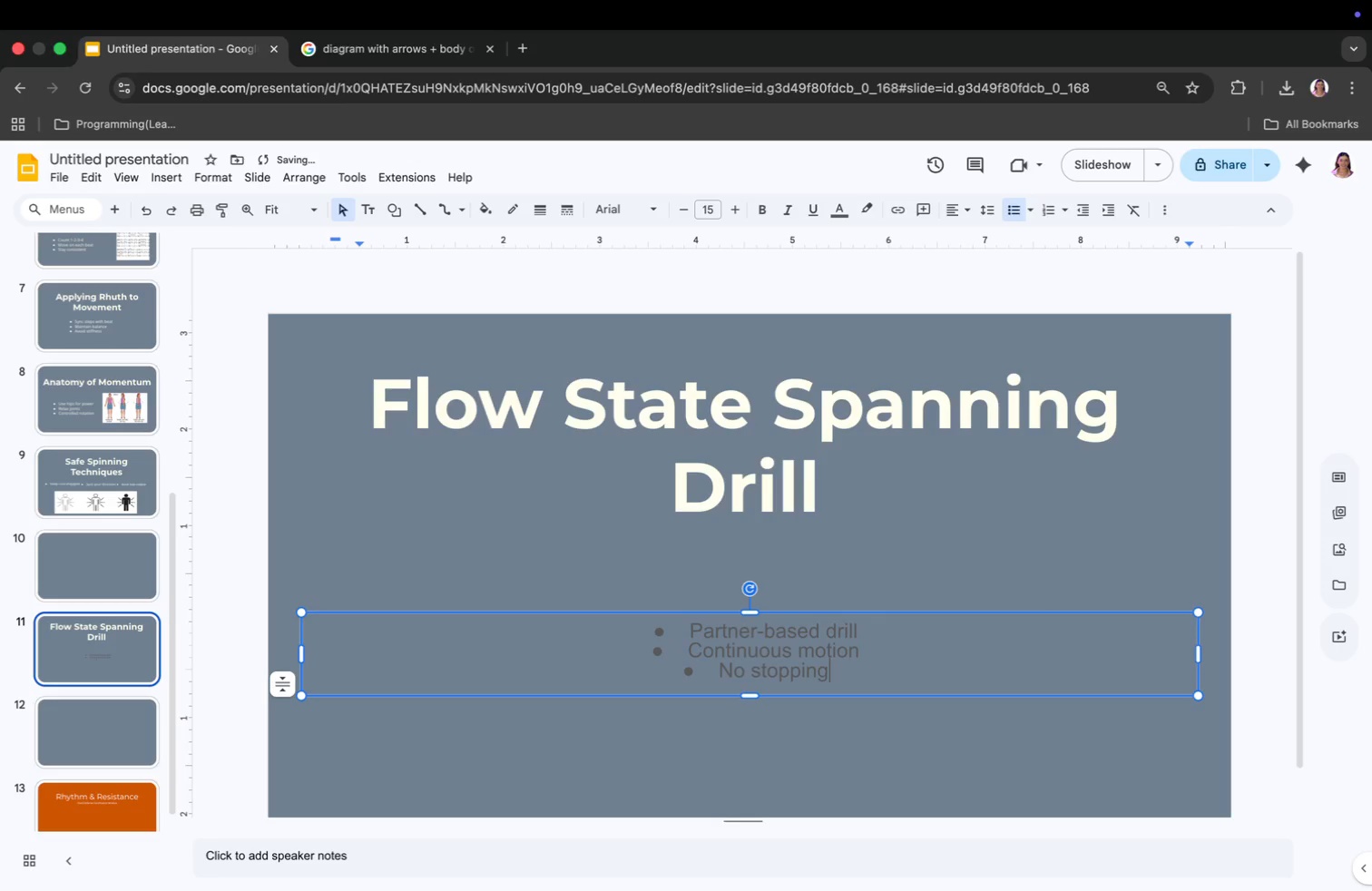 
type(No stopping)
 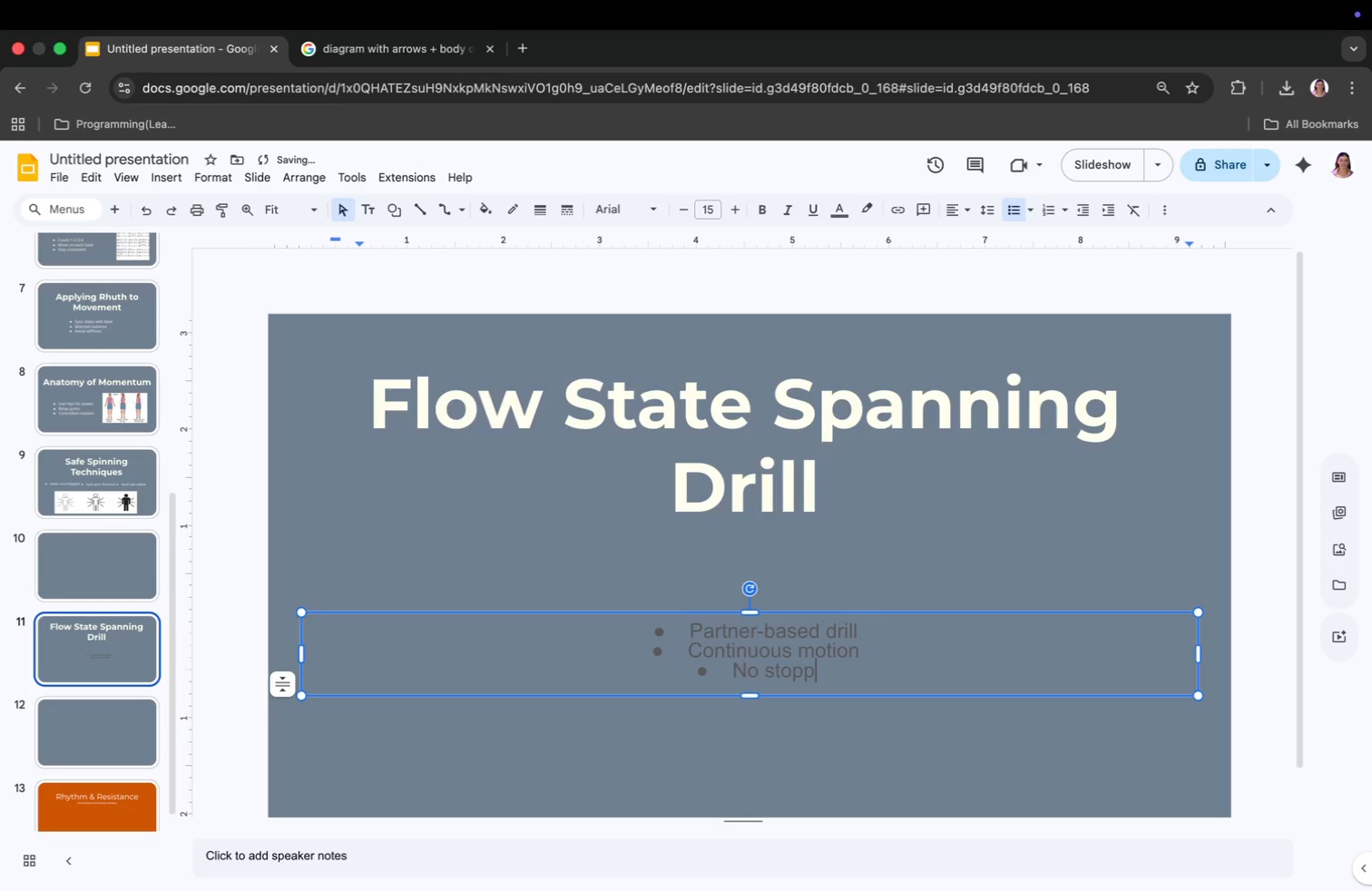 
left_click_drag(start_coordinate=[1198, 653], to_coordinate=[909, 703])
 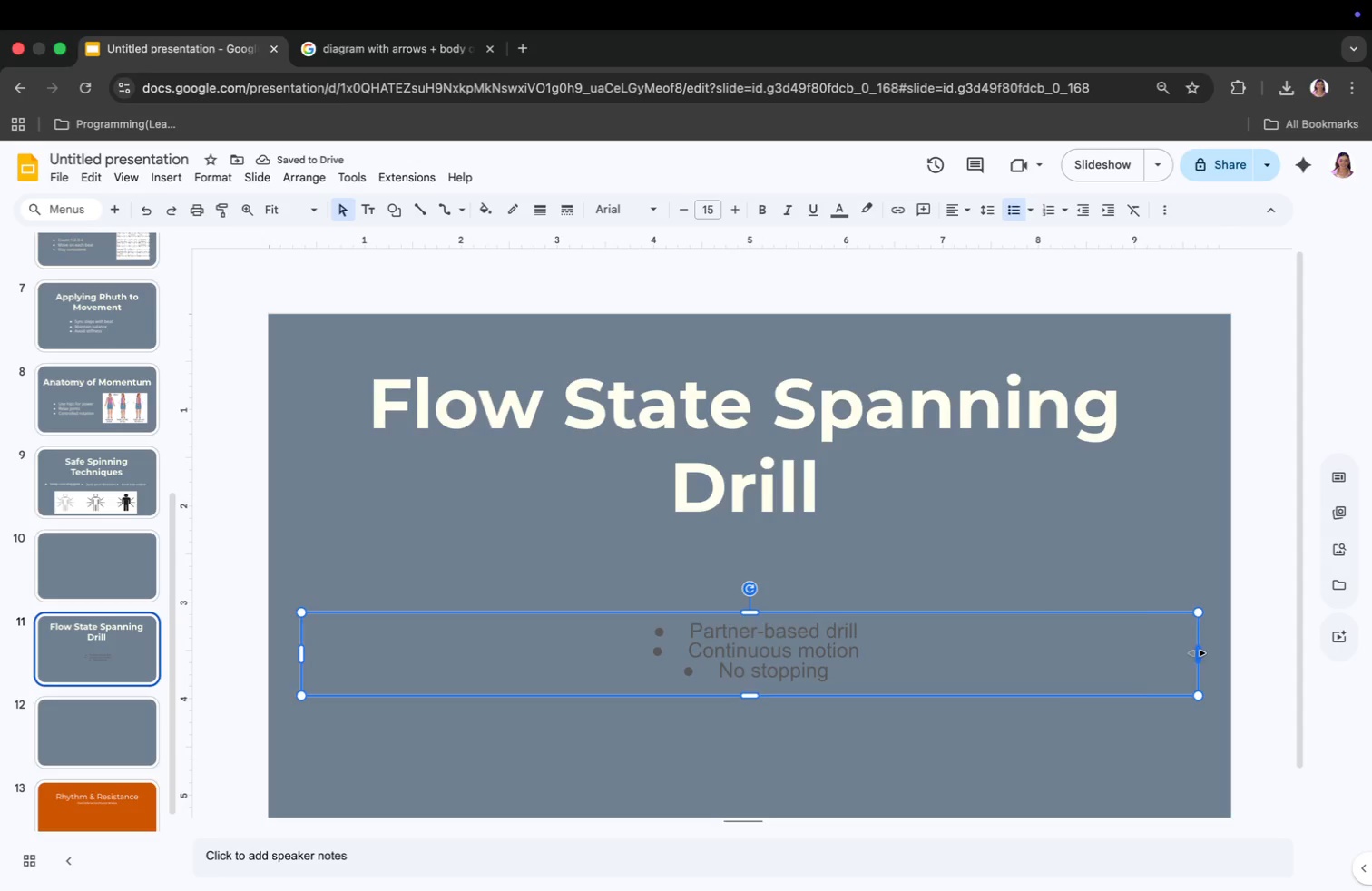 
left_click_drag(start_coordinate=[300, 655], to_coordinate=[454, 681])
 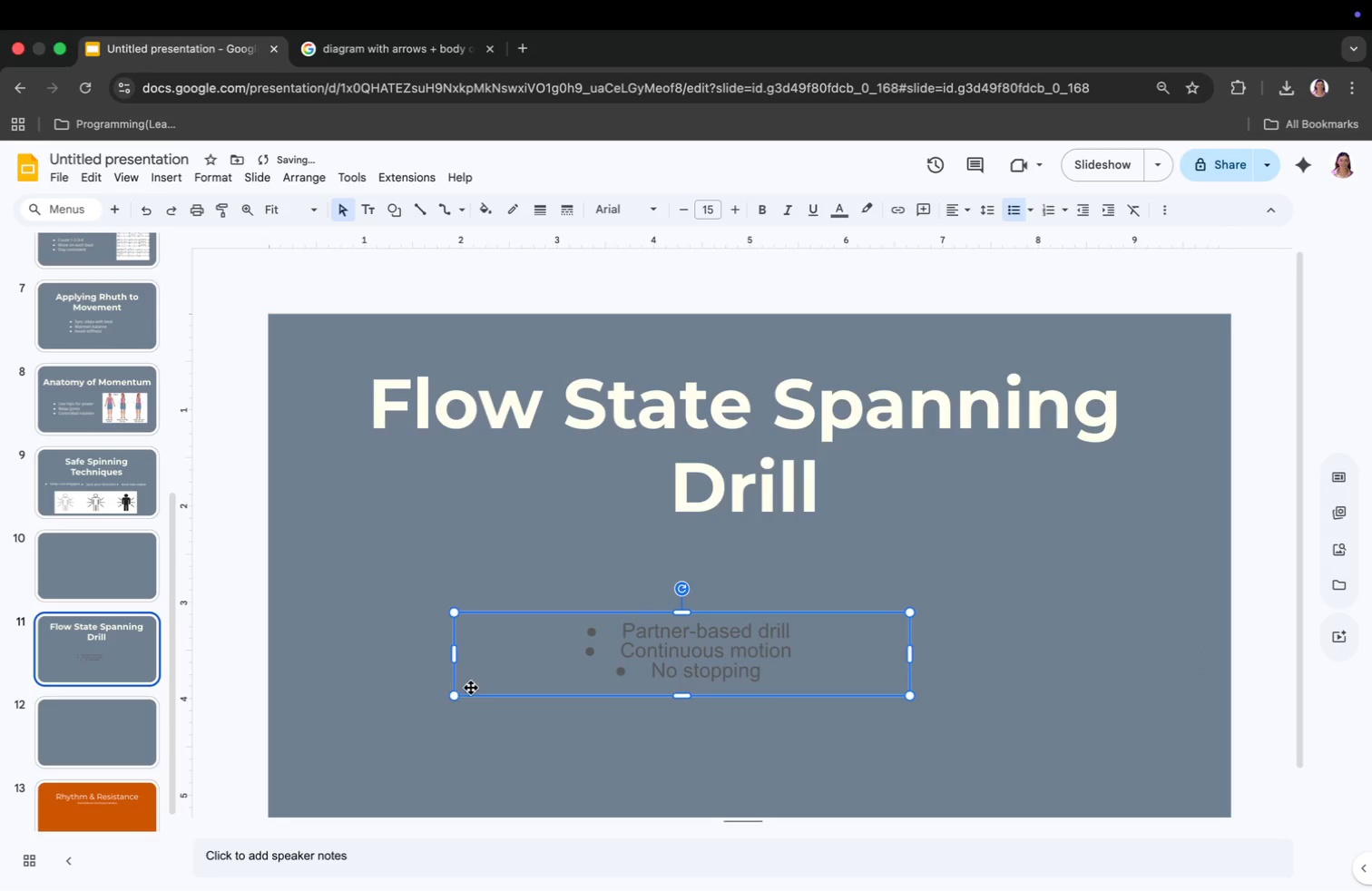 
left_click([691, 671])
 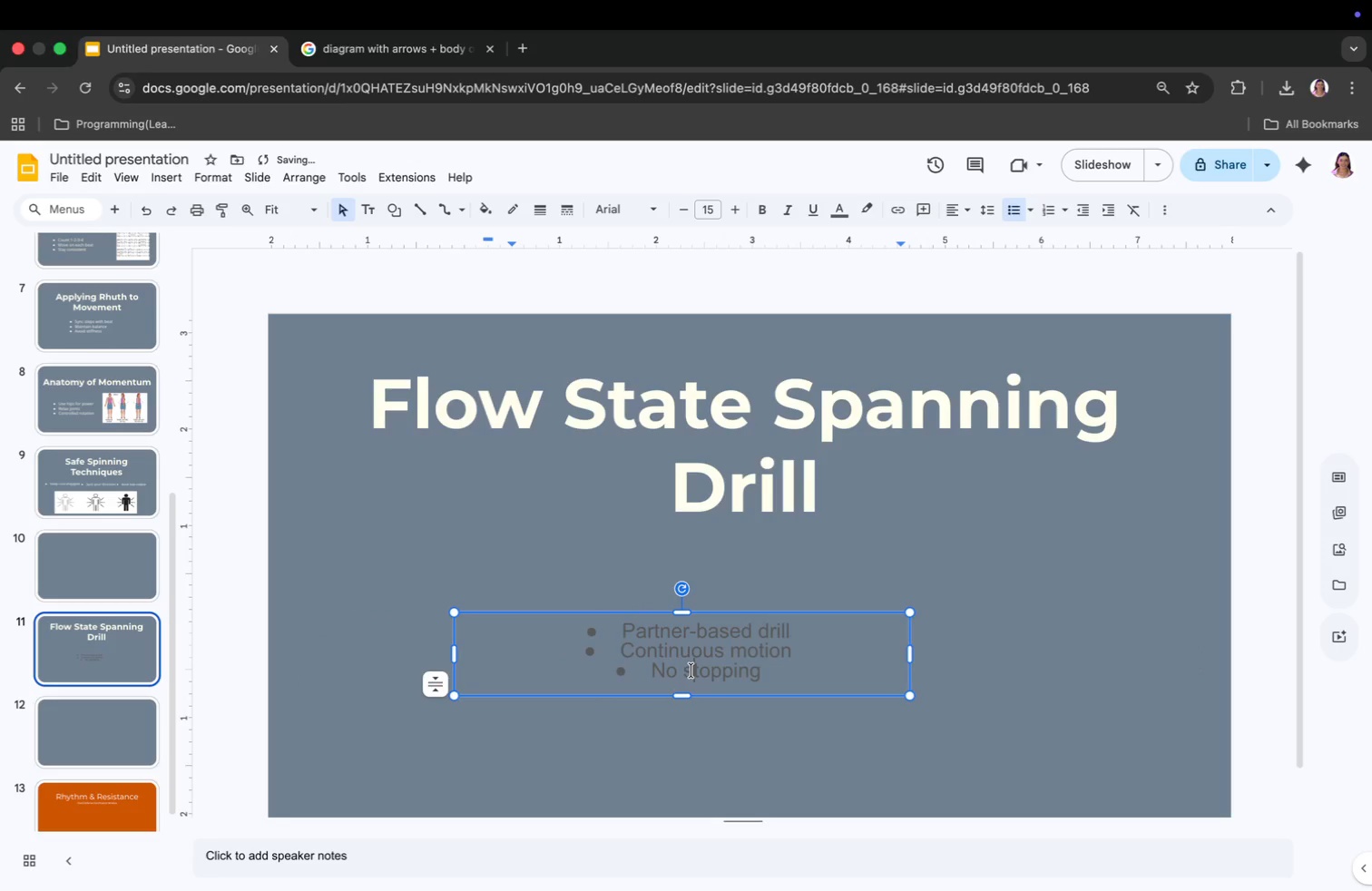 
key(Meta+CommandLeft)
 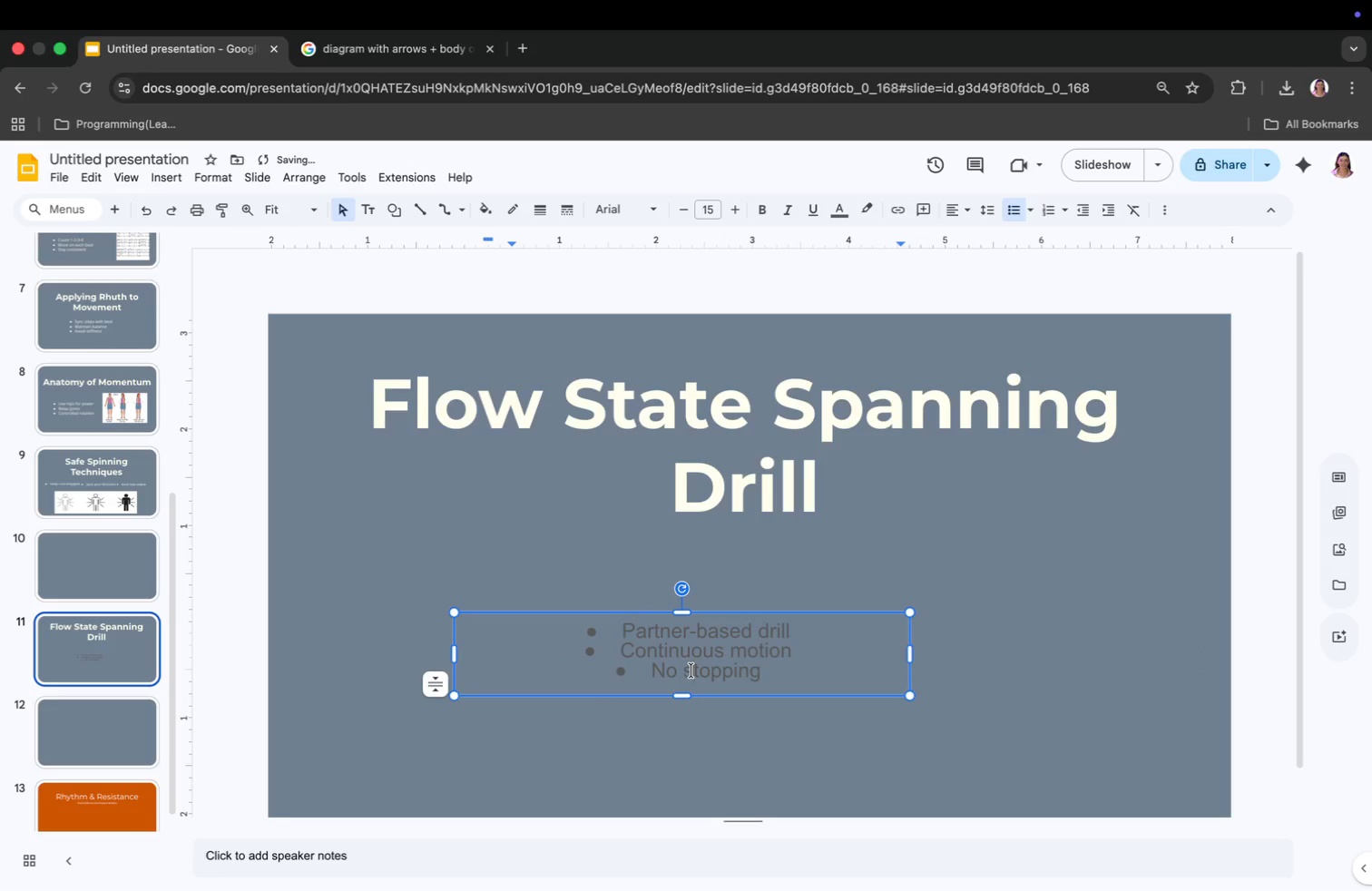 
key(Meta+A)
 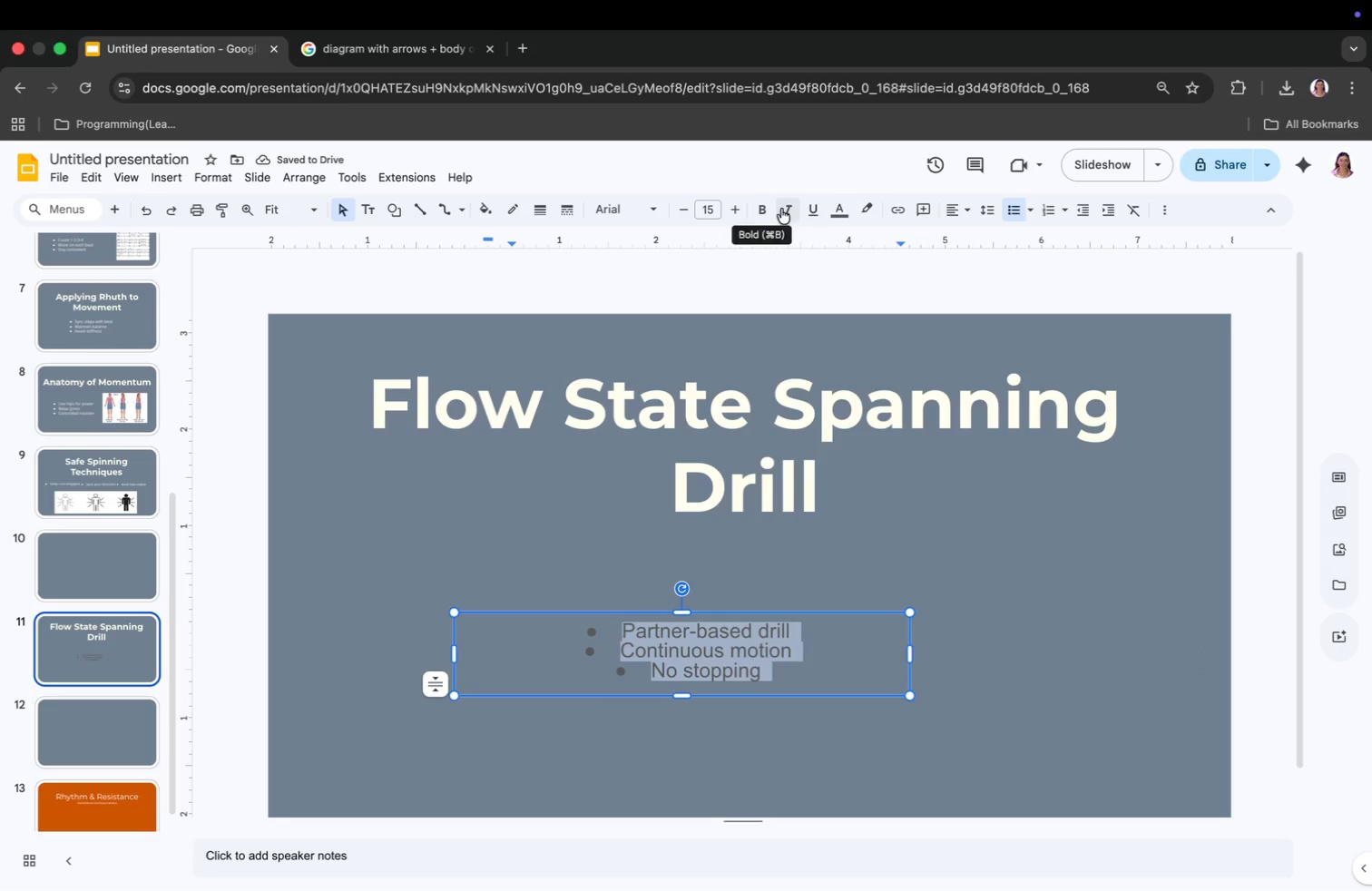 
left_click([712, 208])
 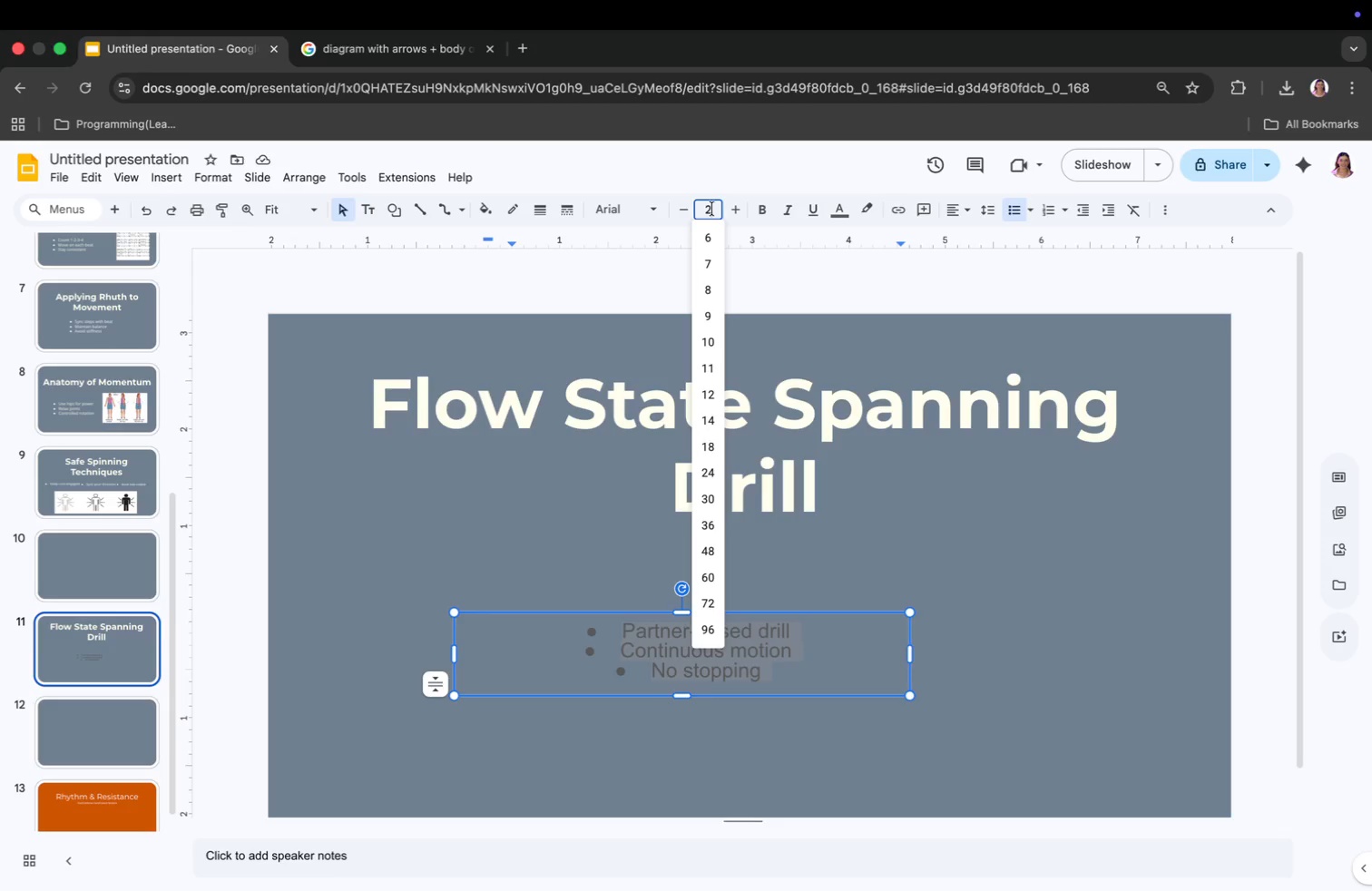 
type(24)
 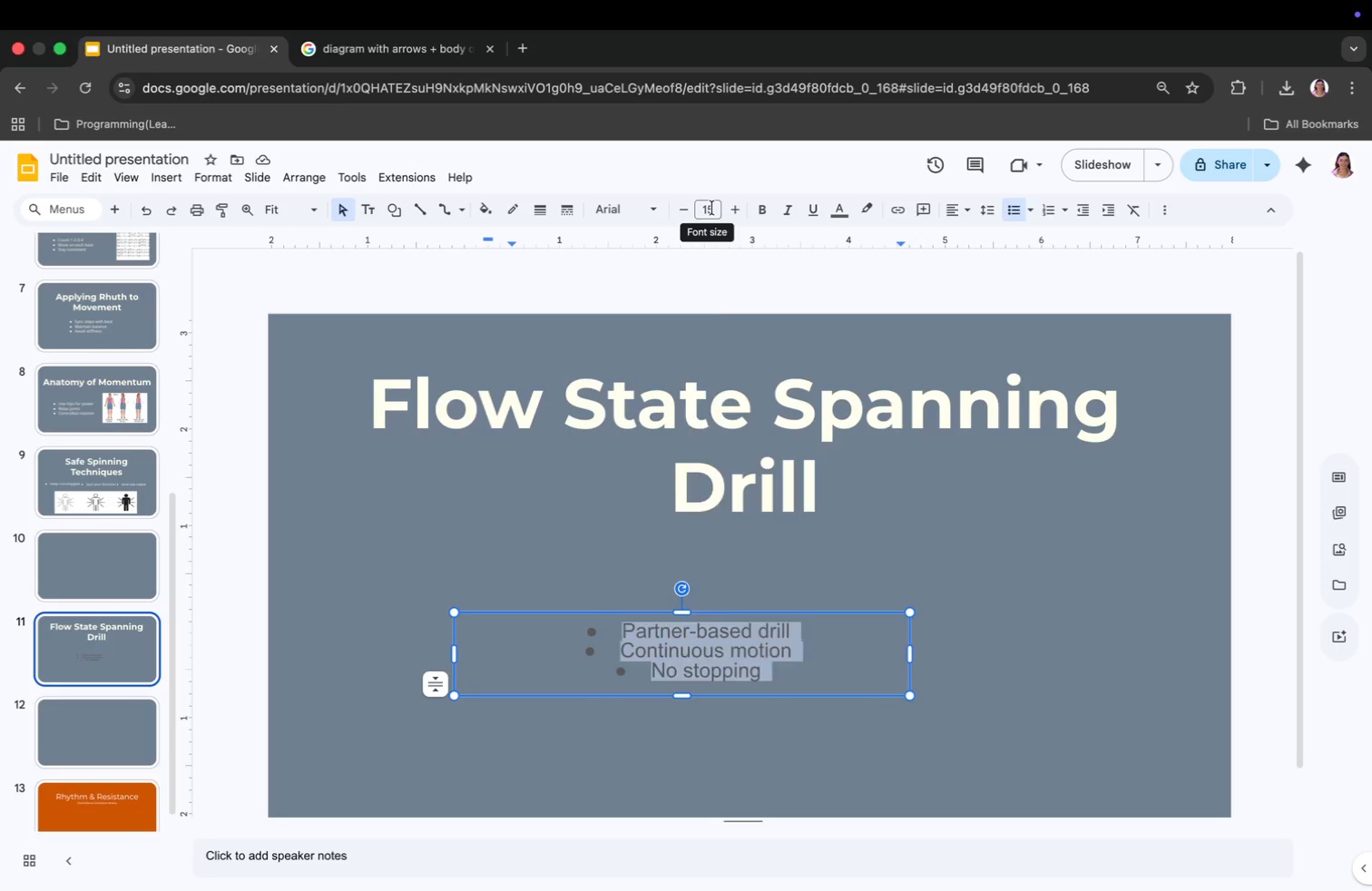 
key(Enter)
 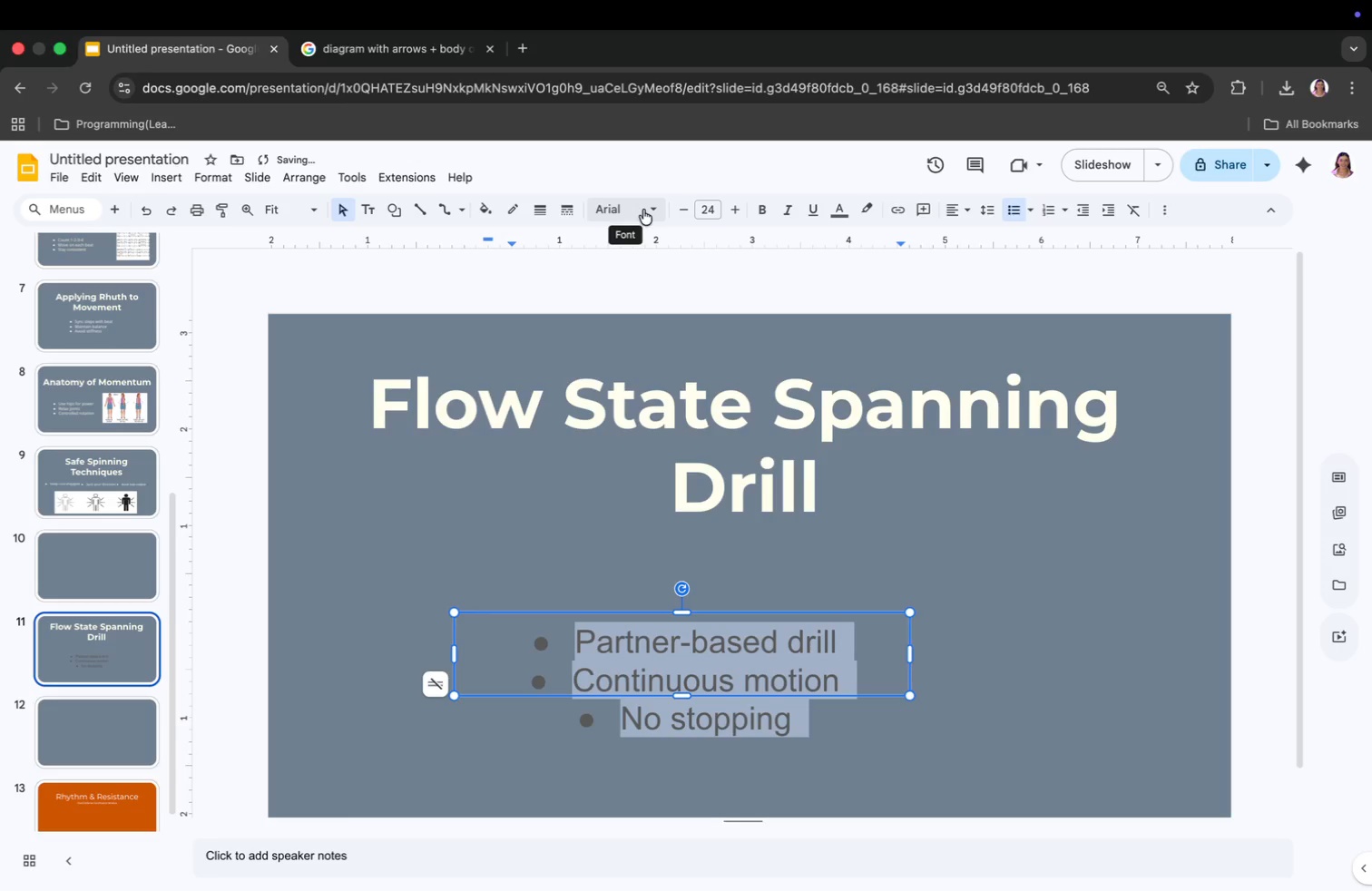 
left_click([605, 208])
 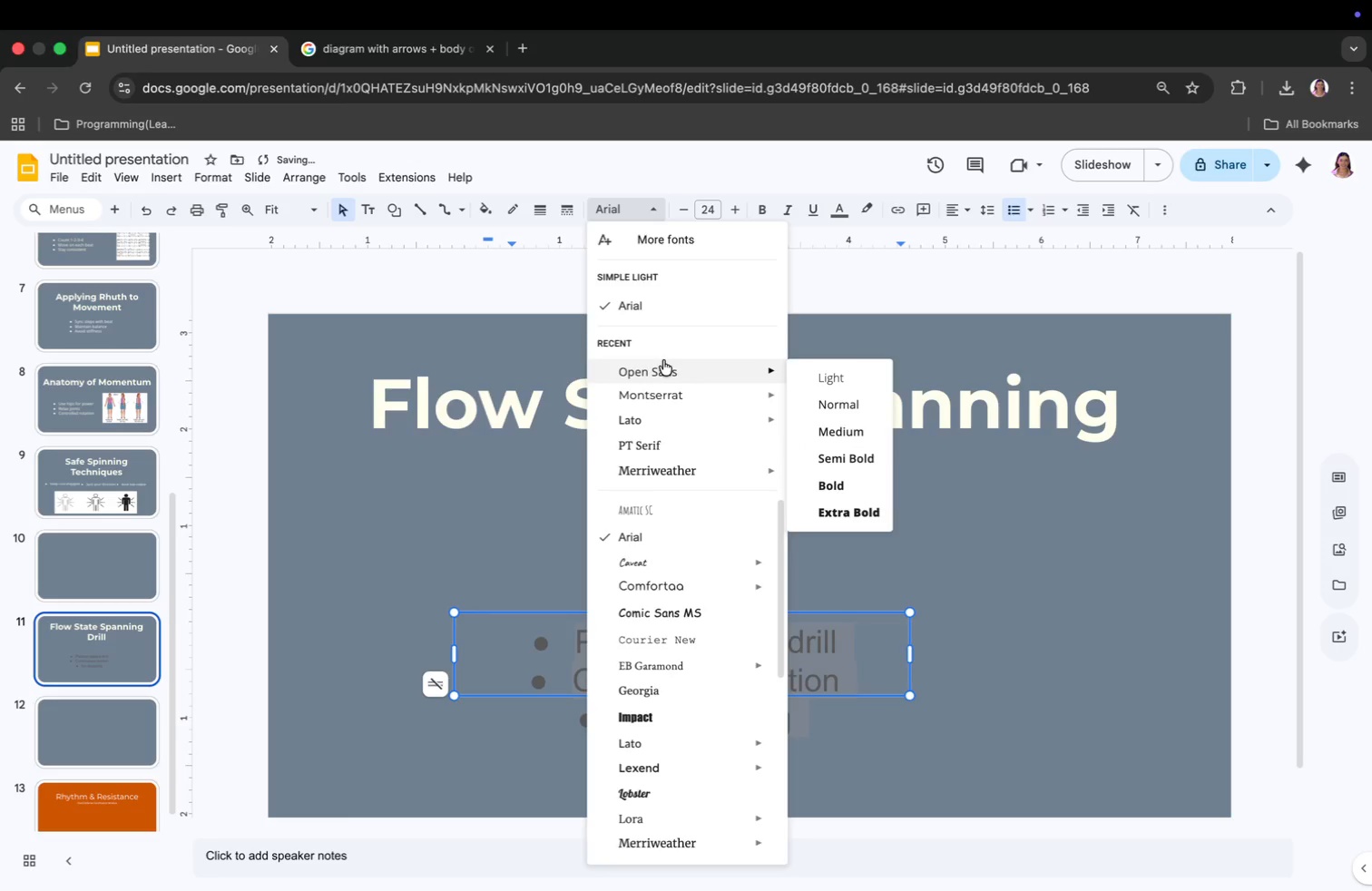 
left_click([664, 366])
 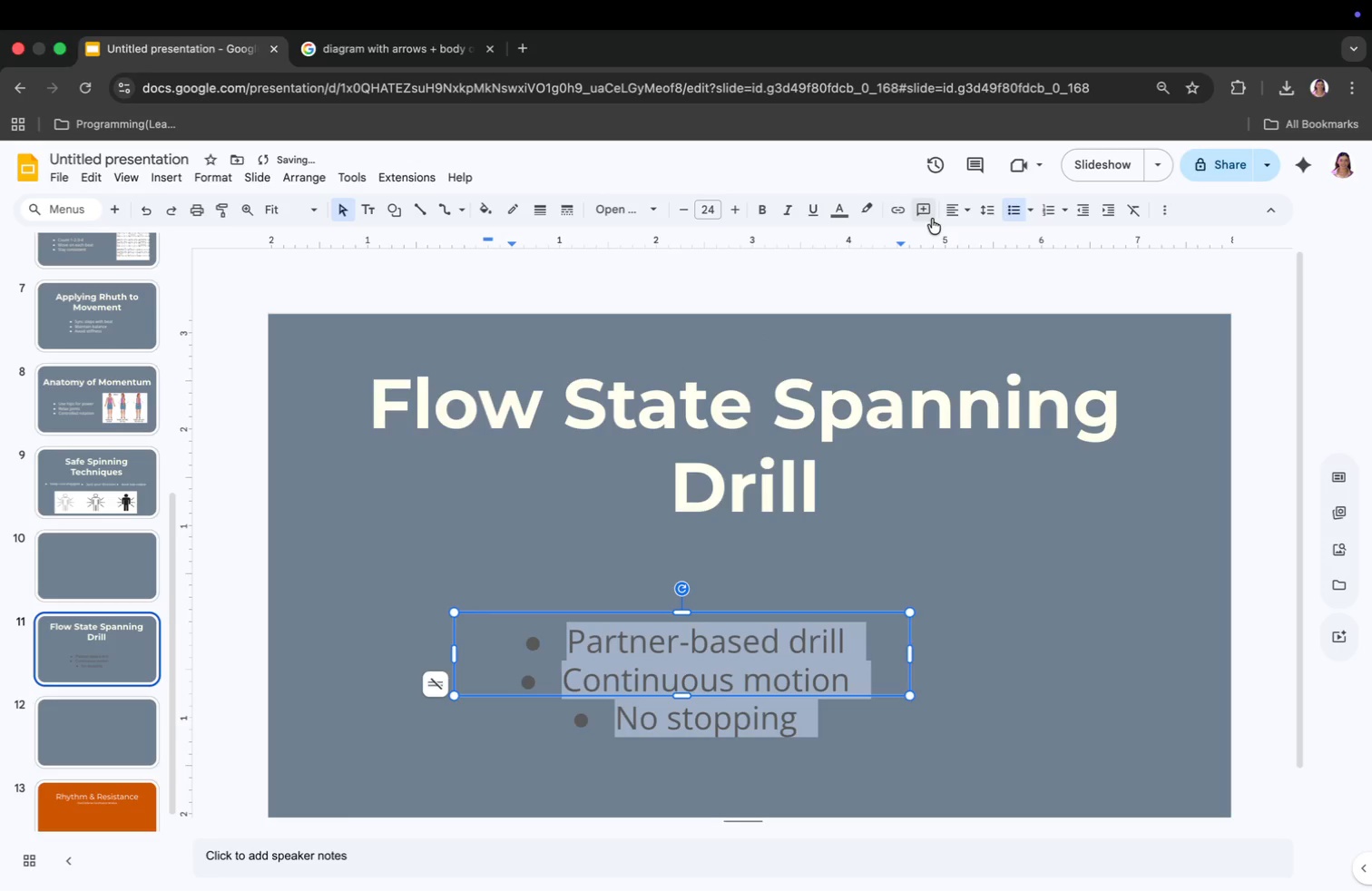 
left_click([954, 210])
 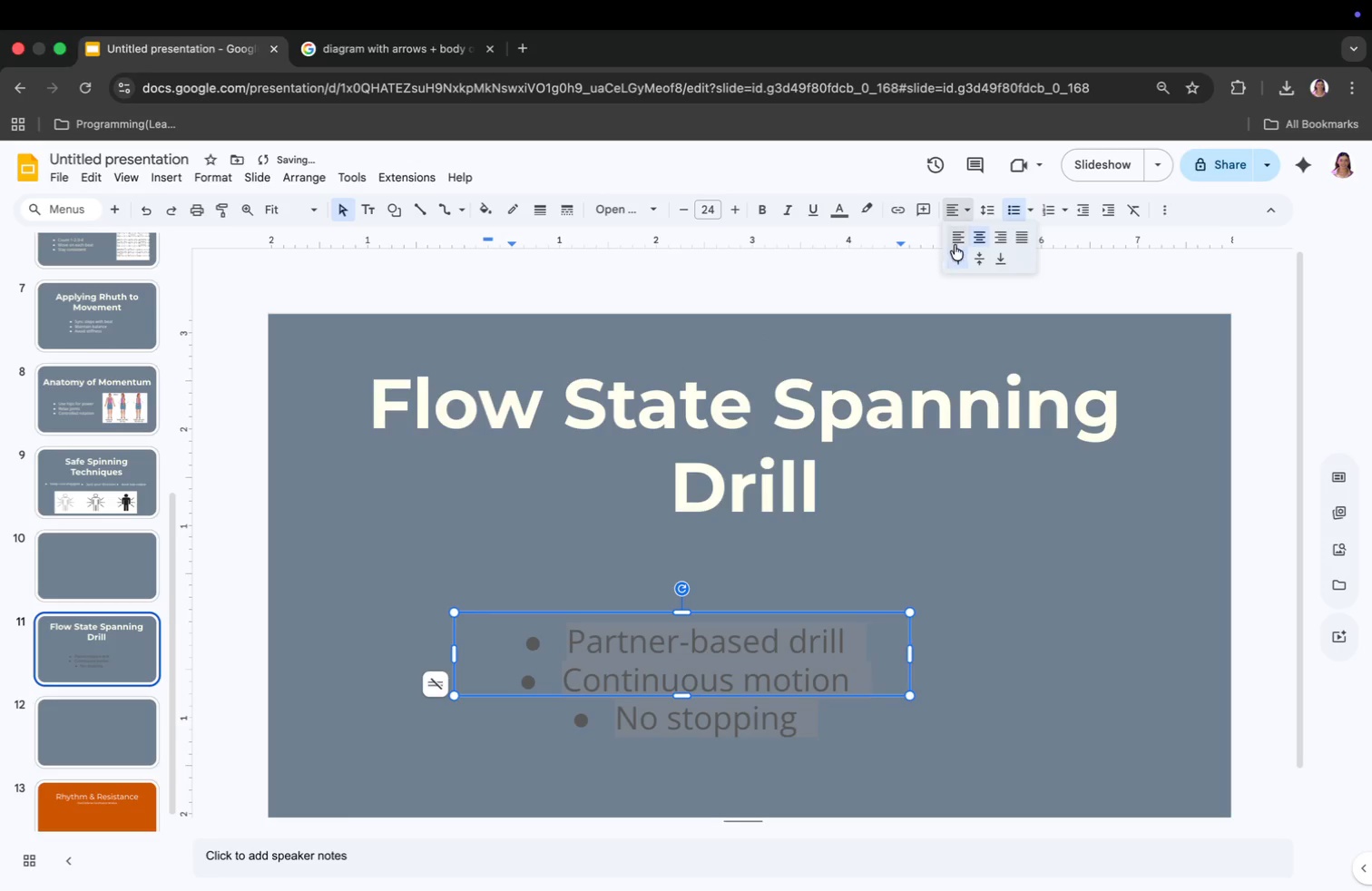 
left_click([958, 235])
 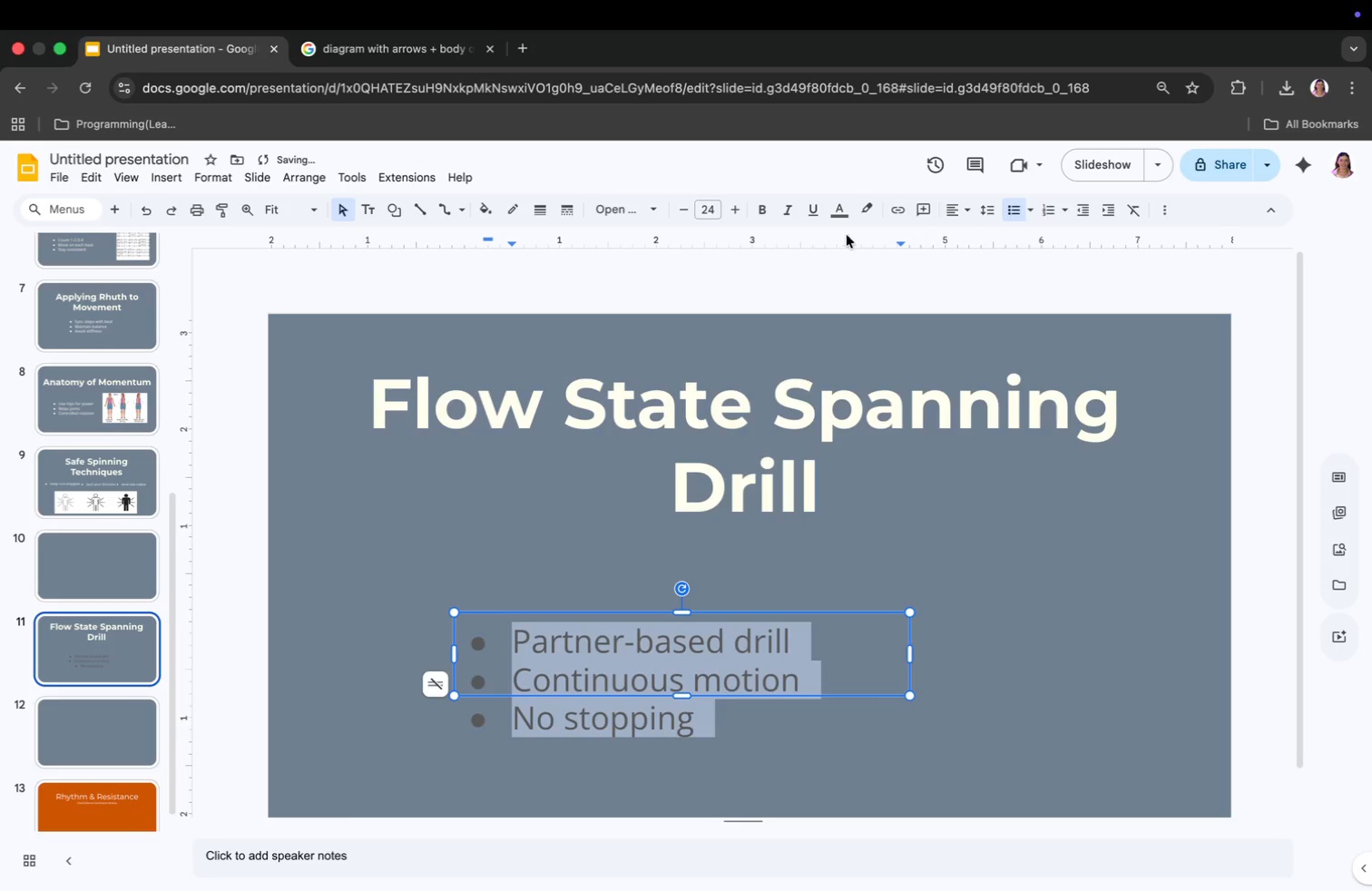 
left_click([838, 211])
 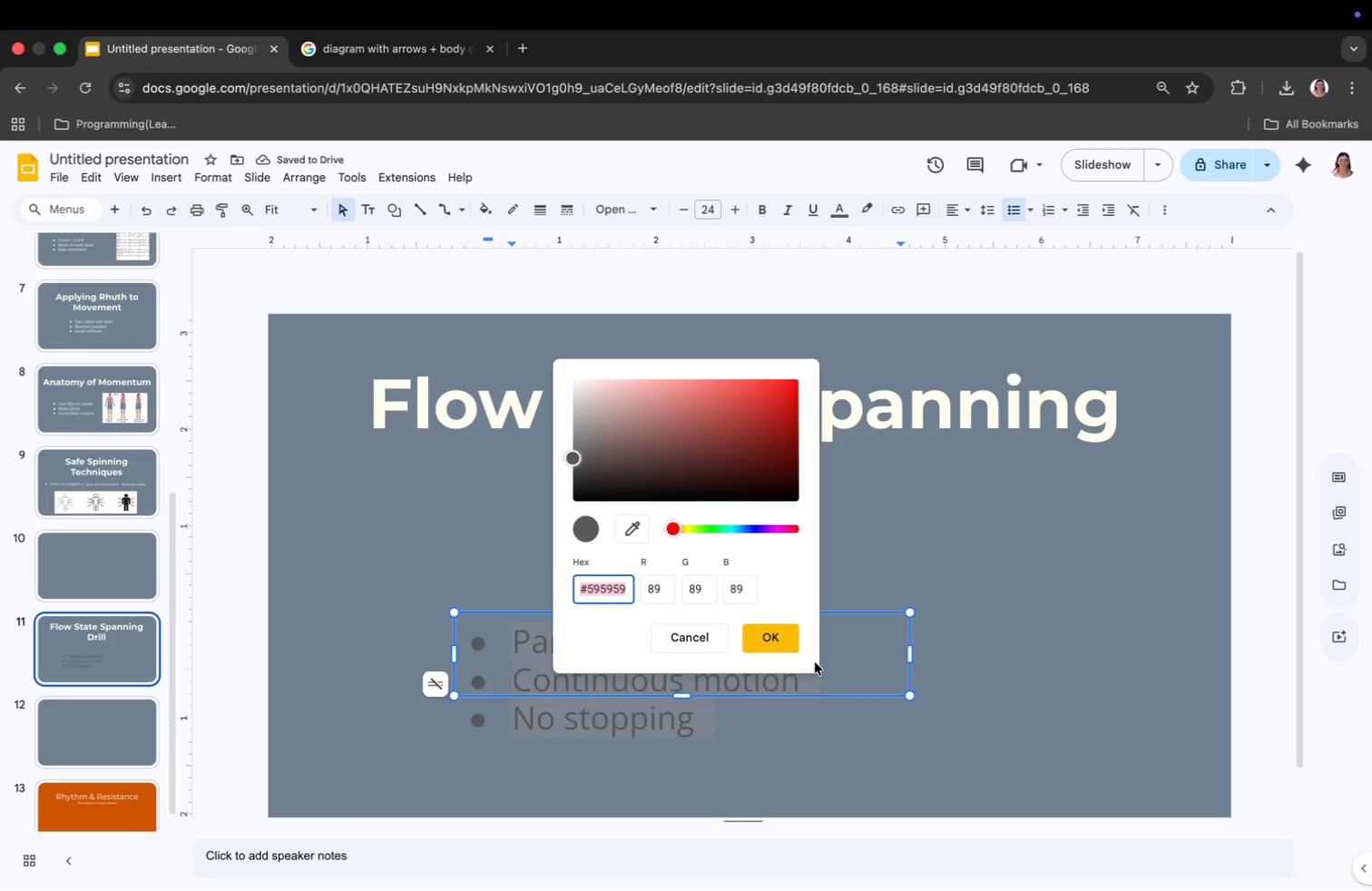 
left_click([936, 494])
 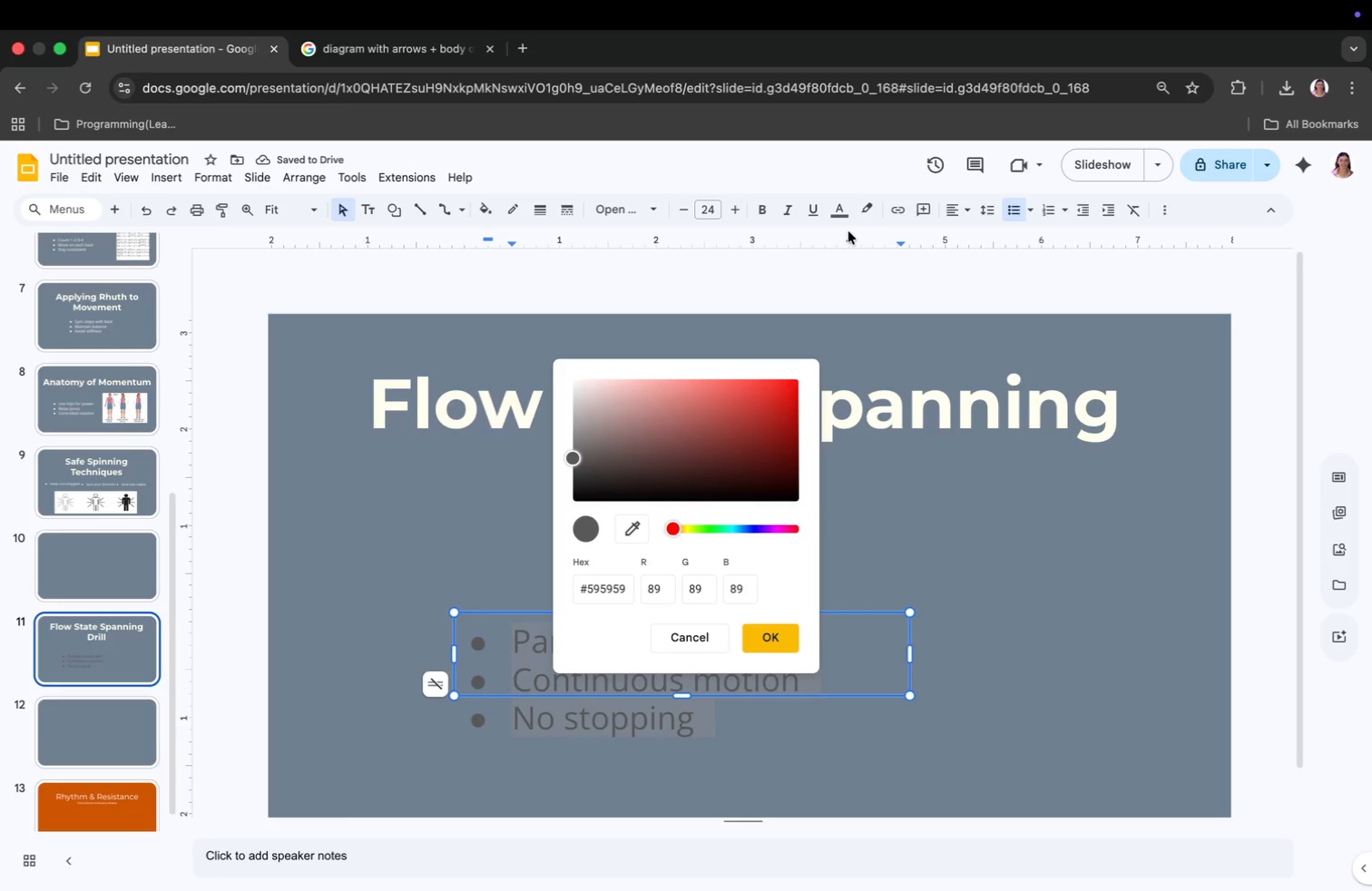 
left_click([836, 212])
 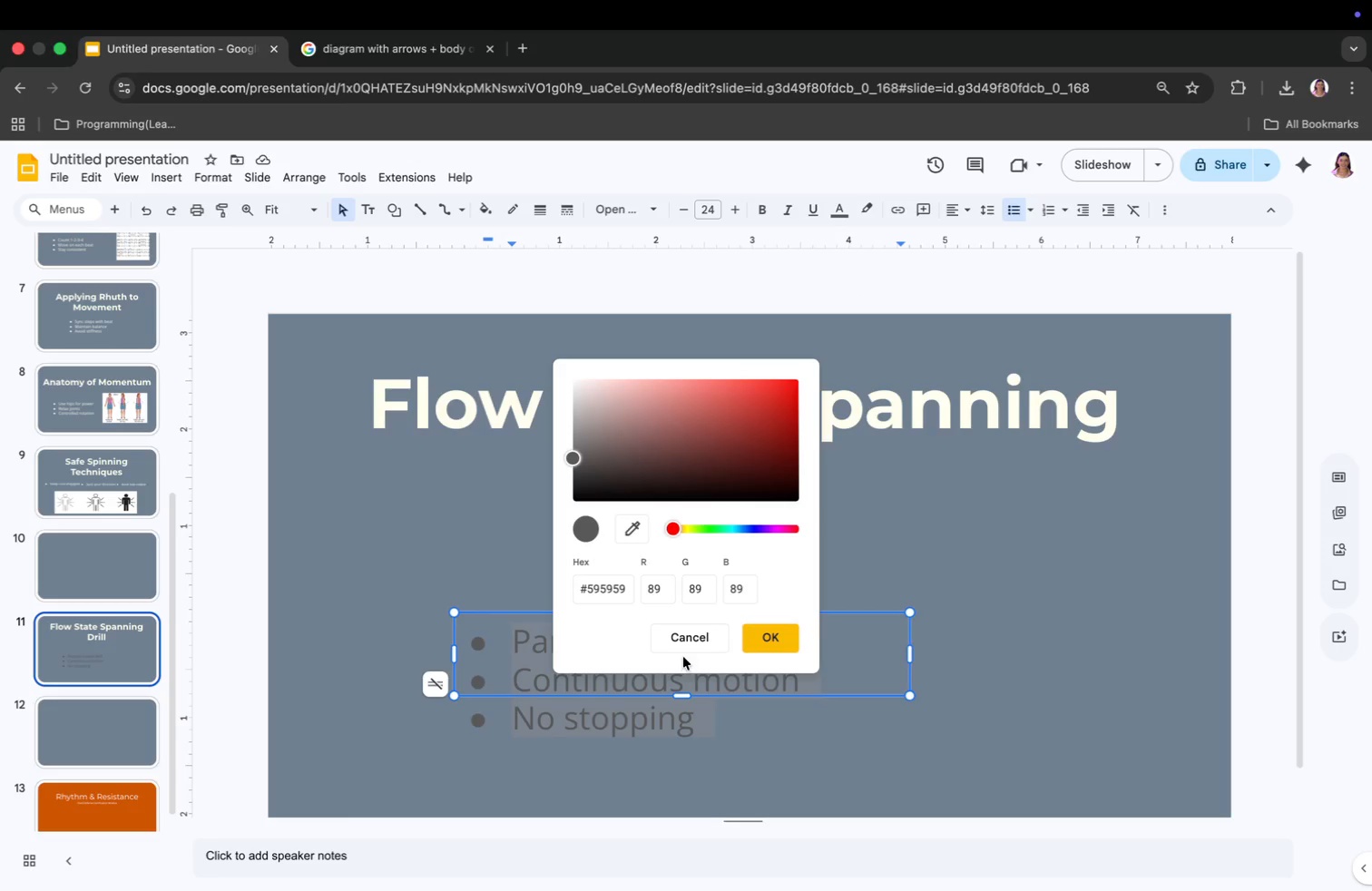 
left_click([693, 635])
 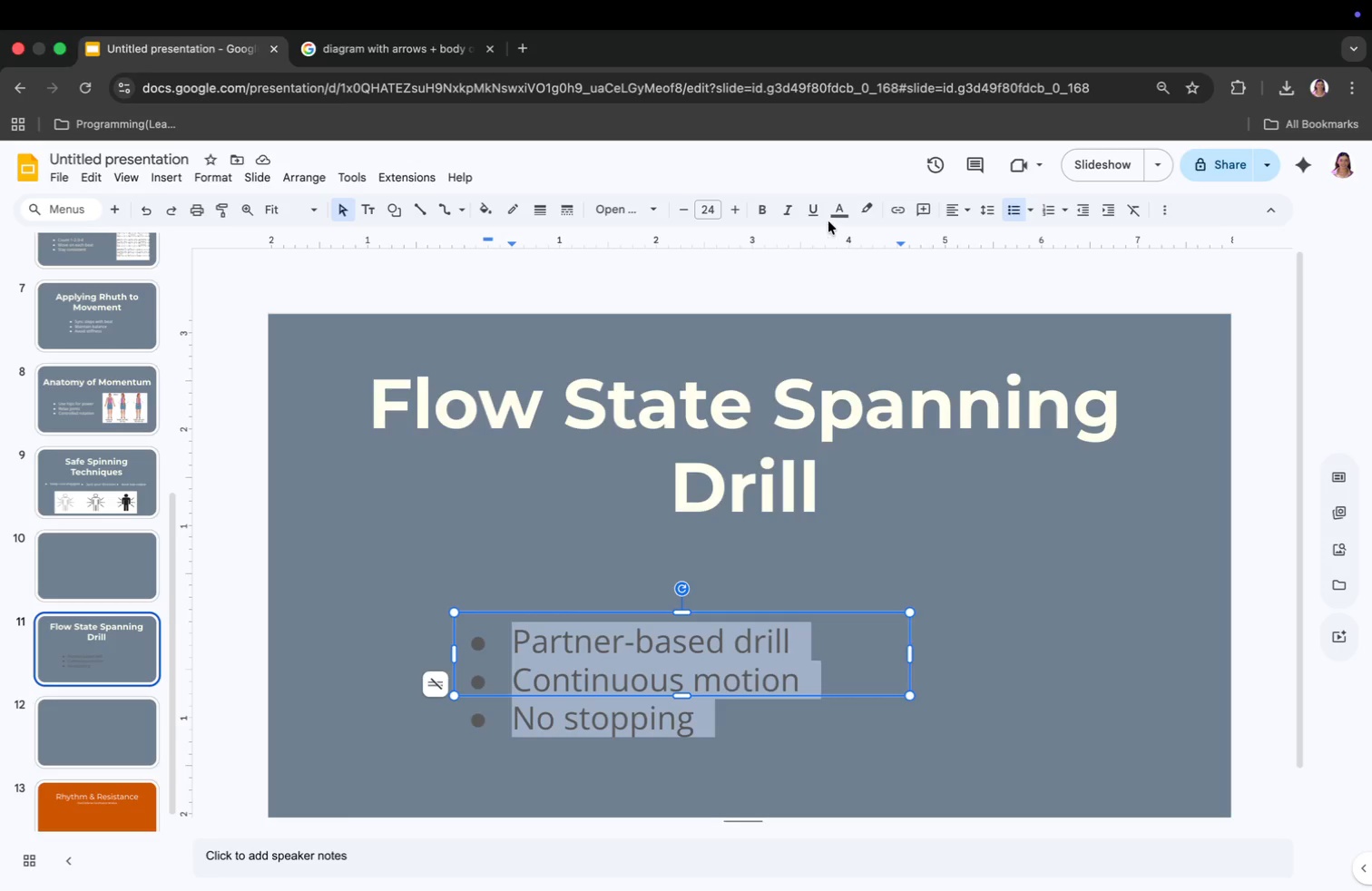 
left_click([831, 211])
 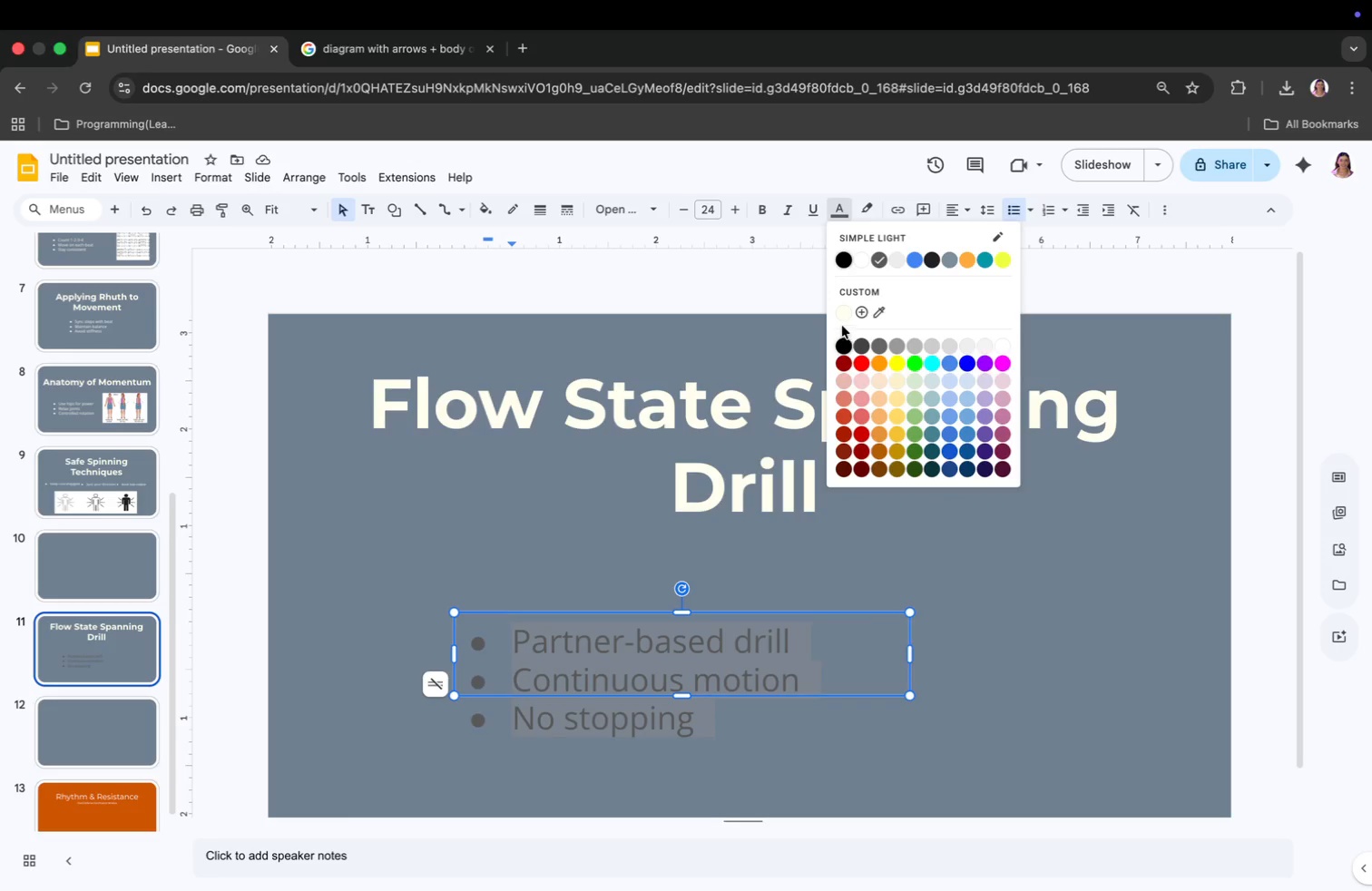 
left_click([844, 315])
 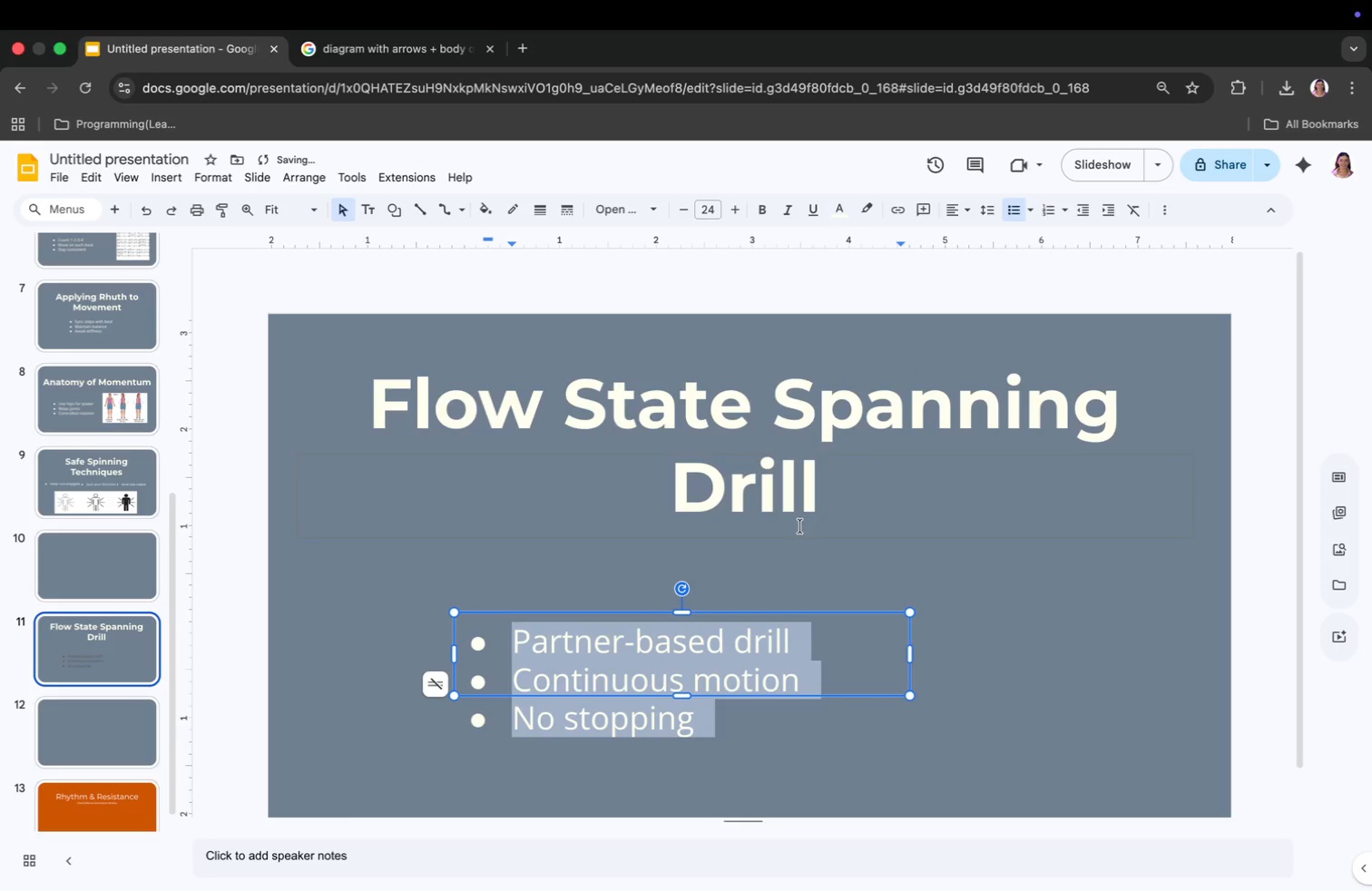 
left_click_drag(start_coordinate=[681, 620], to_coordinate=[599, 581])
 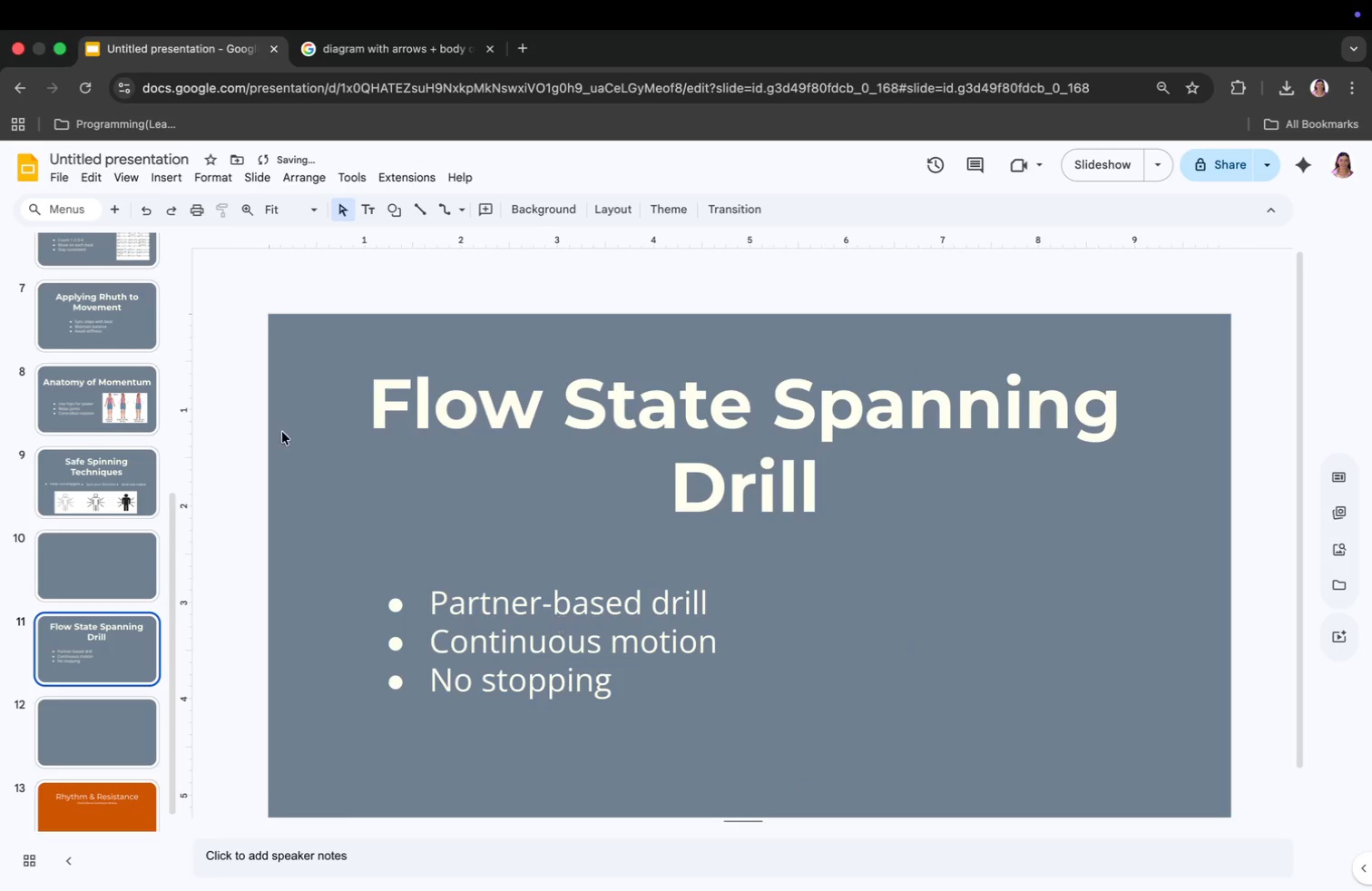 
left_click([160, 176])
 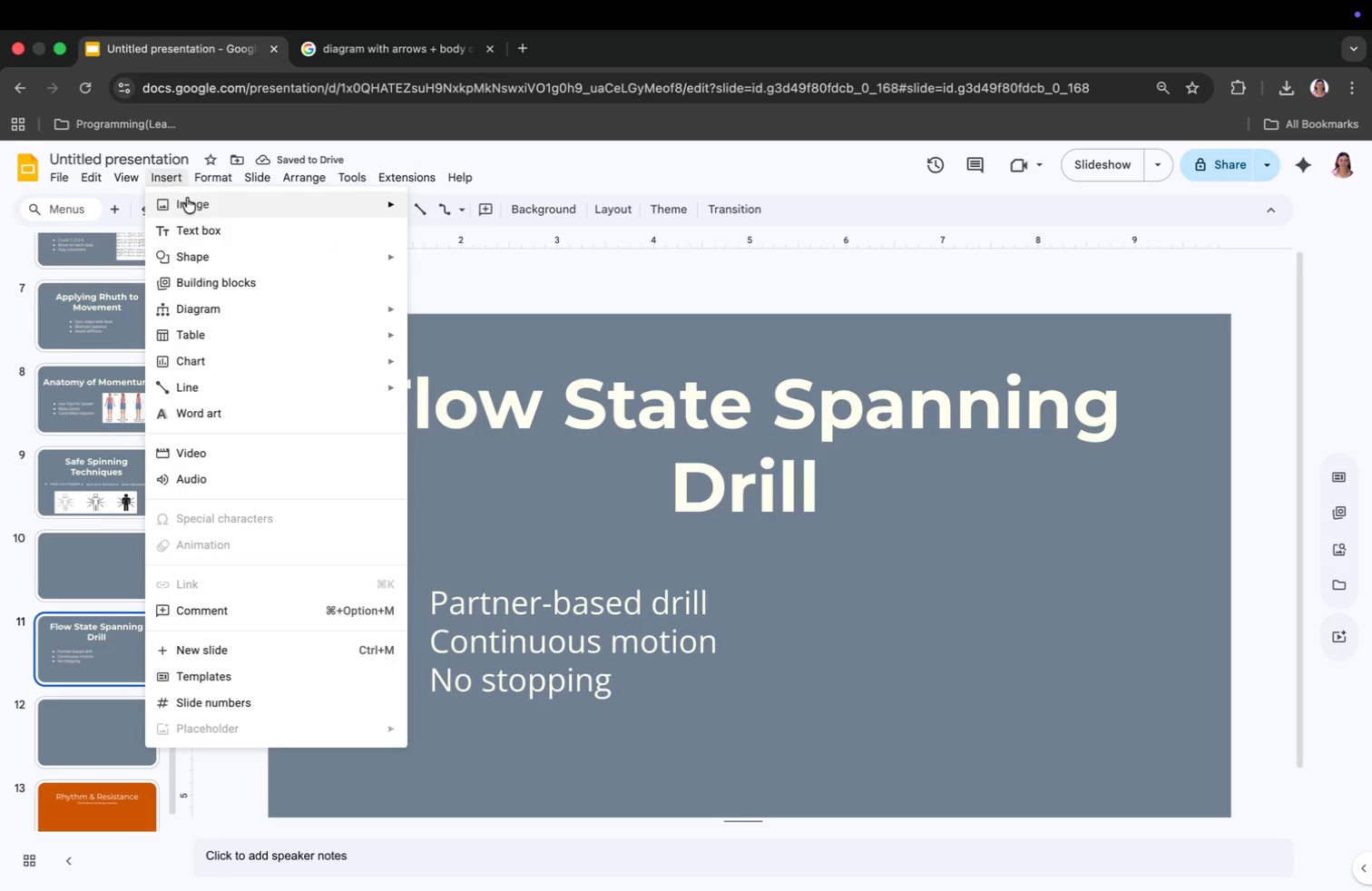 
left_click([190, 200])
 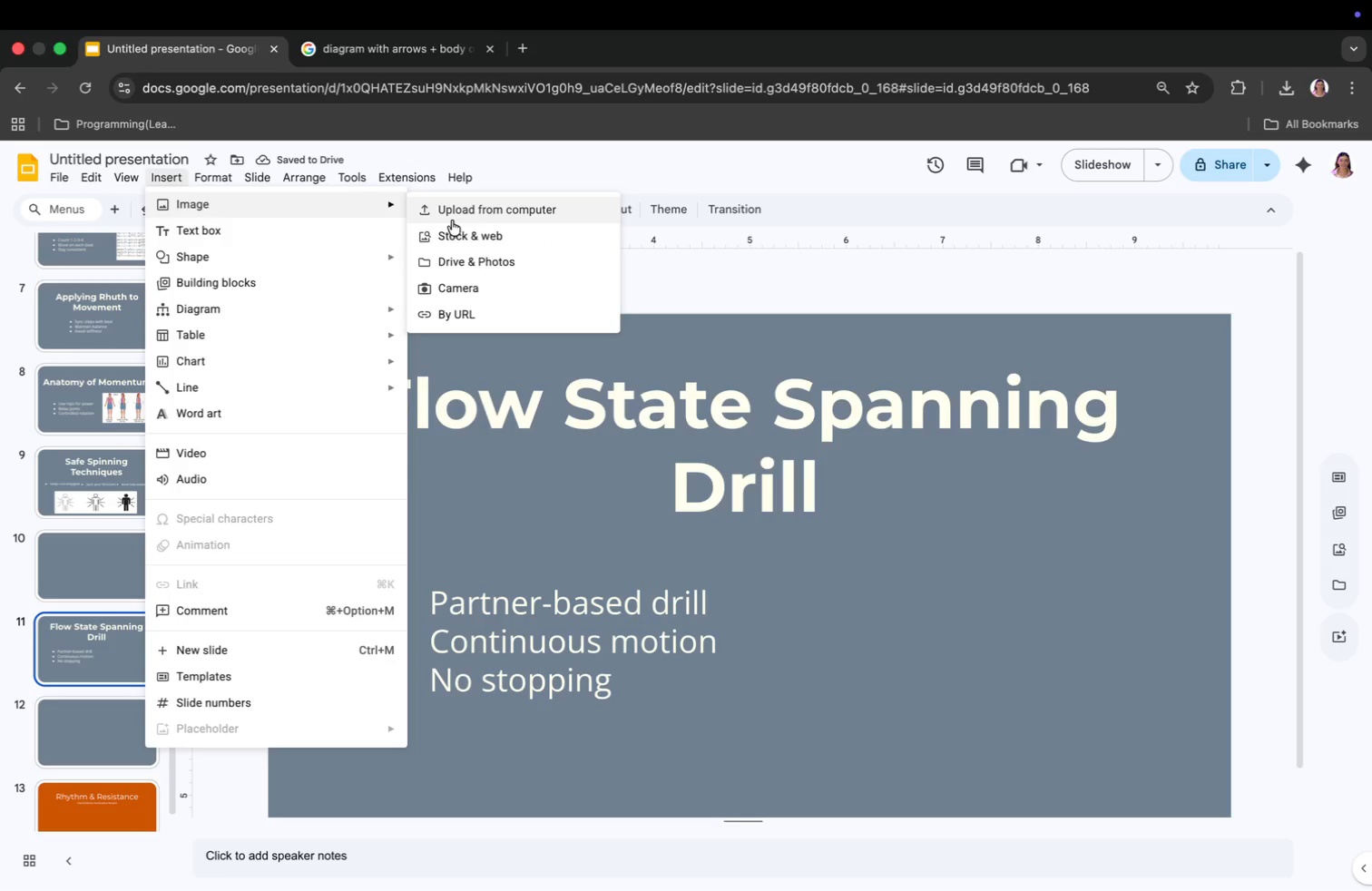 
left_click([456, 212])
 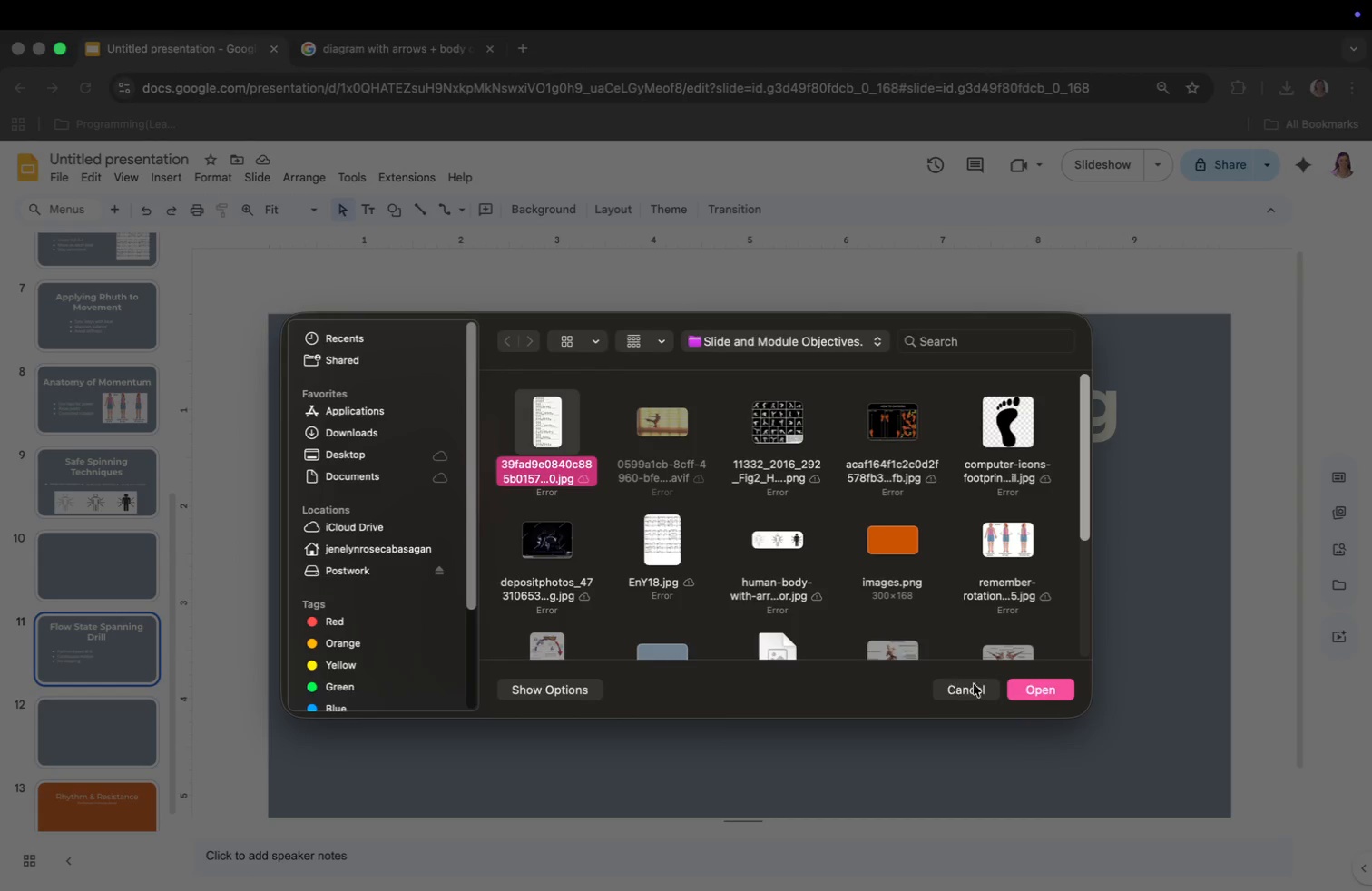 
wait(5.39)
 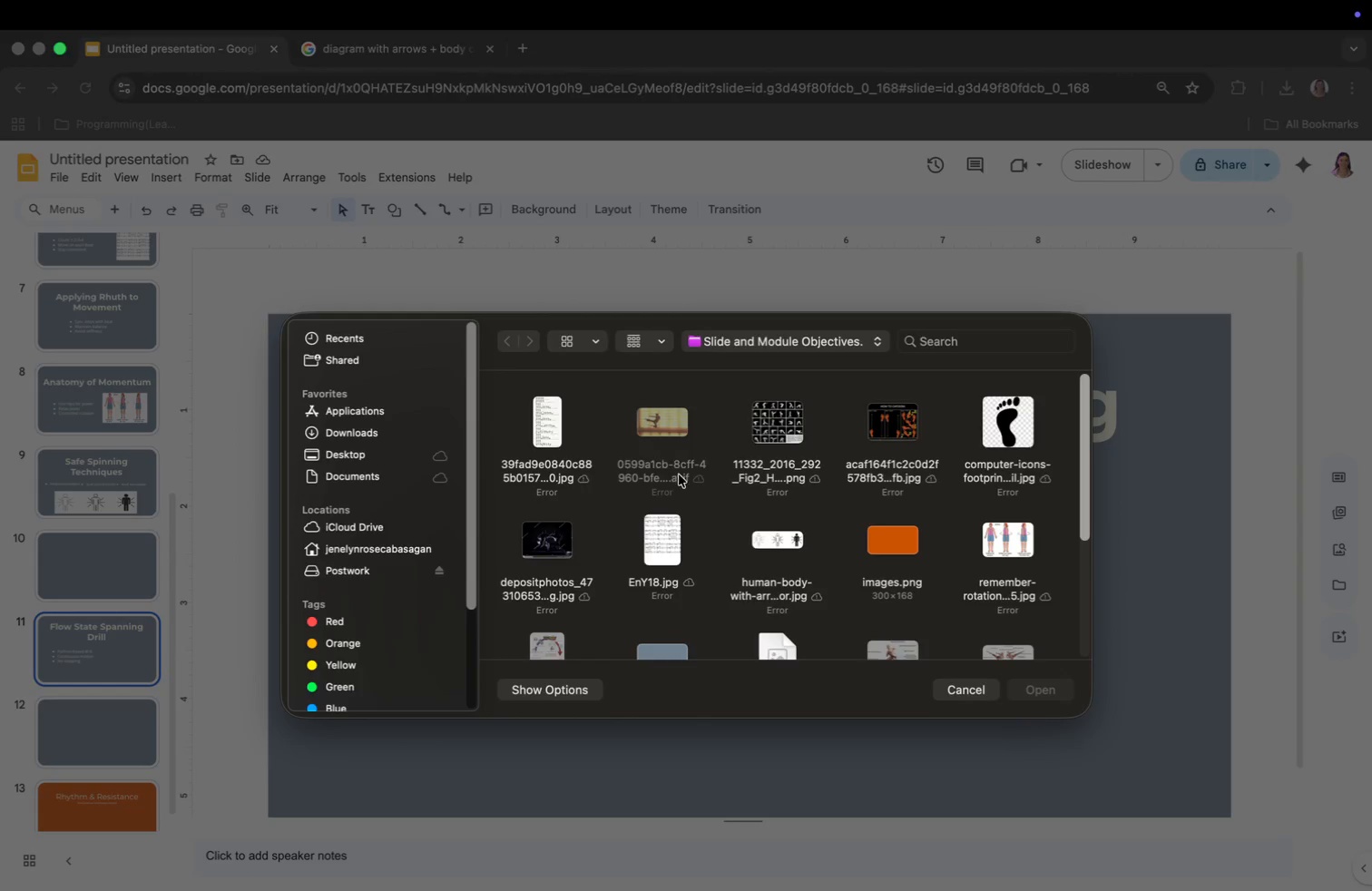 
left_click_drag(start_coordinate=[755, 793], to_coordinate=[771, 719])
 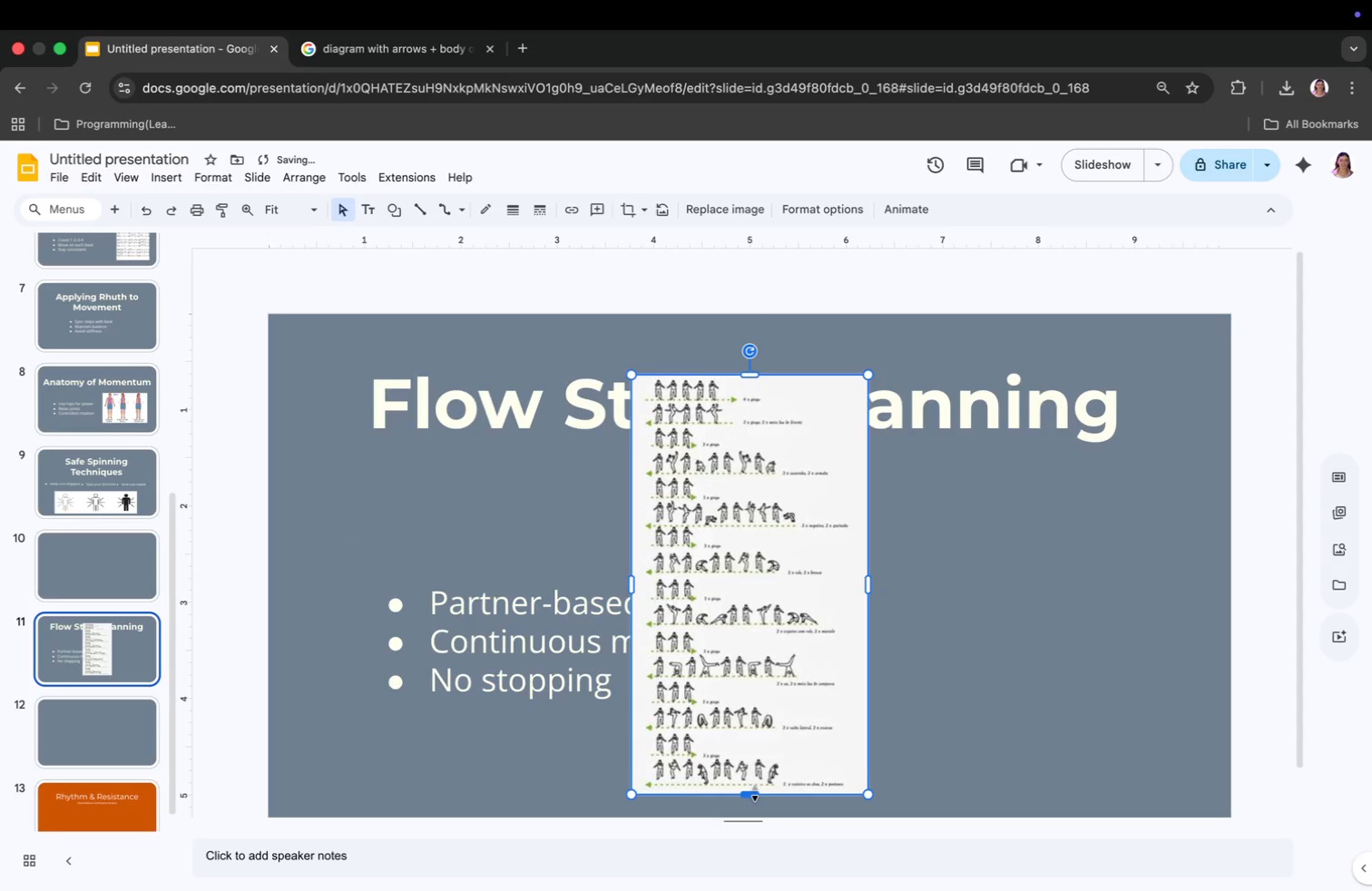 
left_click_drag(start_coordinate=[866, 549], to_coordinate=[962, 551])
 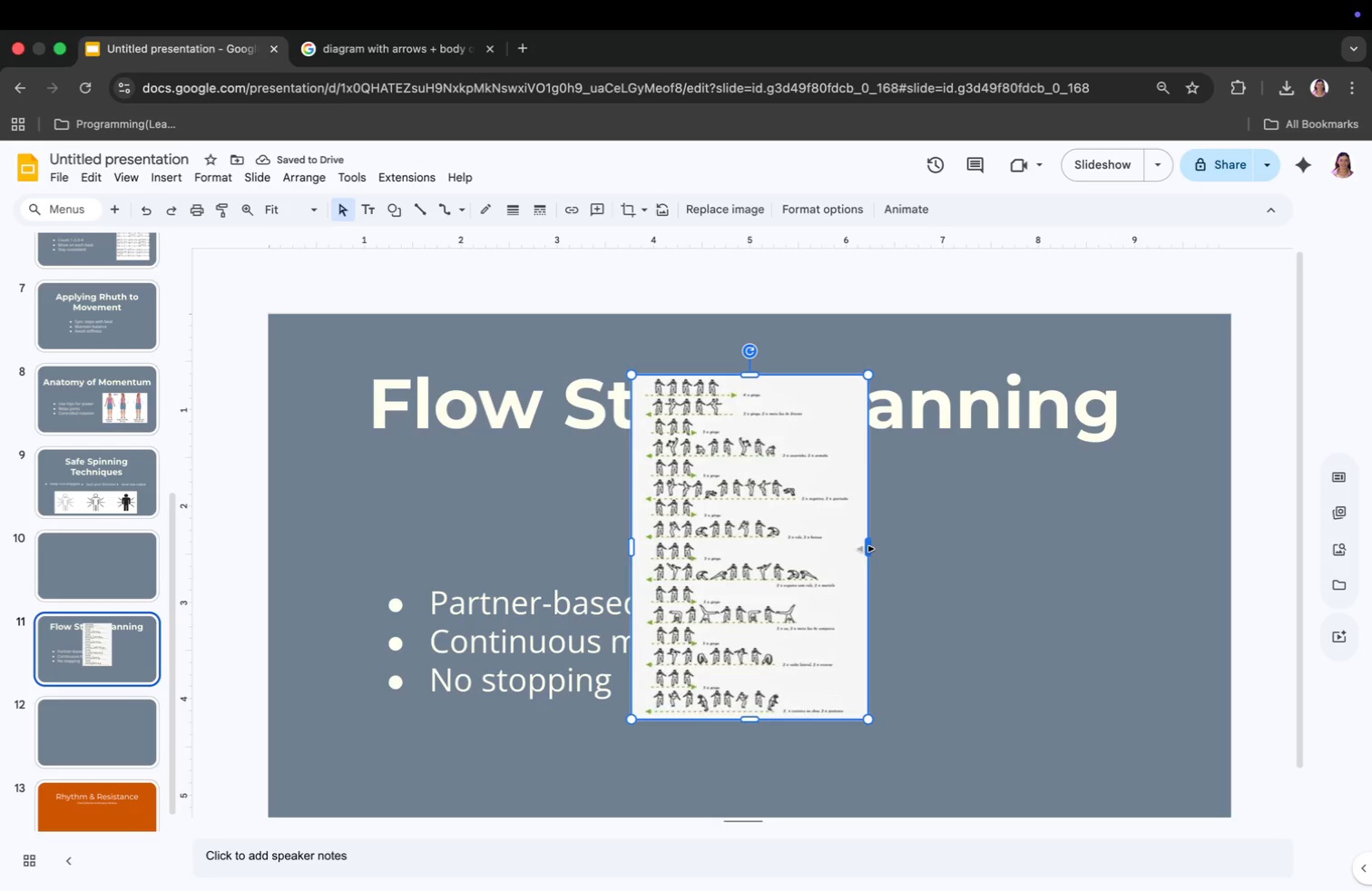 
left_click_drag(start_coordinate=[793, 529], to_coordinate=[962, 599])
 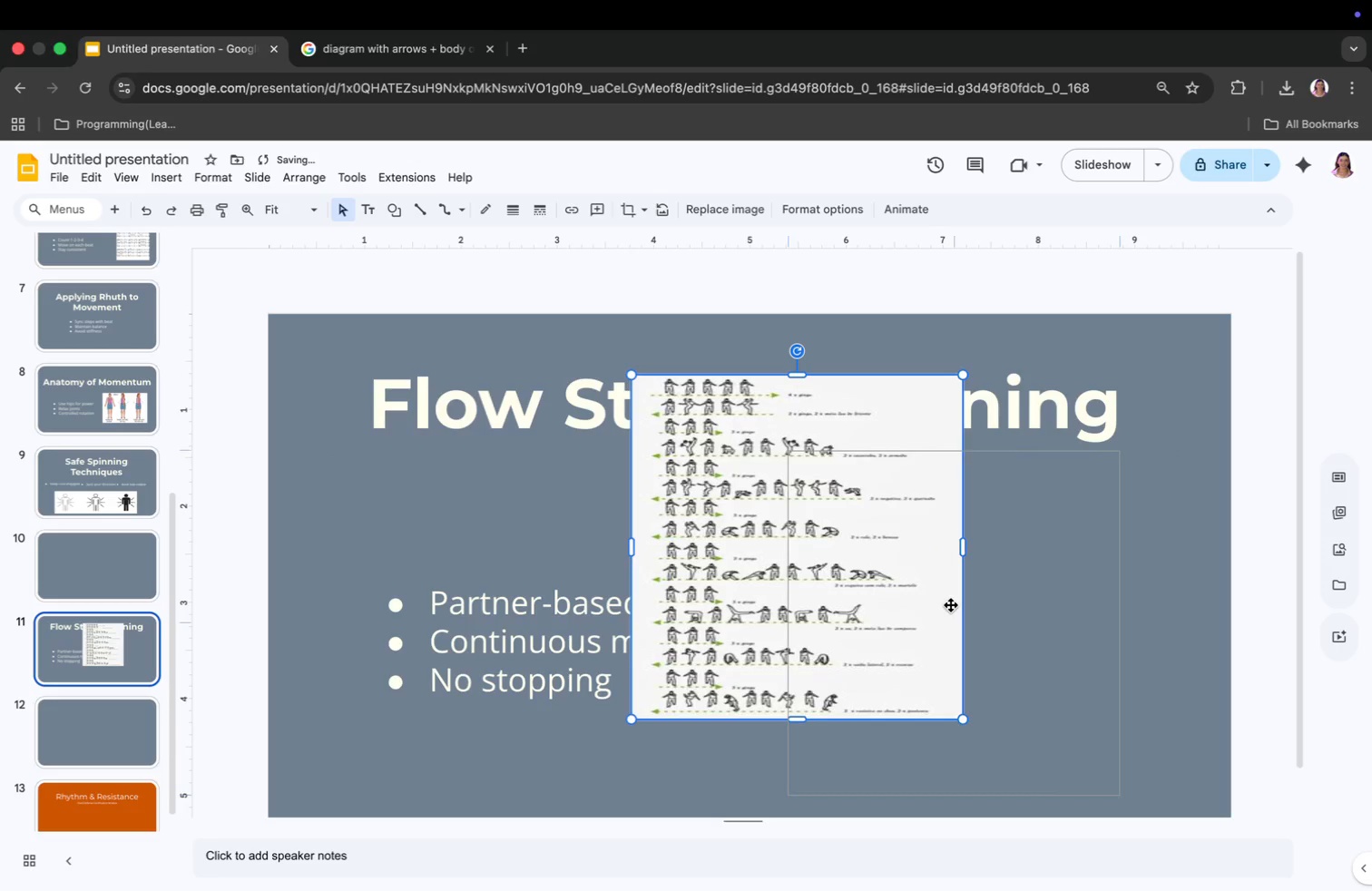 
left_click_drag(start_coordinate=[961, 442], to_coordinate=[992, 482])
 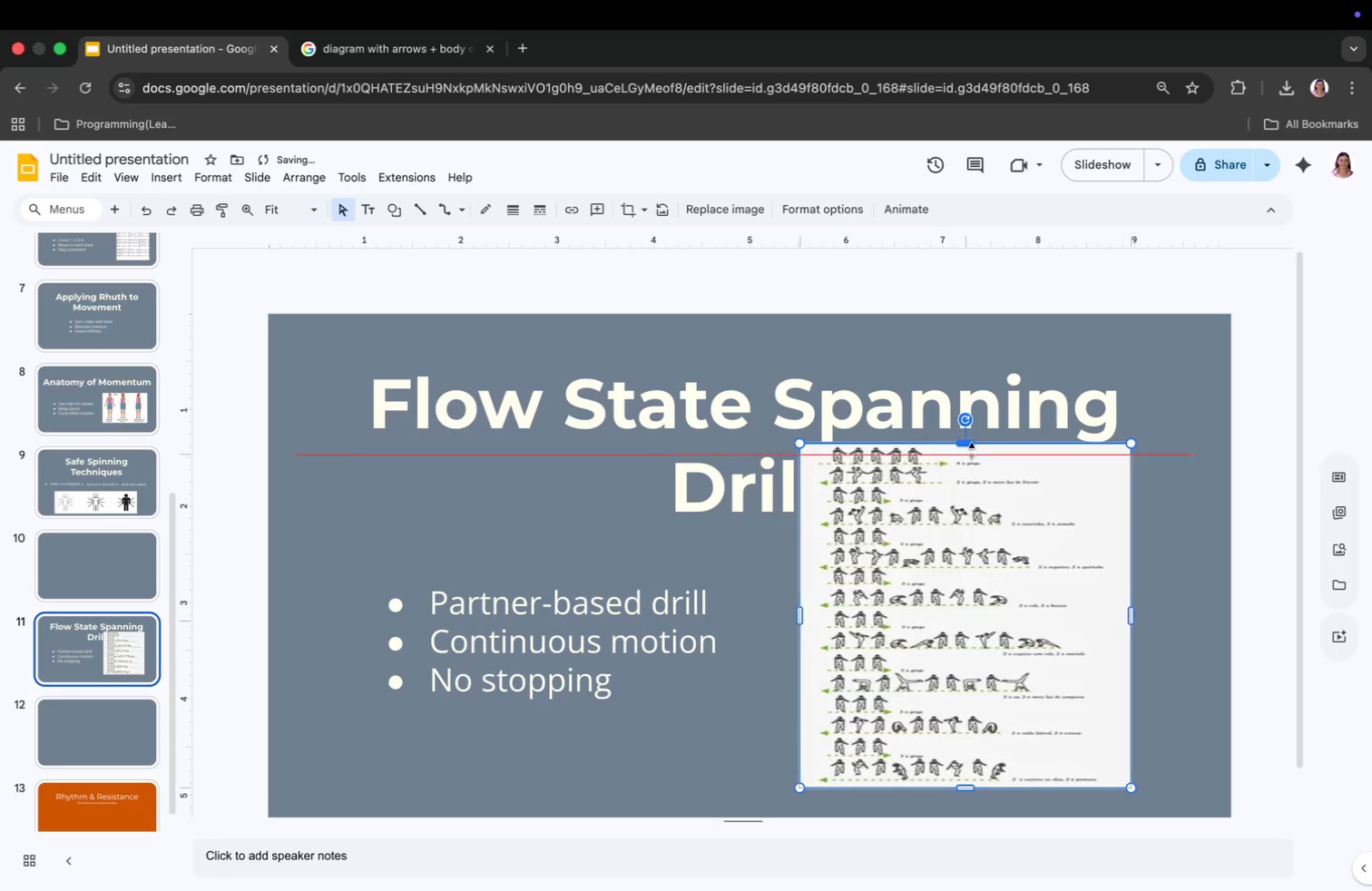 
left_click_drag(start_coordinate=[922, 622], to_coordinate=[993, 623])
 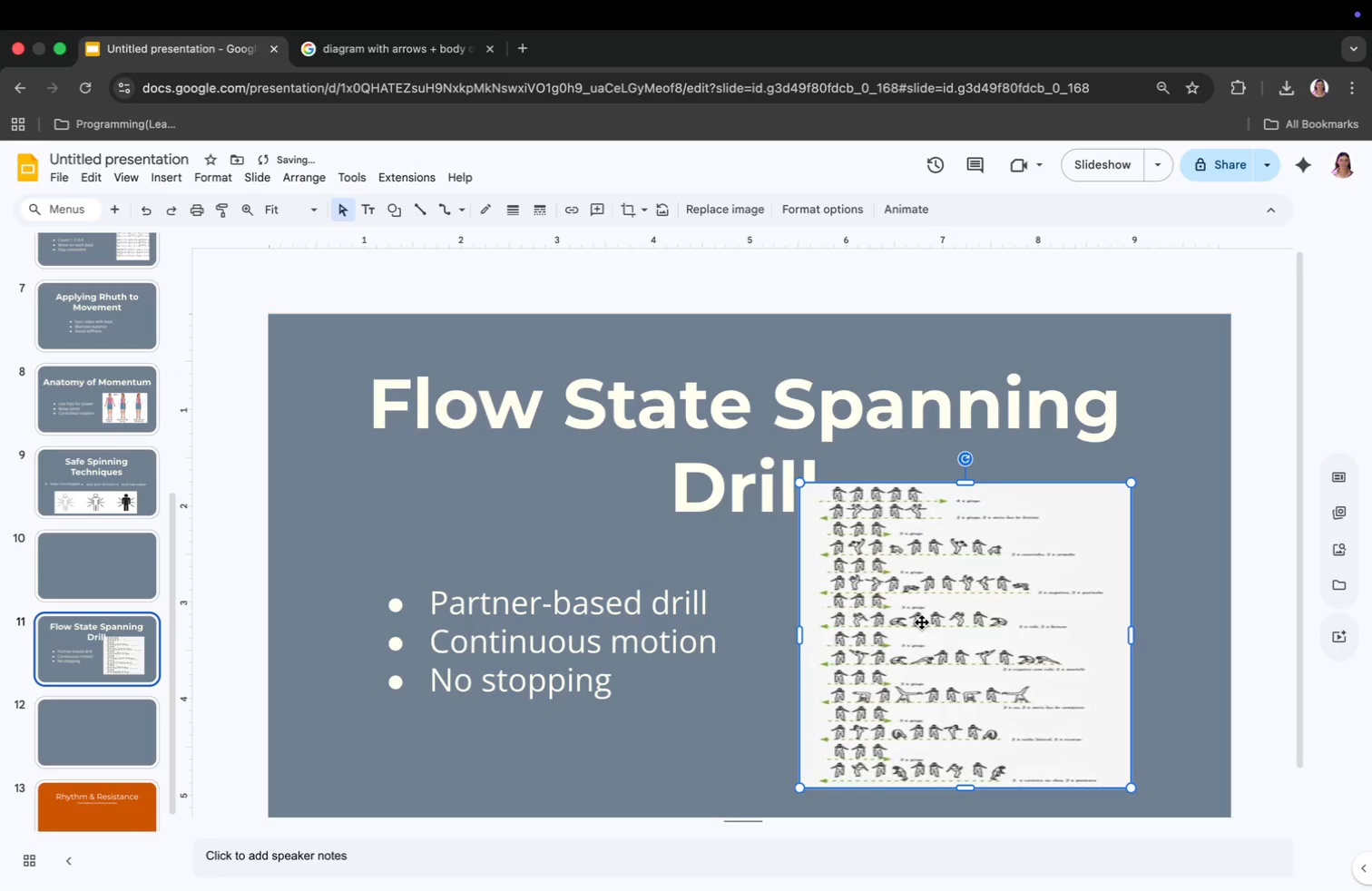 
left_click_drag(start_coordinate=[999, 622], to_coordinate=[971, 628])
 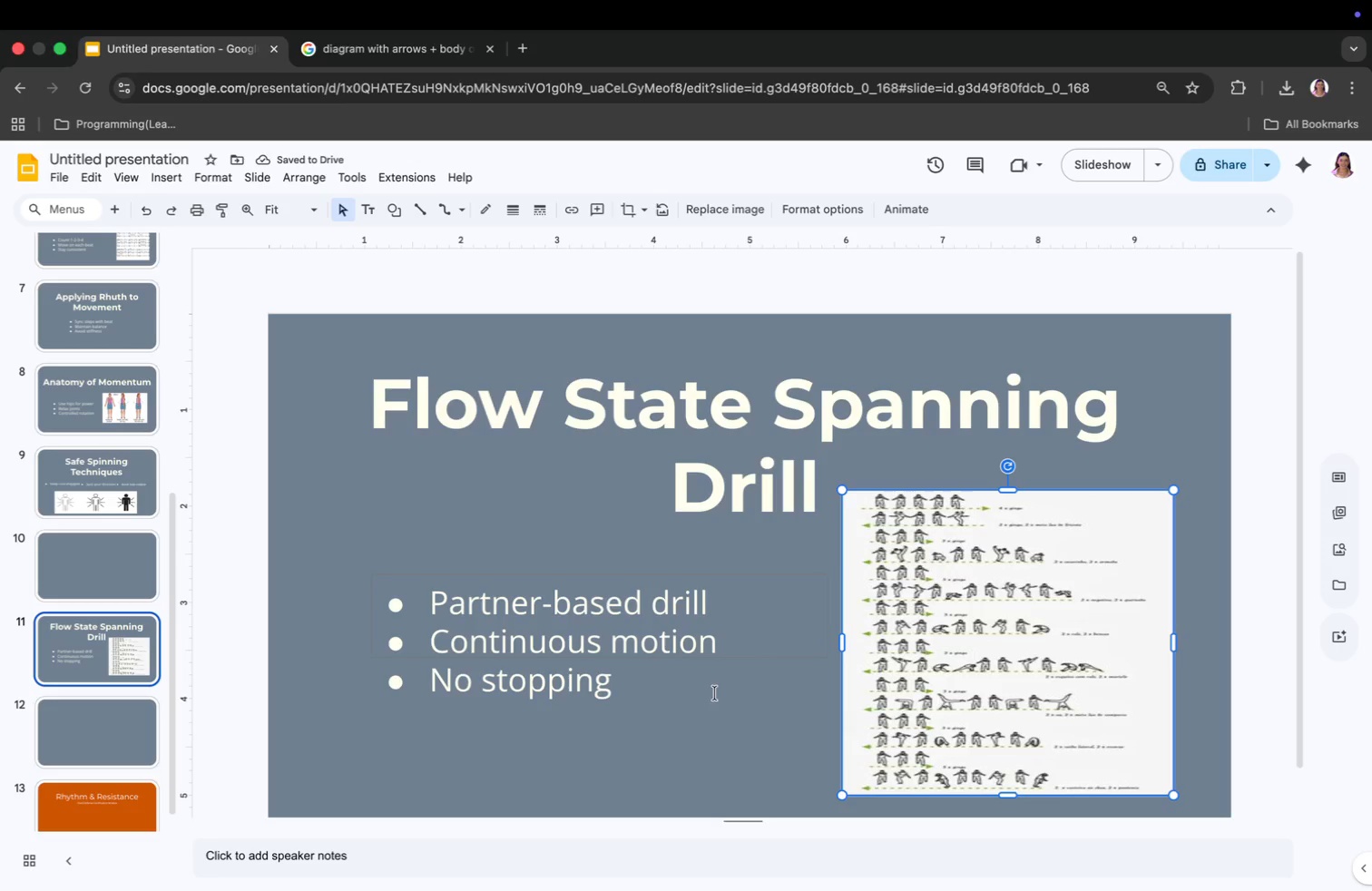 
wait(7.38)
 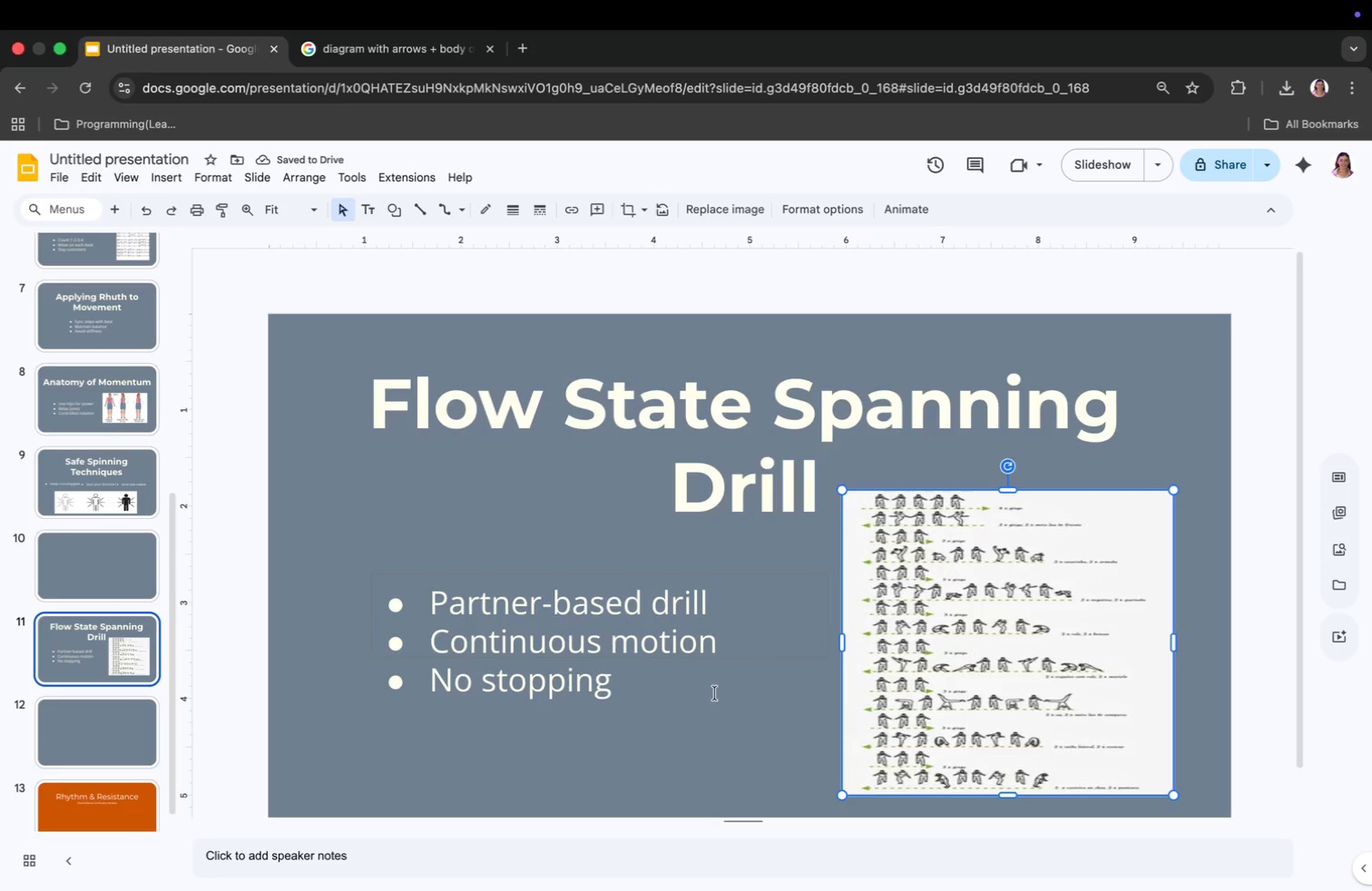 
left_click([142, 641])
 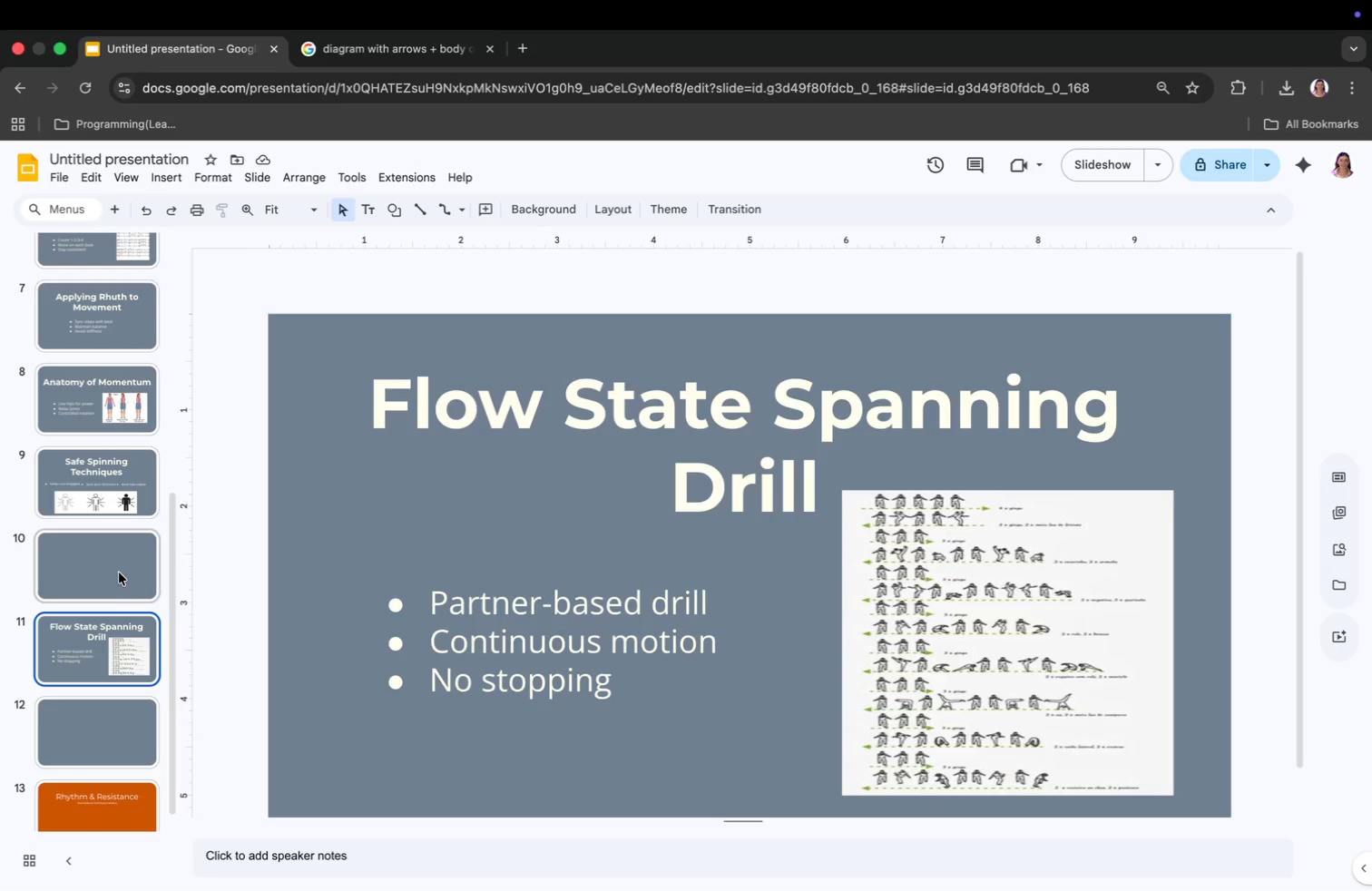 
left_click([113, 563])
 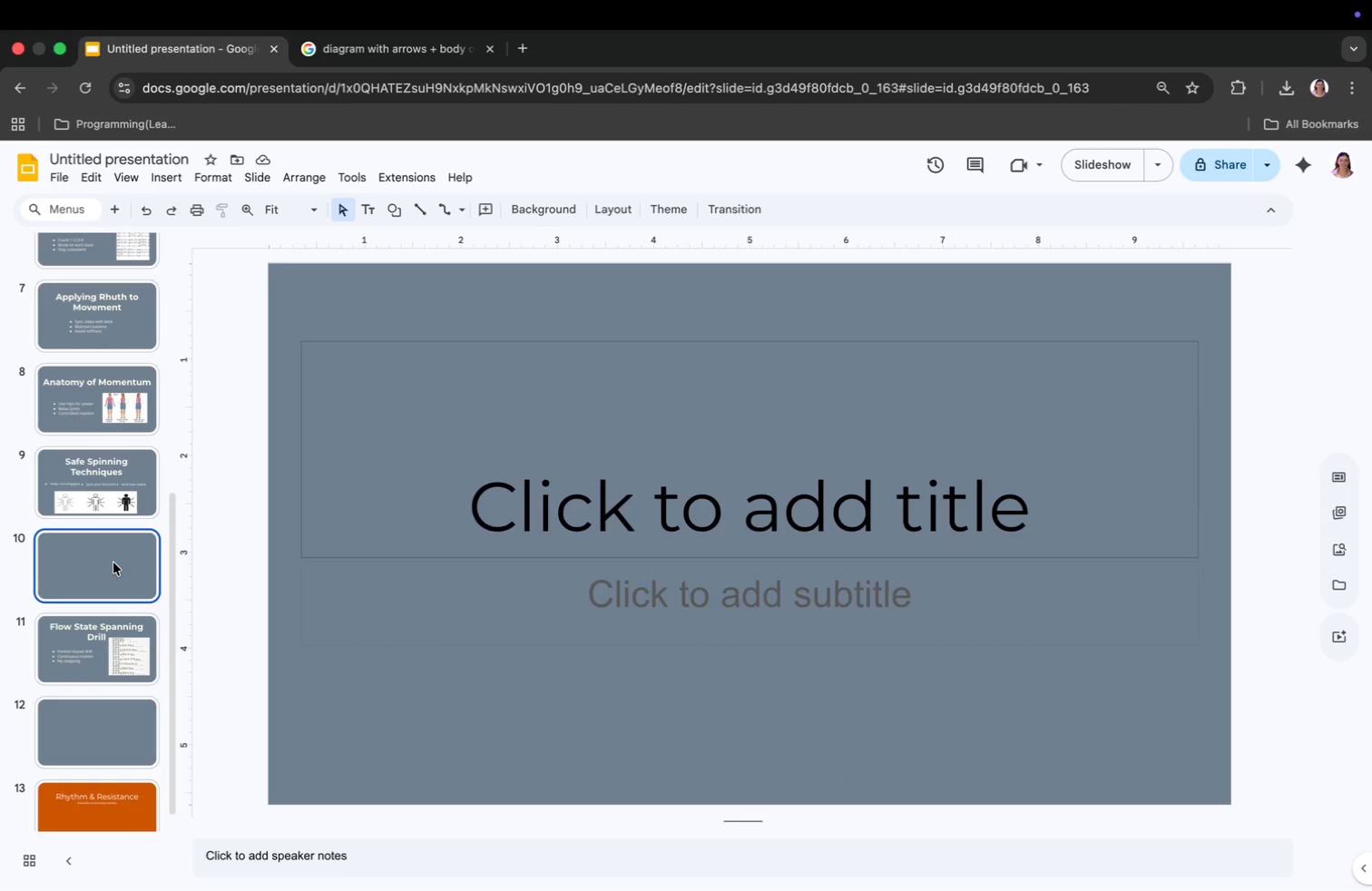 
right_click([107, 568])
 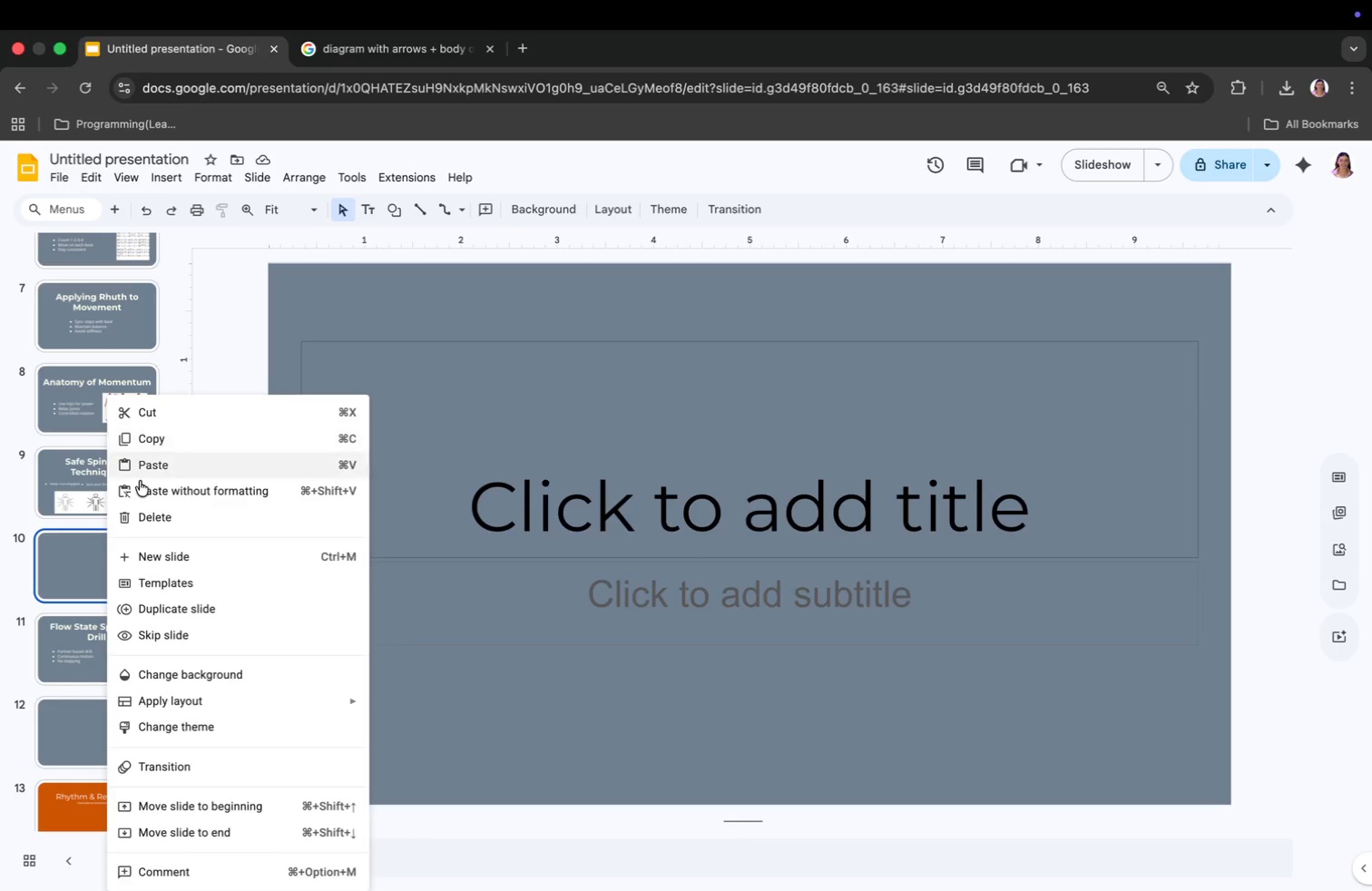 
left_click([154, 521])
 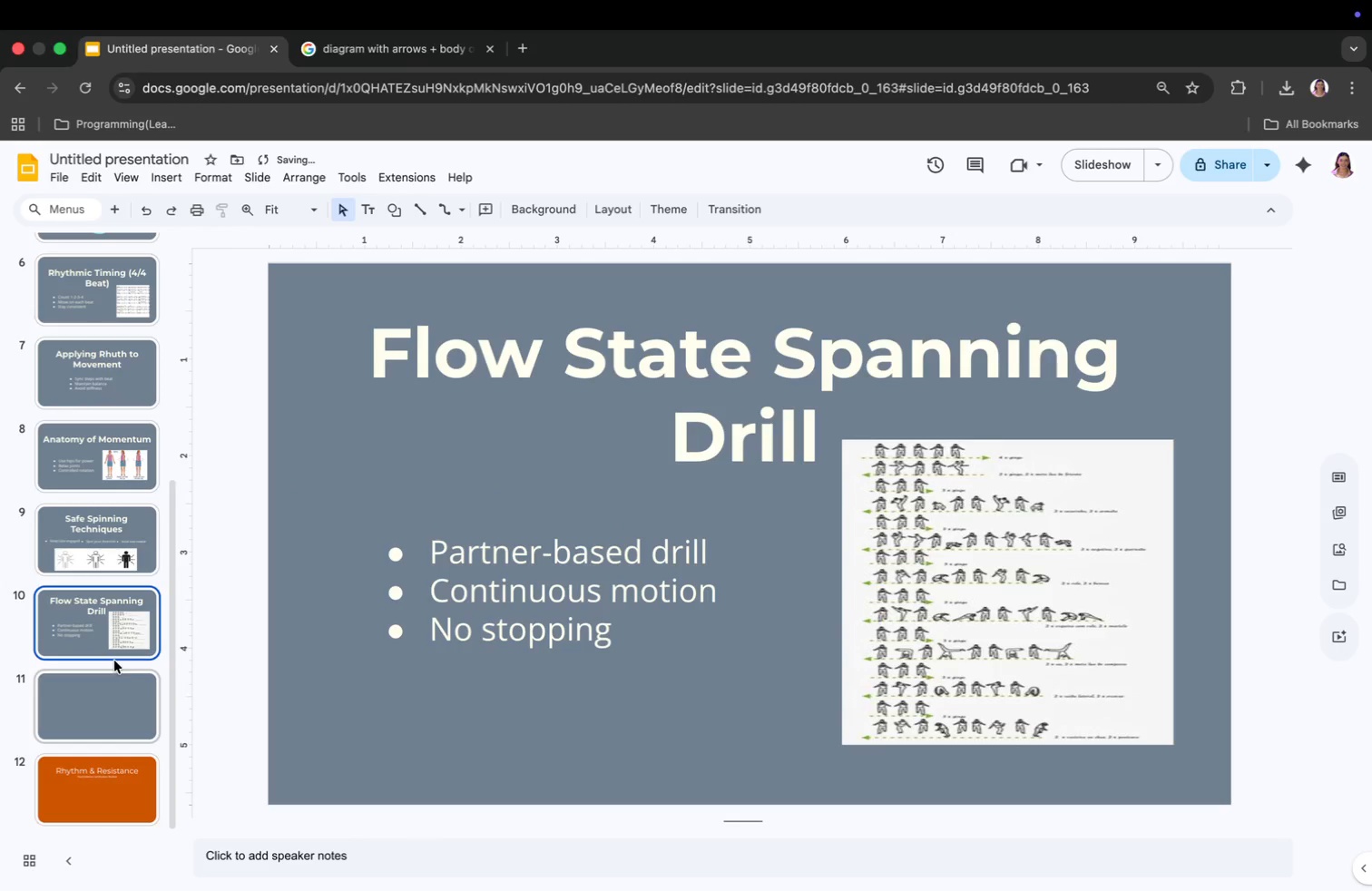 
right_click([112, 685])
 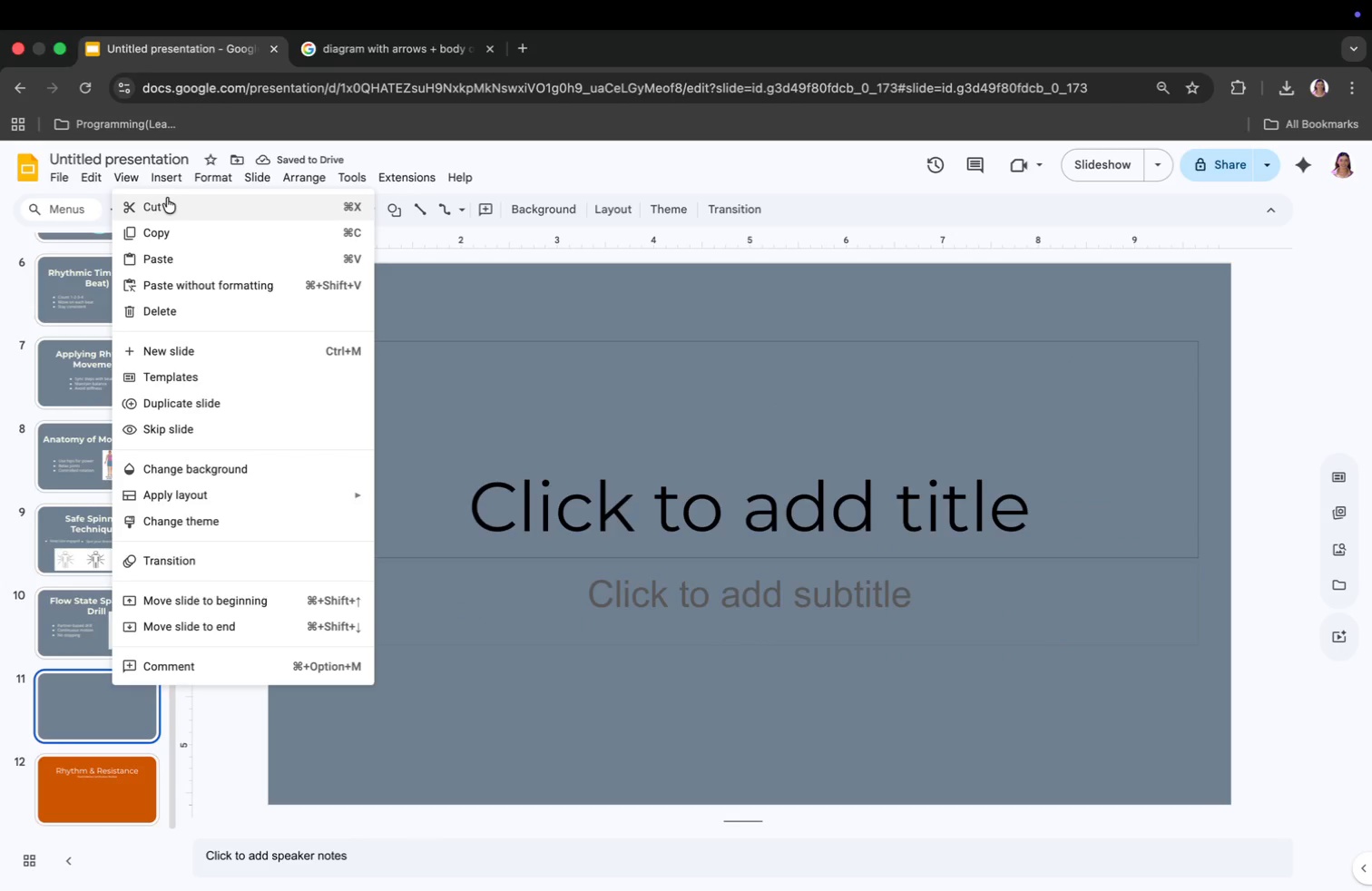 
left_click([160, 230])
 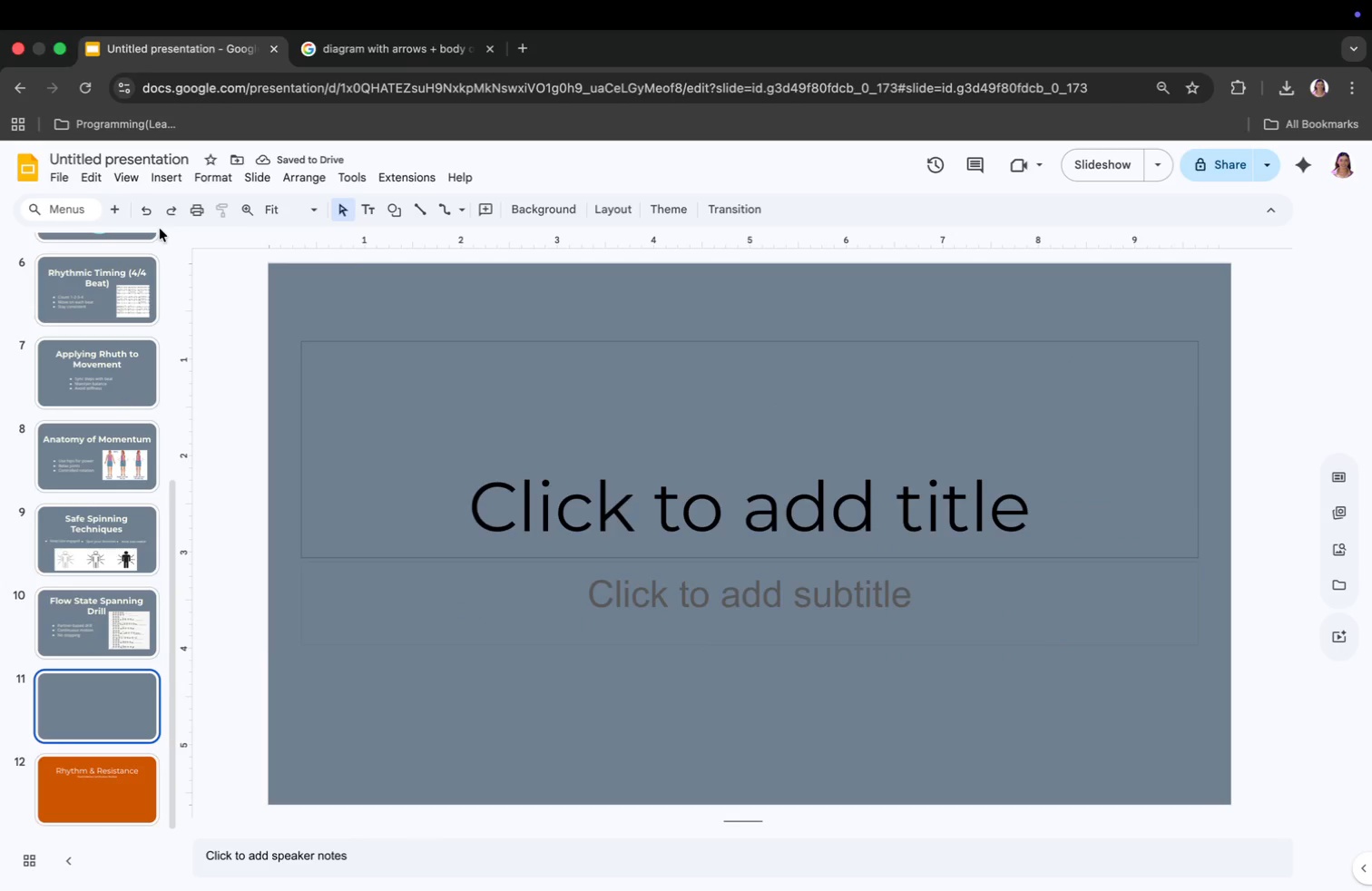 
key(Meta+CommandLeft)
 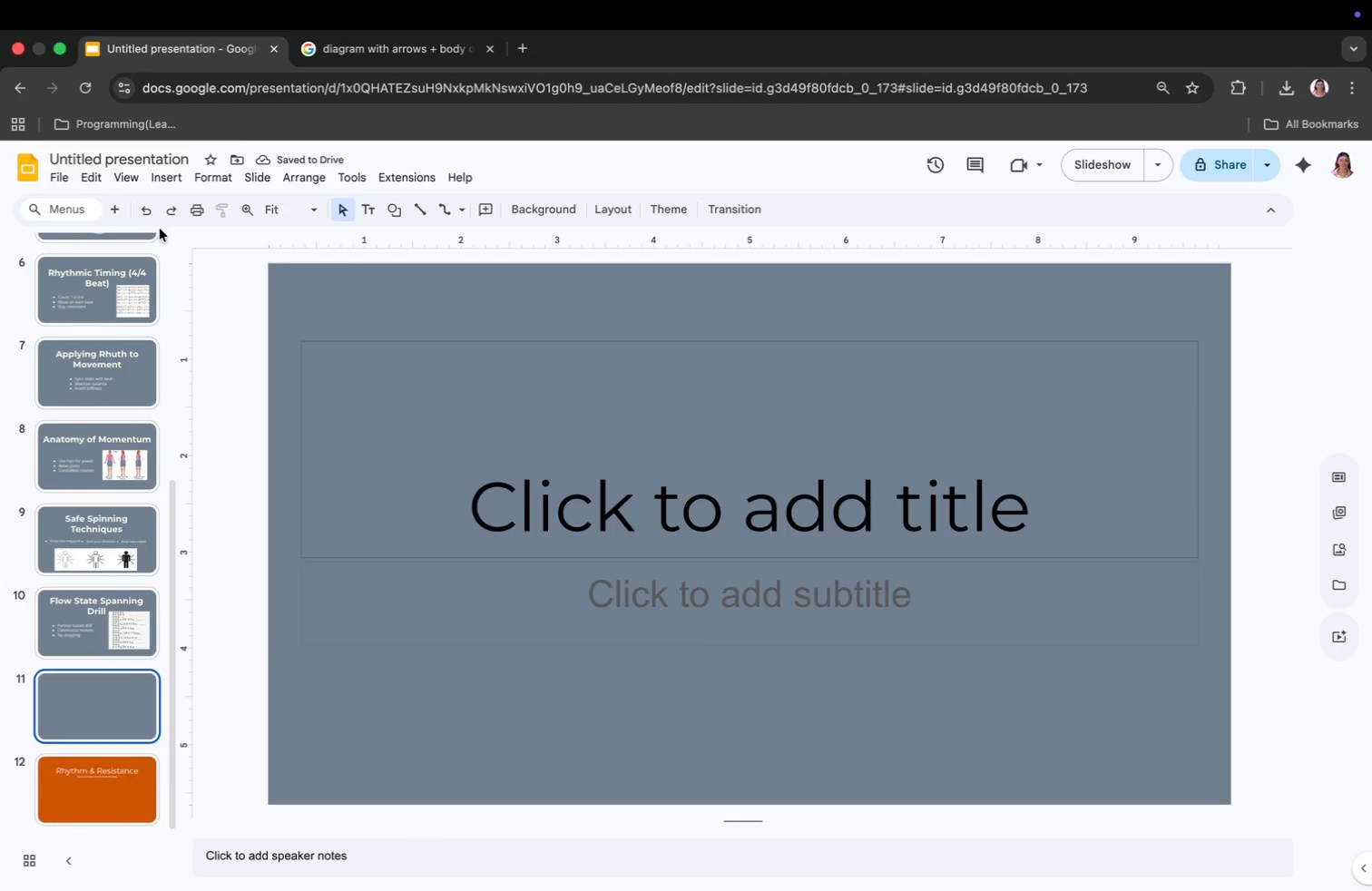 
key(Meta+V)
 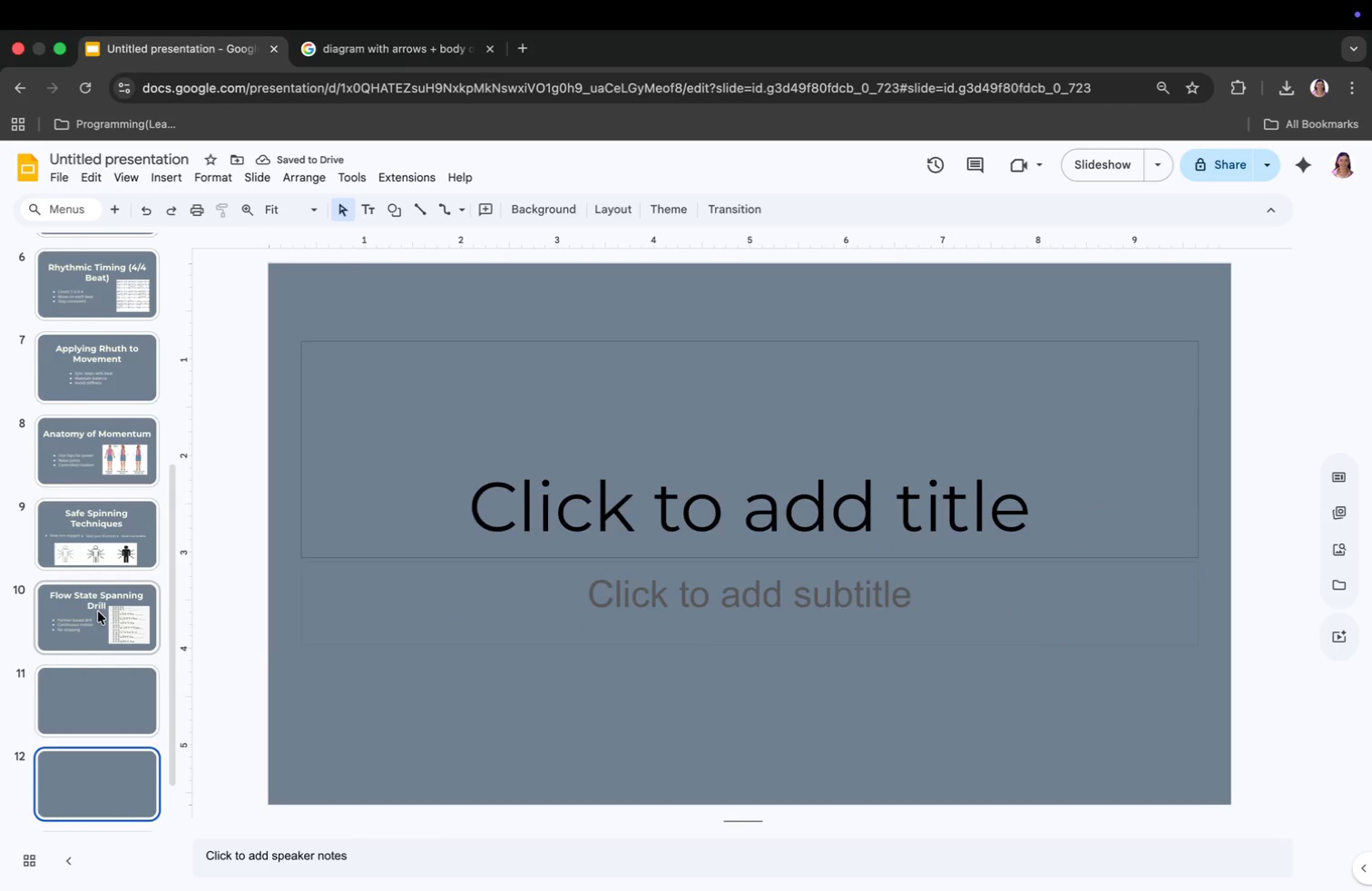 
wait(9.72)
 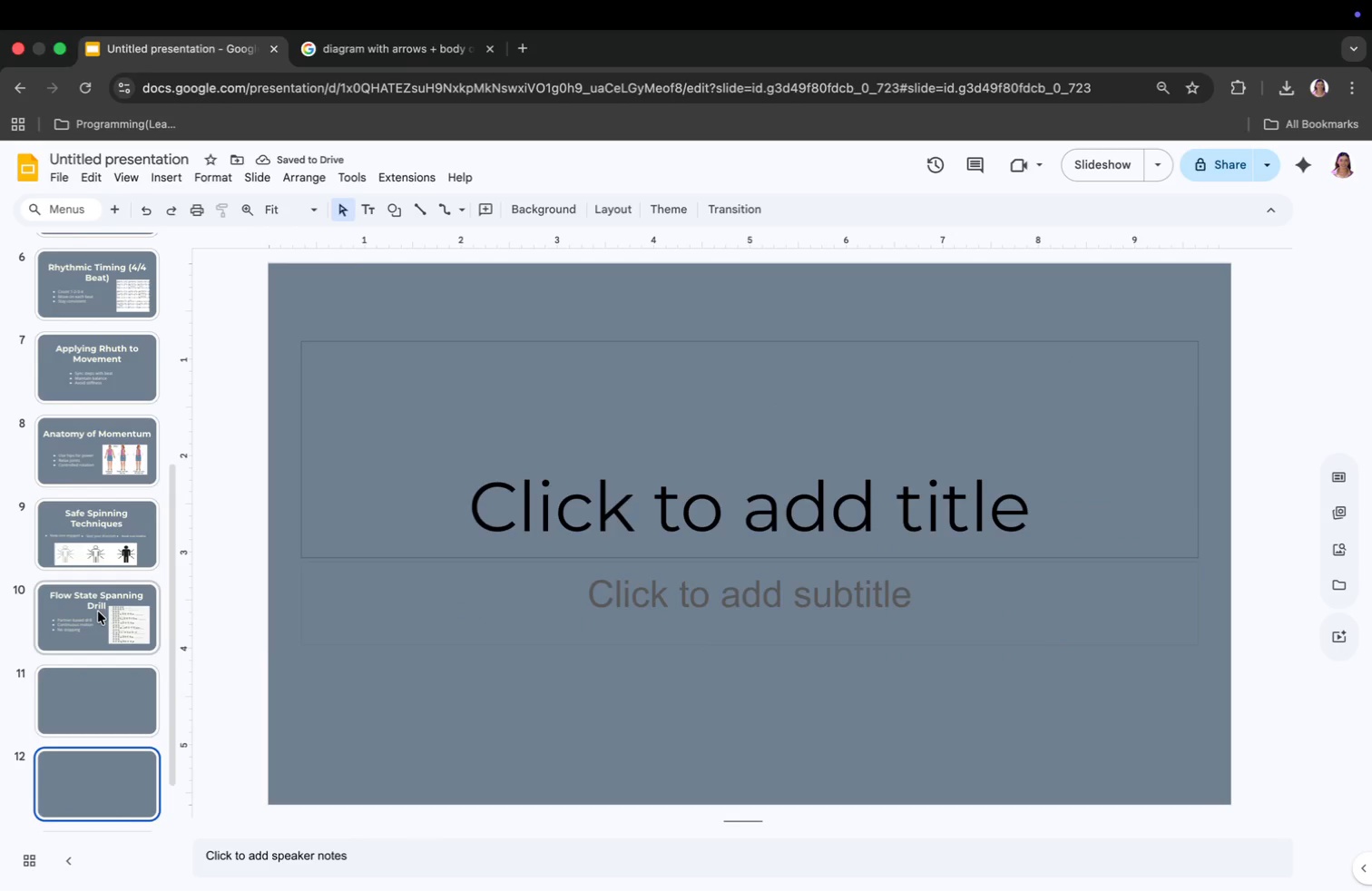 
scroll: coordinate [113, 614], scroll_direction: up, amount: 84.0
 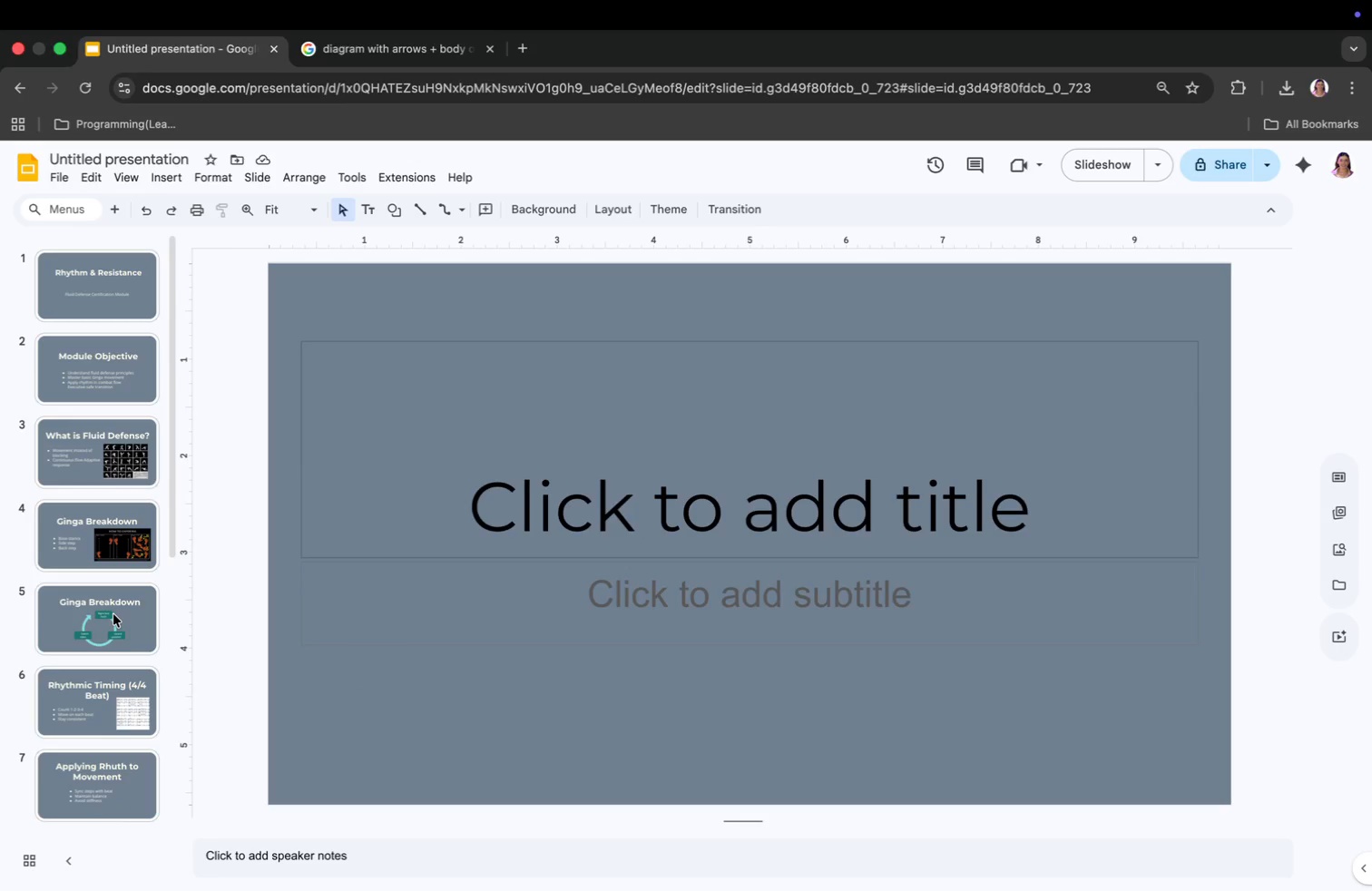 
left_click([121, 282])
 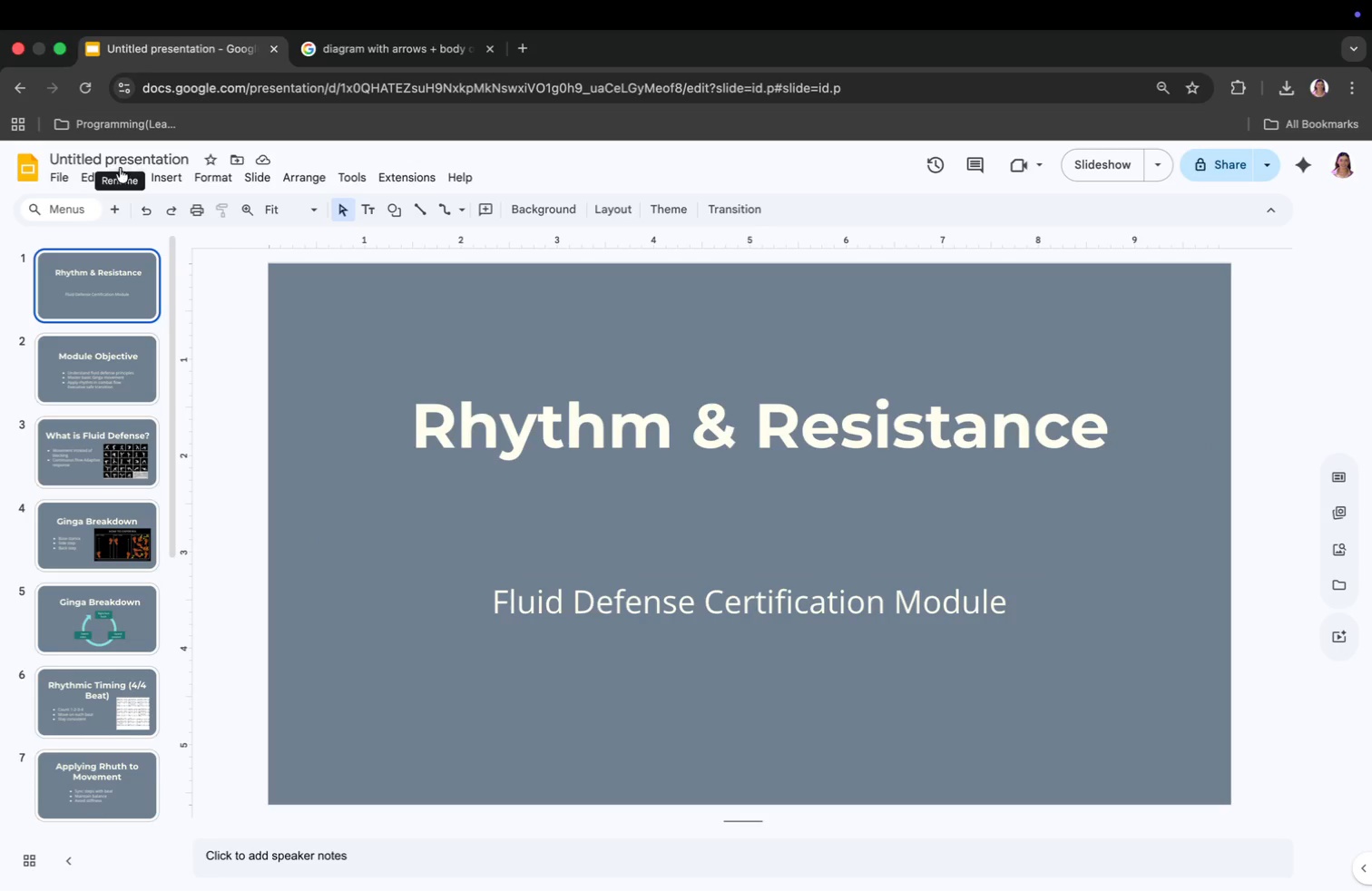 
wait(7.9)
 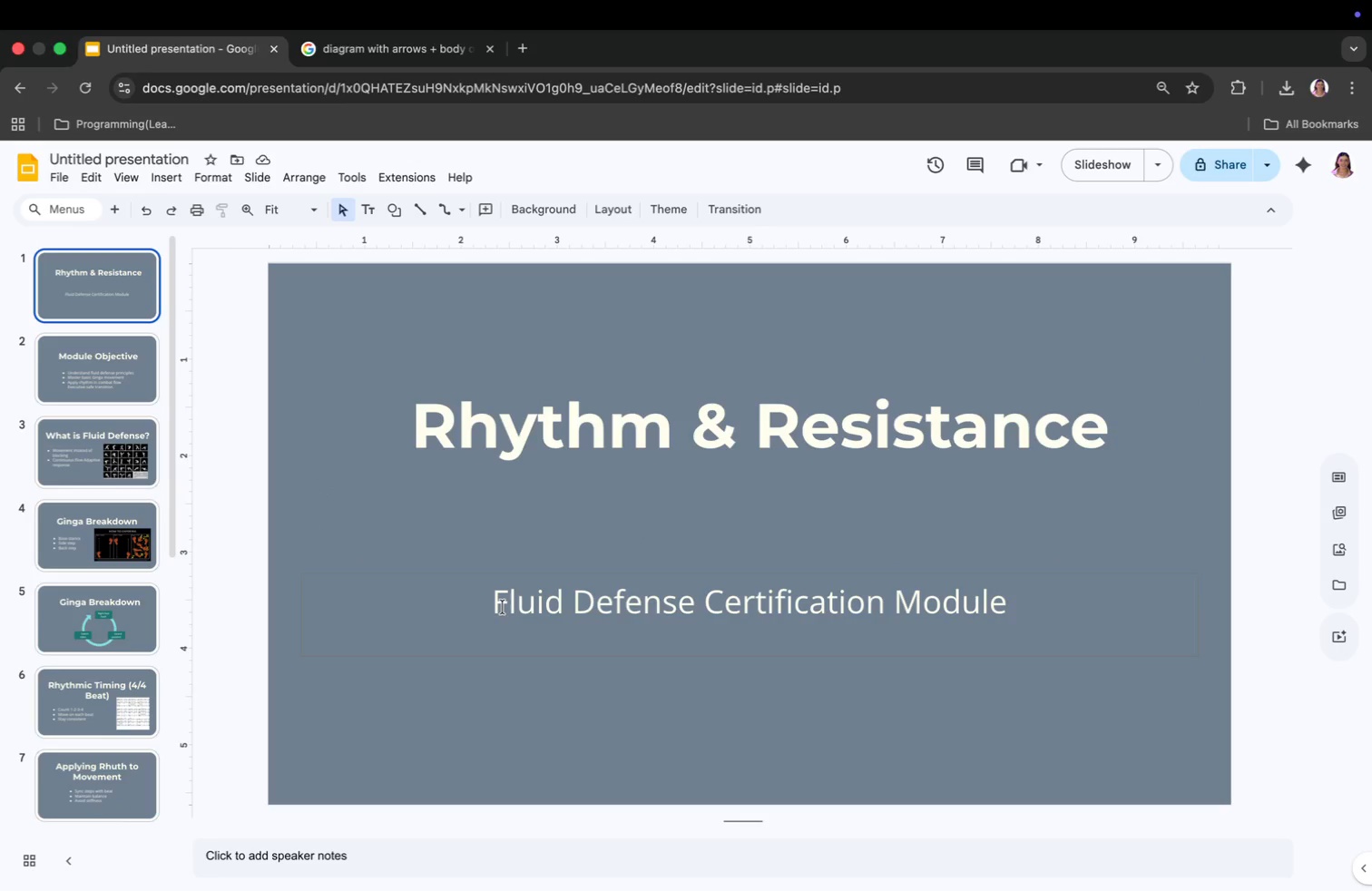 
left_click([205, 210])
 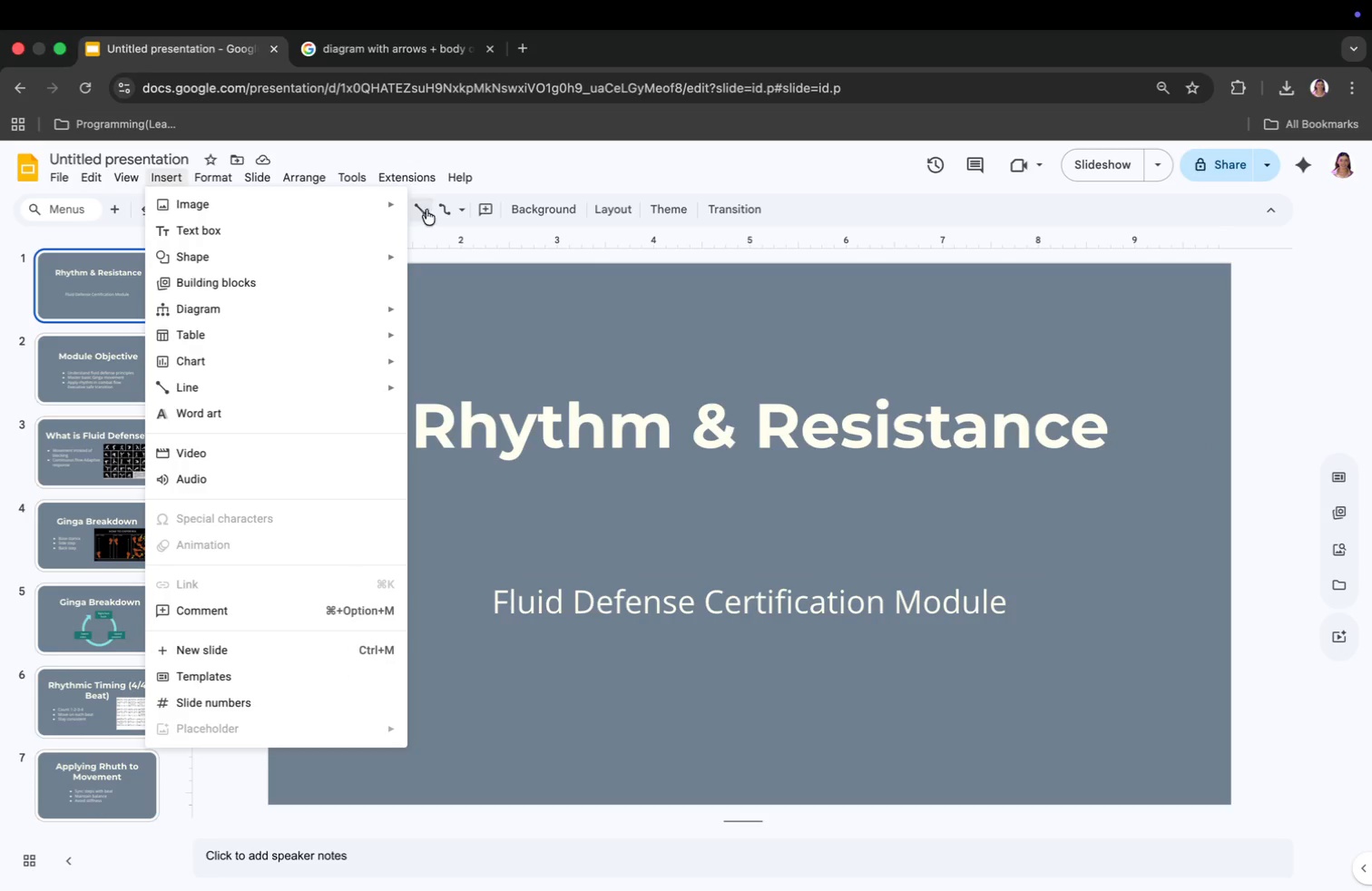 
left_click([371, 194])
 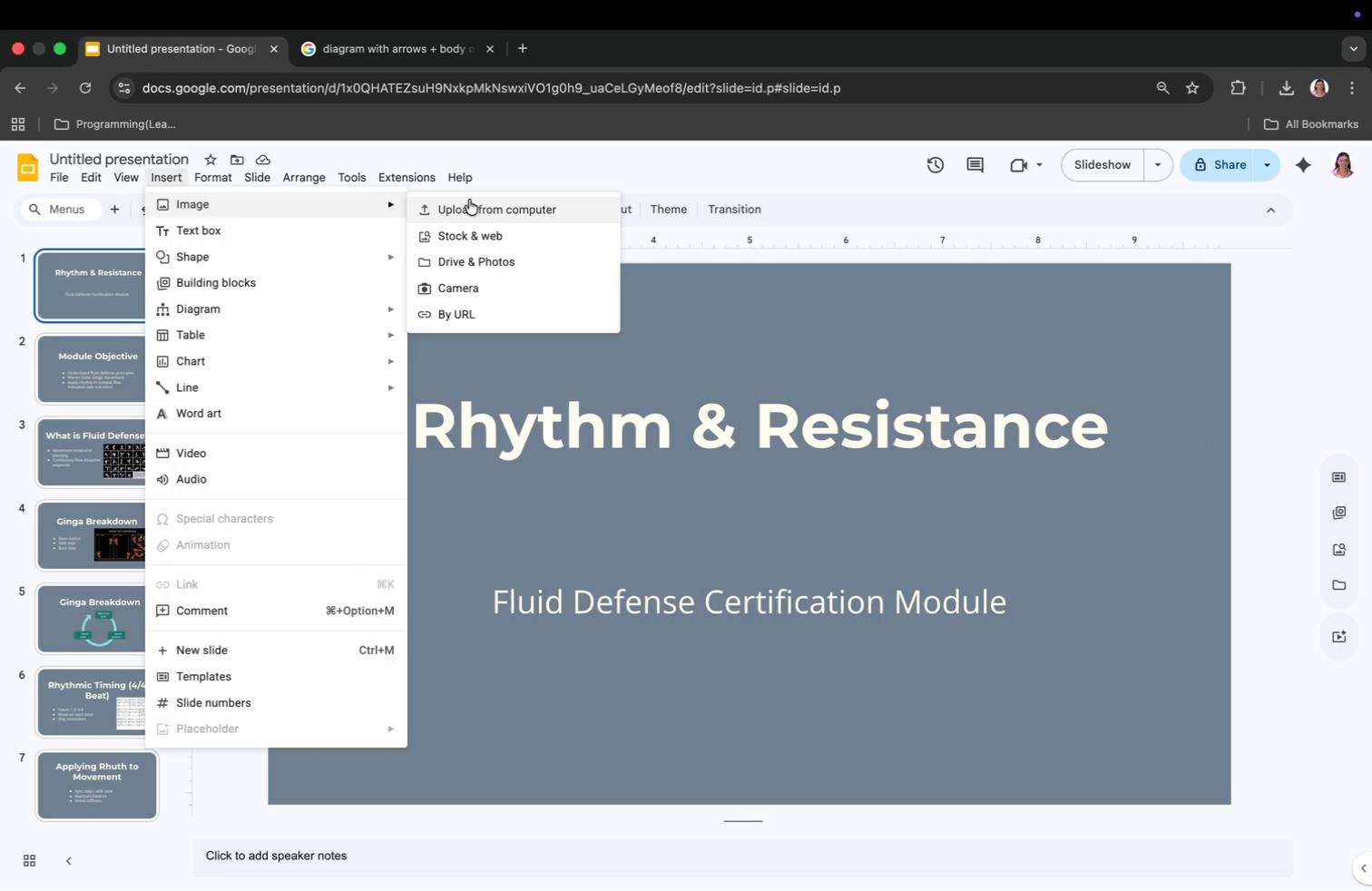 
left_click([470, 201])
 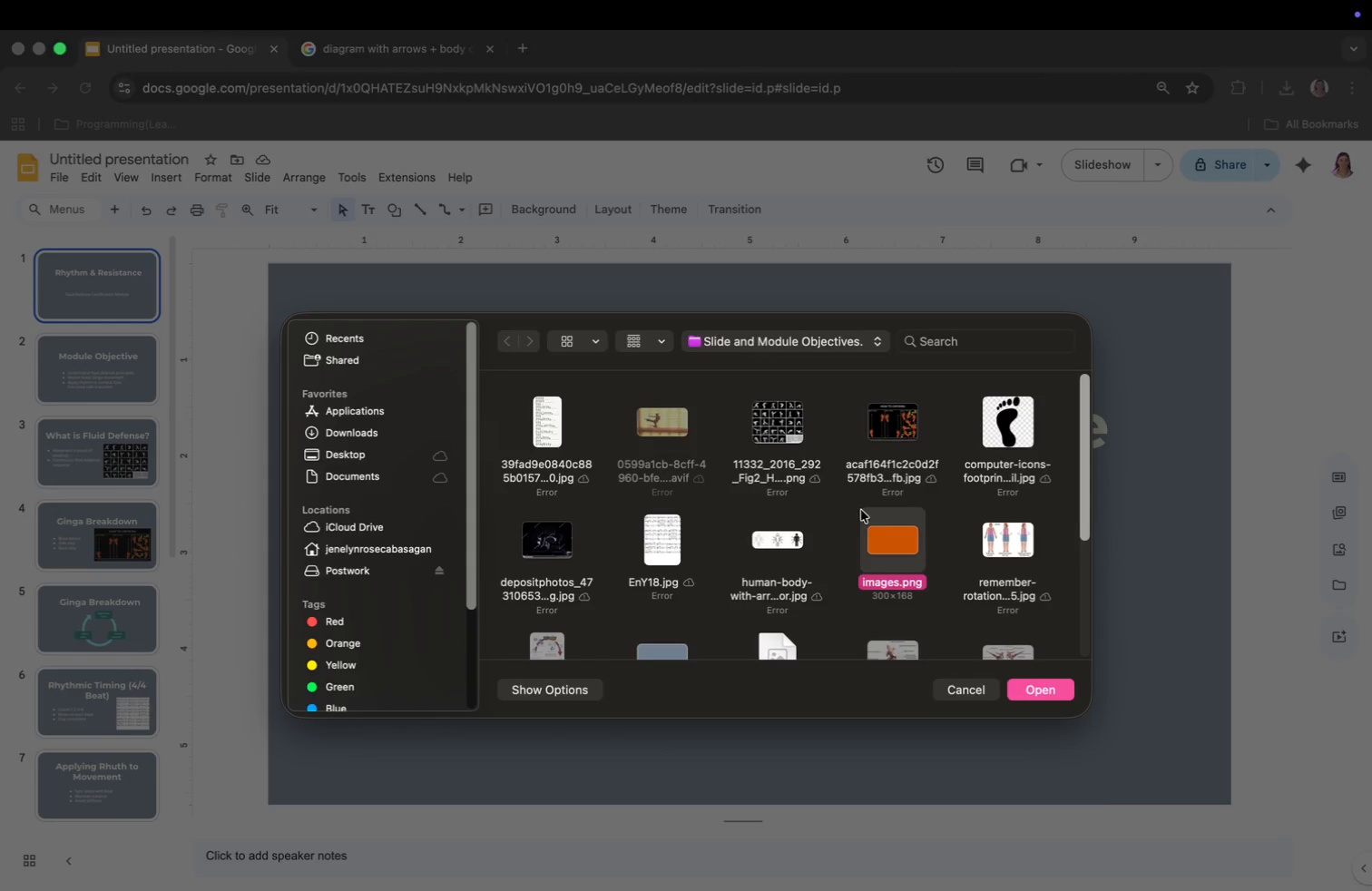 
left_click([1055, 690])
 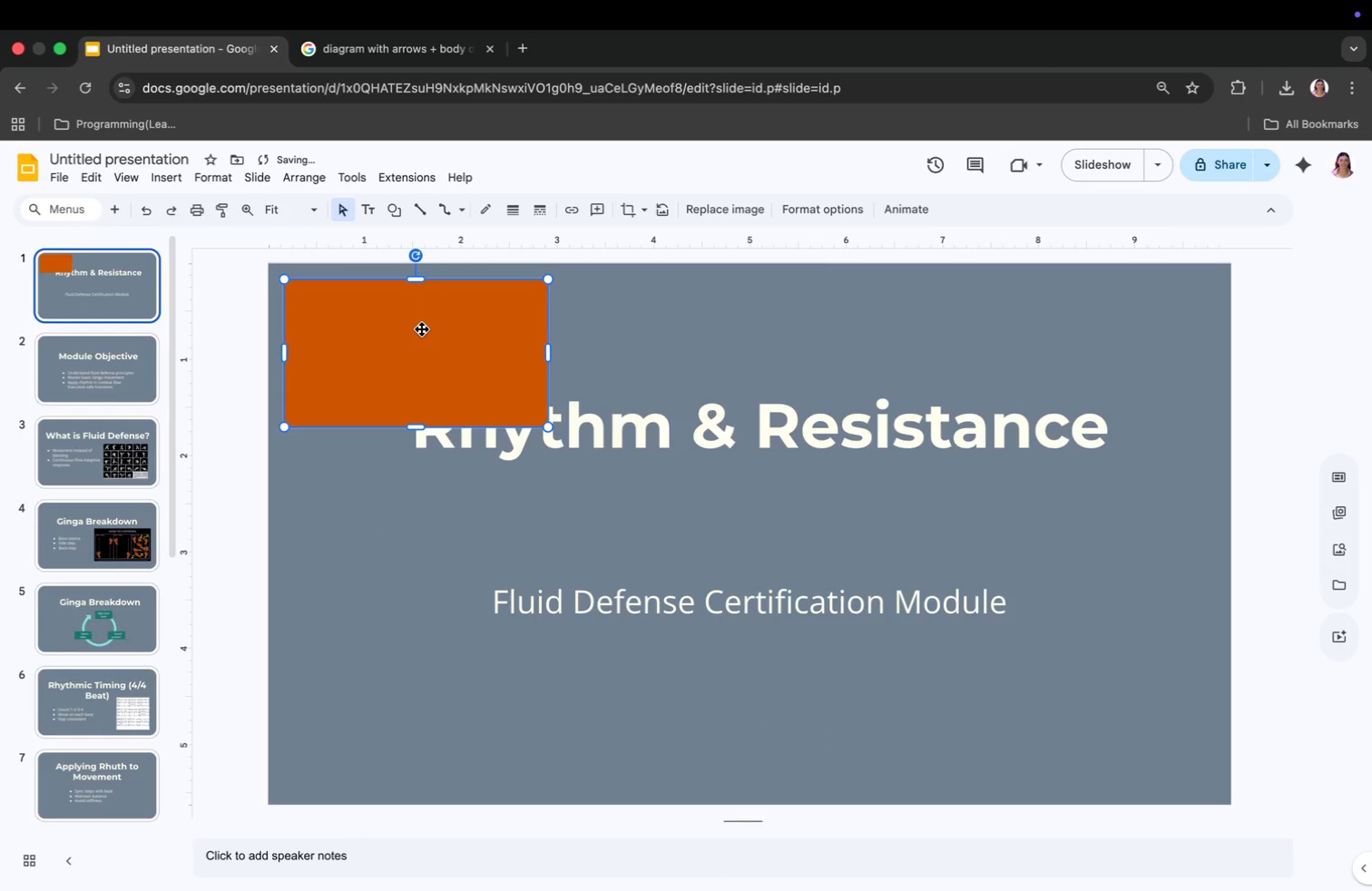 
left_click_drag(start_coordinate=[422, 329], to_coordinate=[710, 588])
 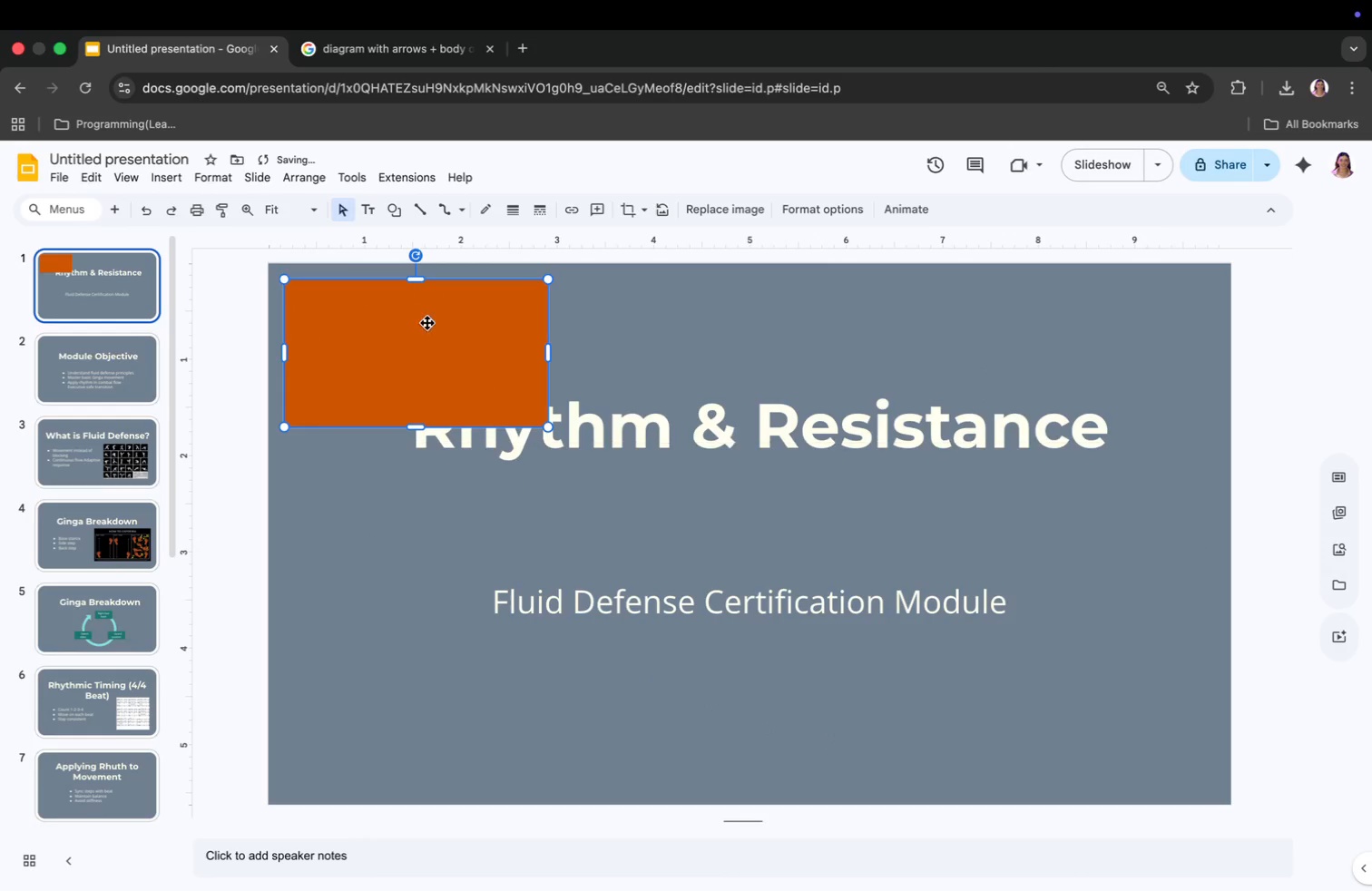 
left_click_drag(start_coordinate=[575, 613], to_coordinate=[440, 607])
 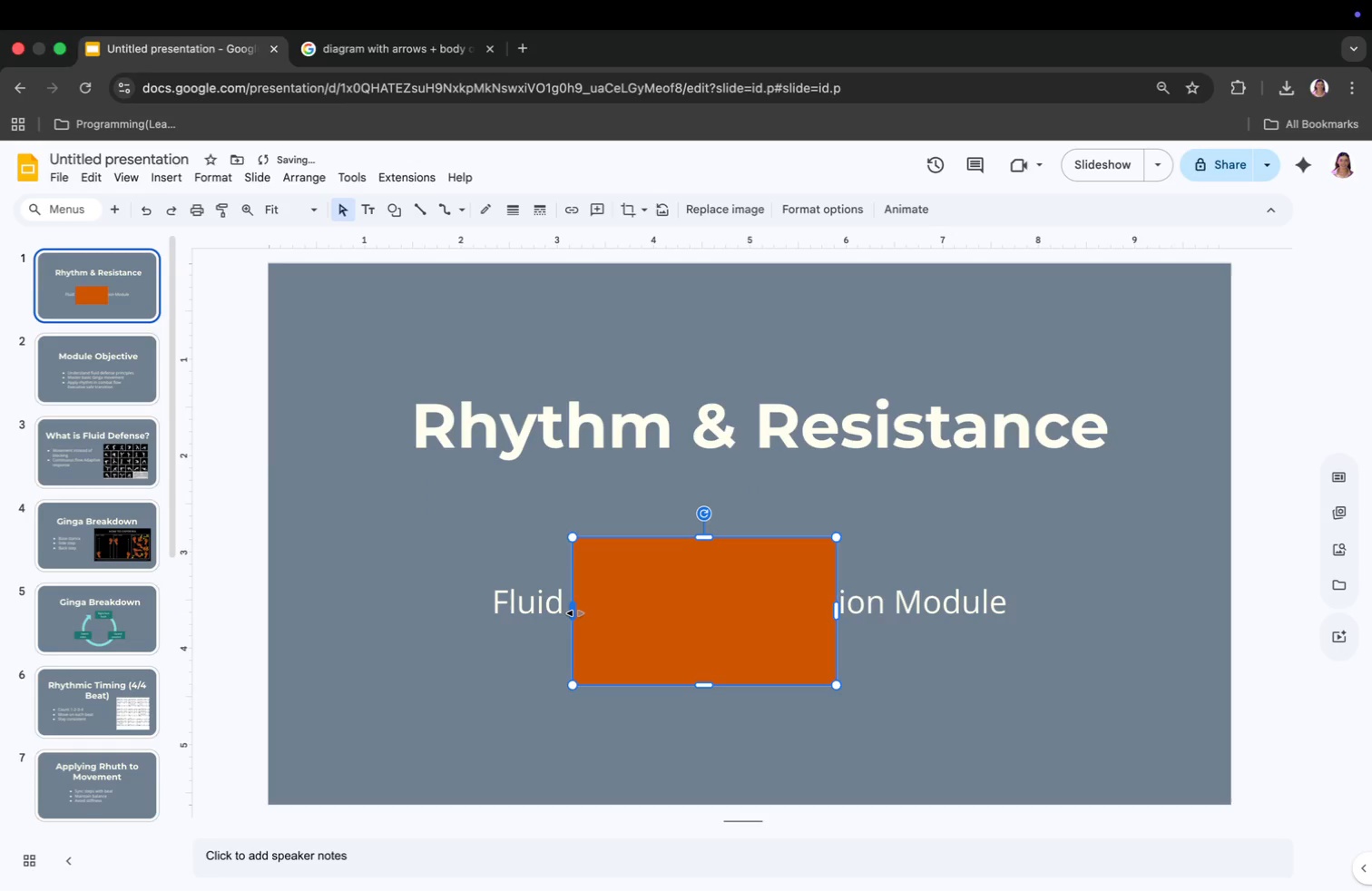 
left_click_drag(start_coordinate=[840, 616], to_coordinate=[996, 622])
 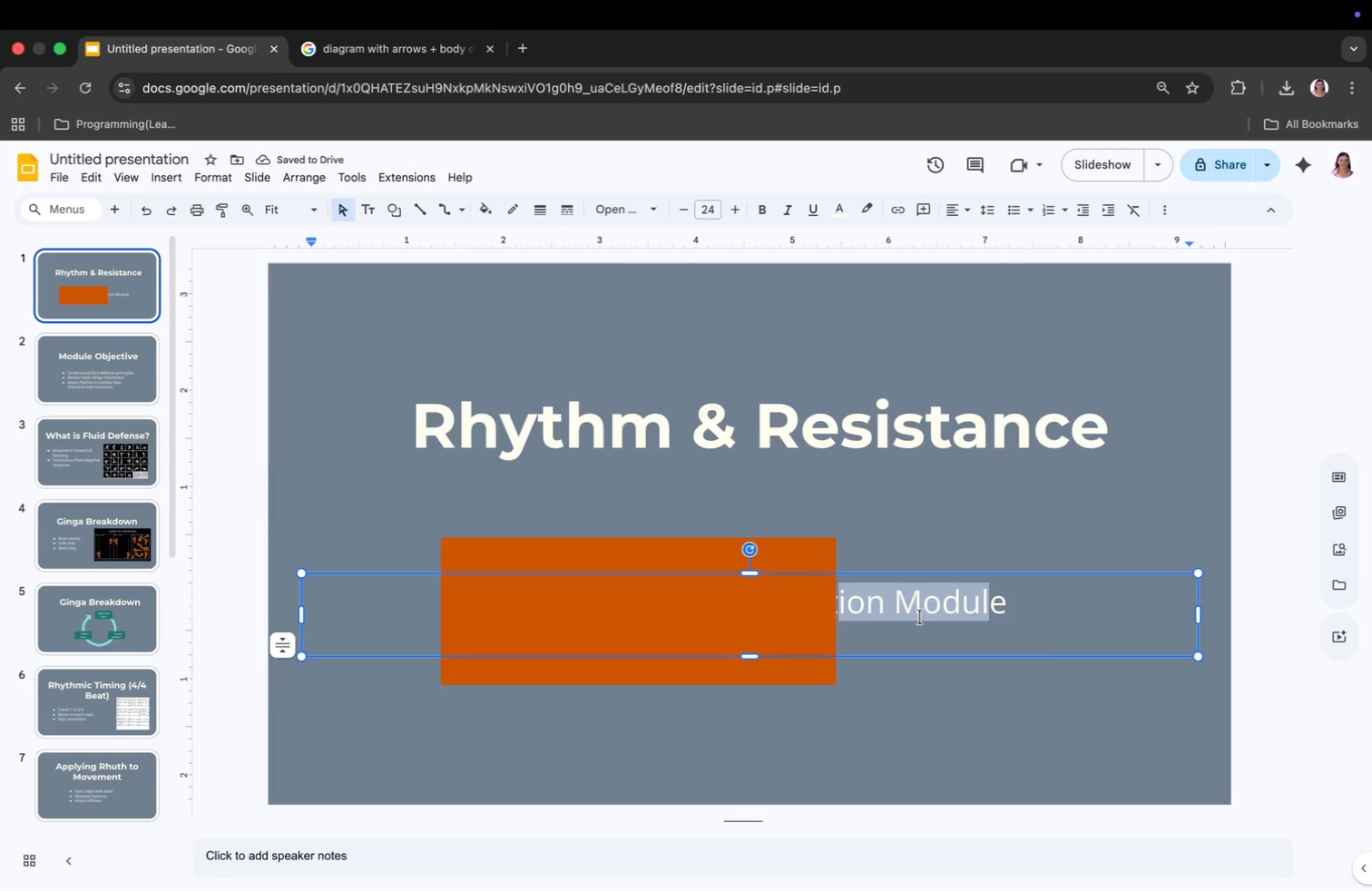 
left_click([823, 608])
 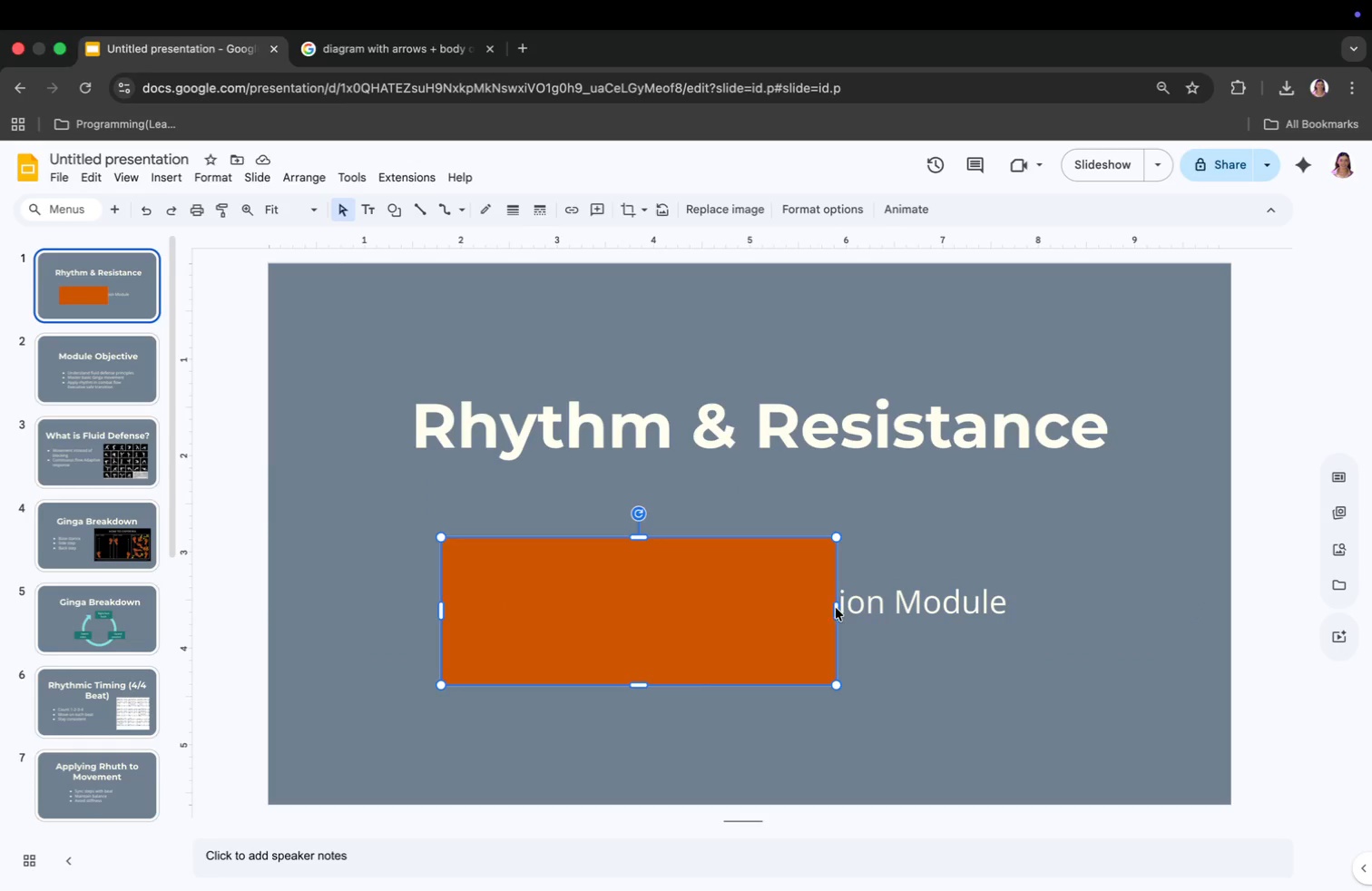 
left_click_drag(start_coordinate=[838, 612], to_coordinate=[1048, 617])
 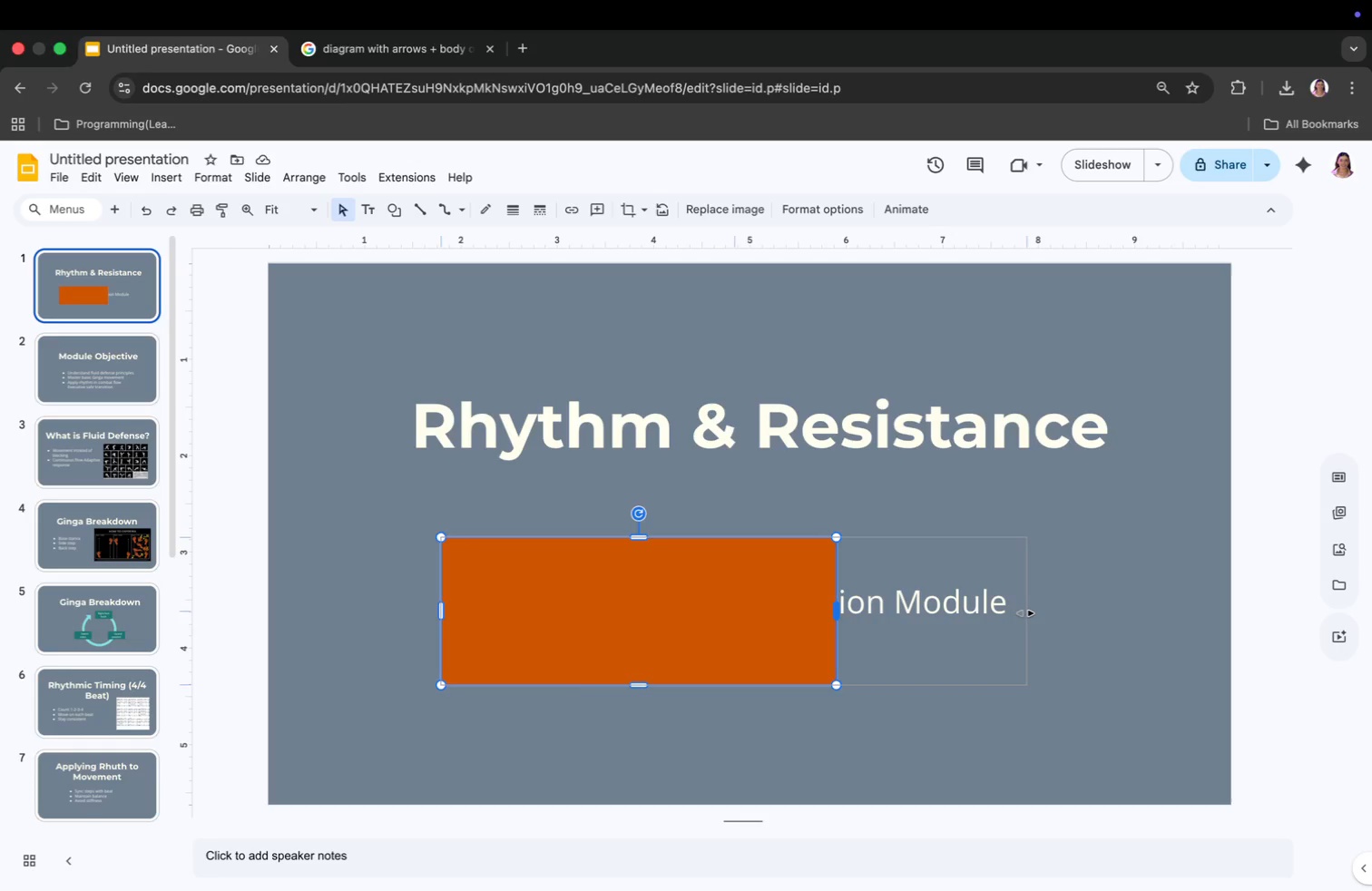 
left_click_drag(start_coordinate=[744, 685], to_coordinate=[750, 660])
 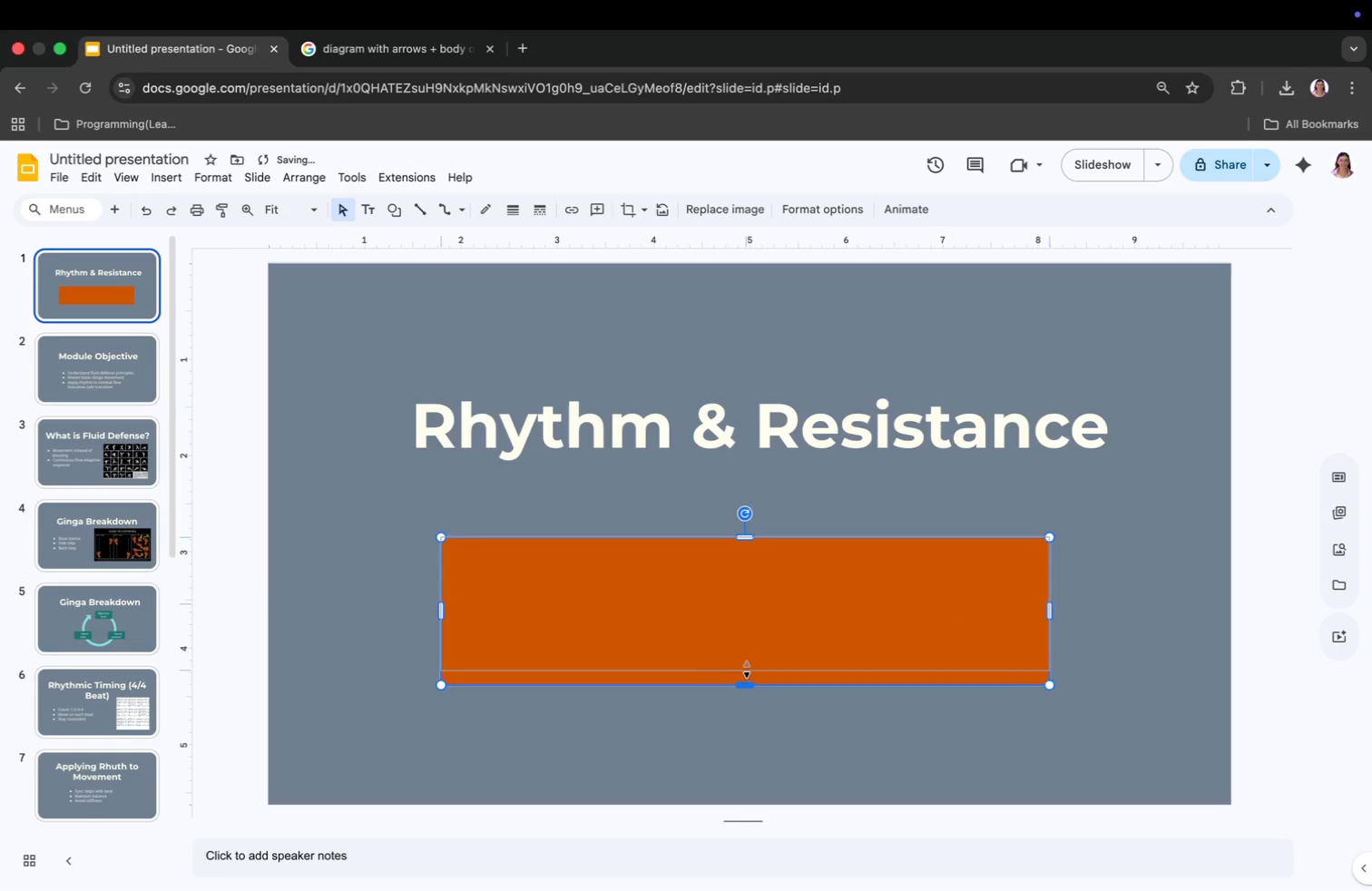 
left_click_drag(start_coordinate=[745, 537], to_coordinate=[749, 564])
 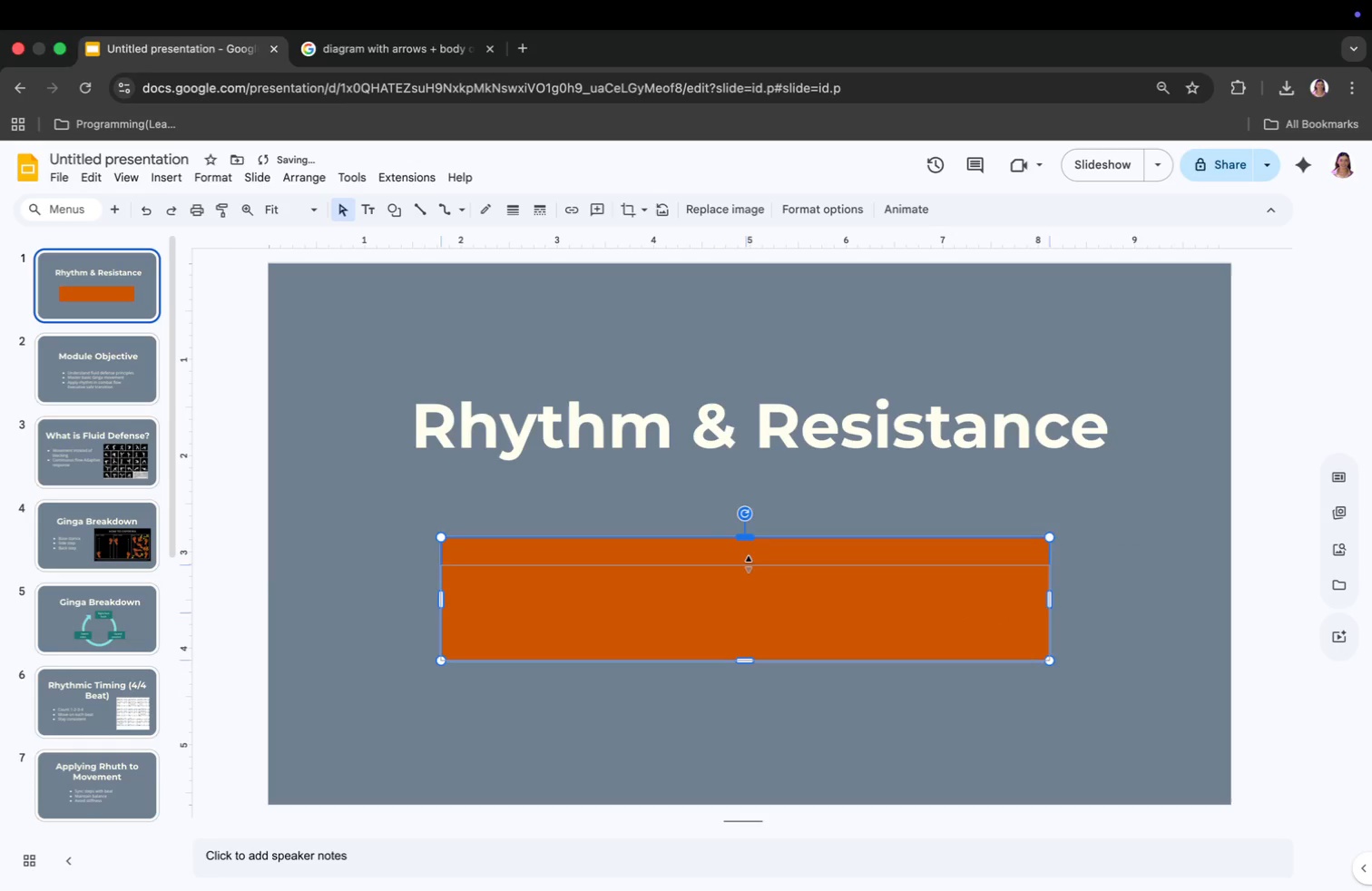 
right_click([760, 612])
 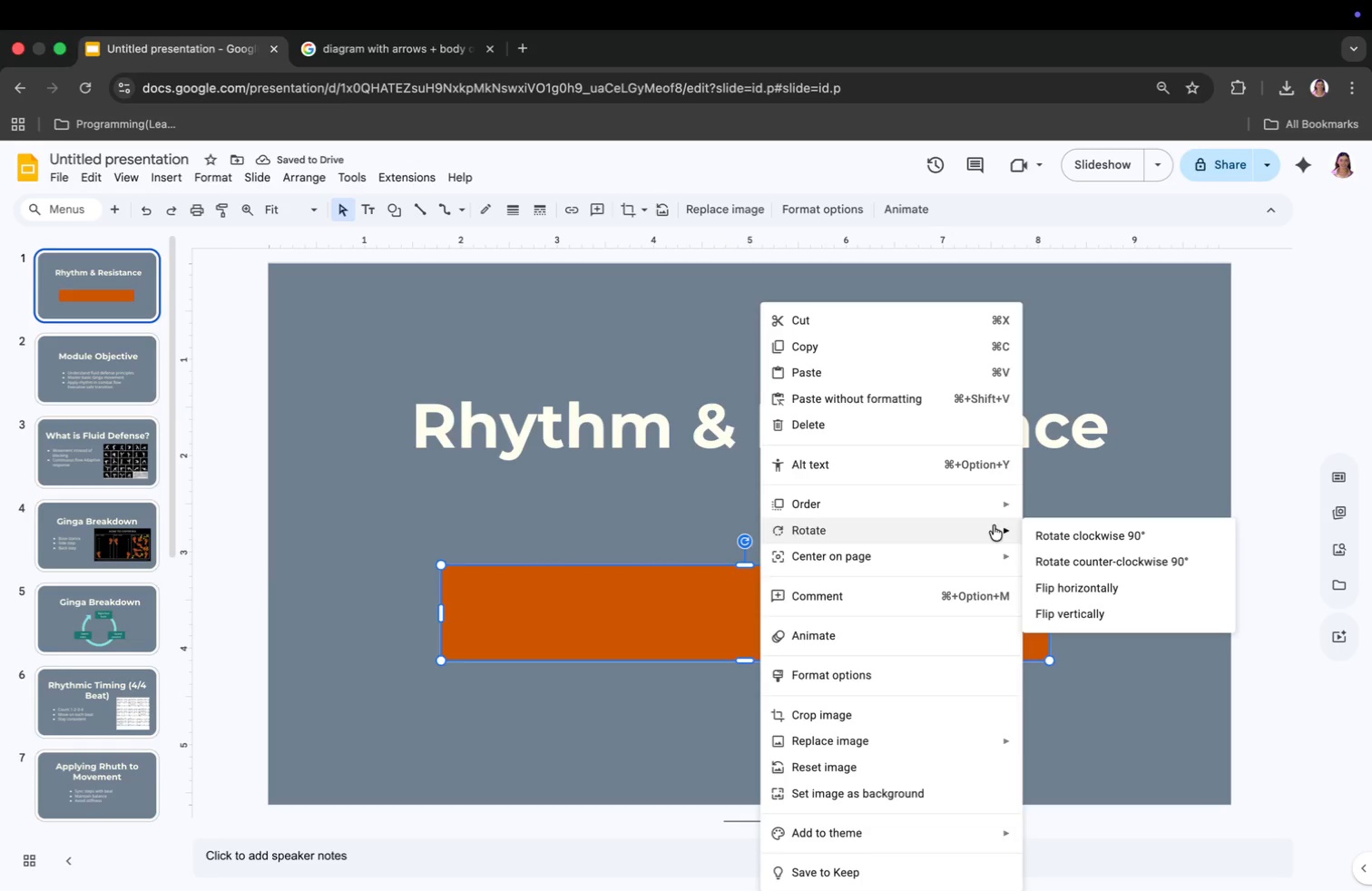 
wait(6.31)
 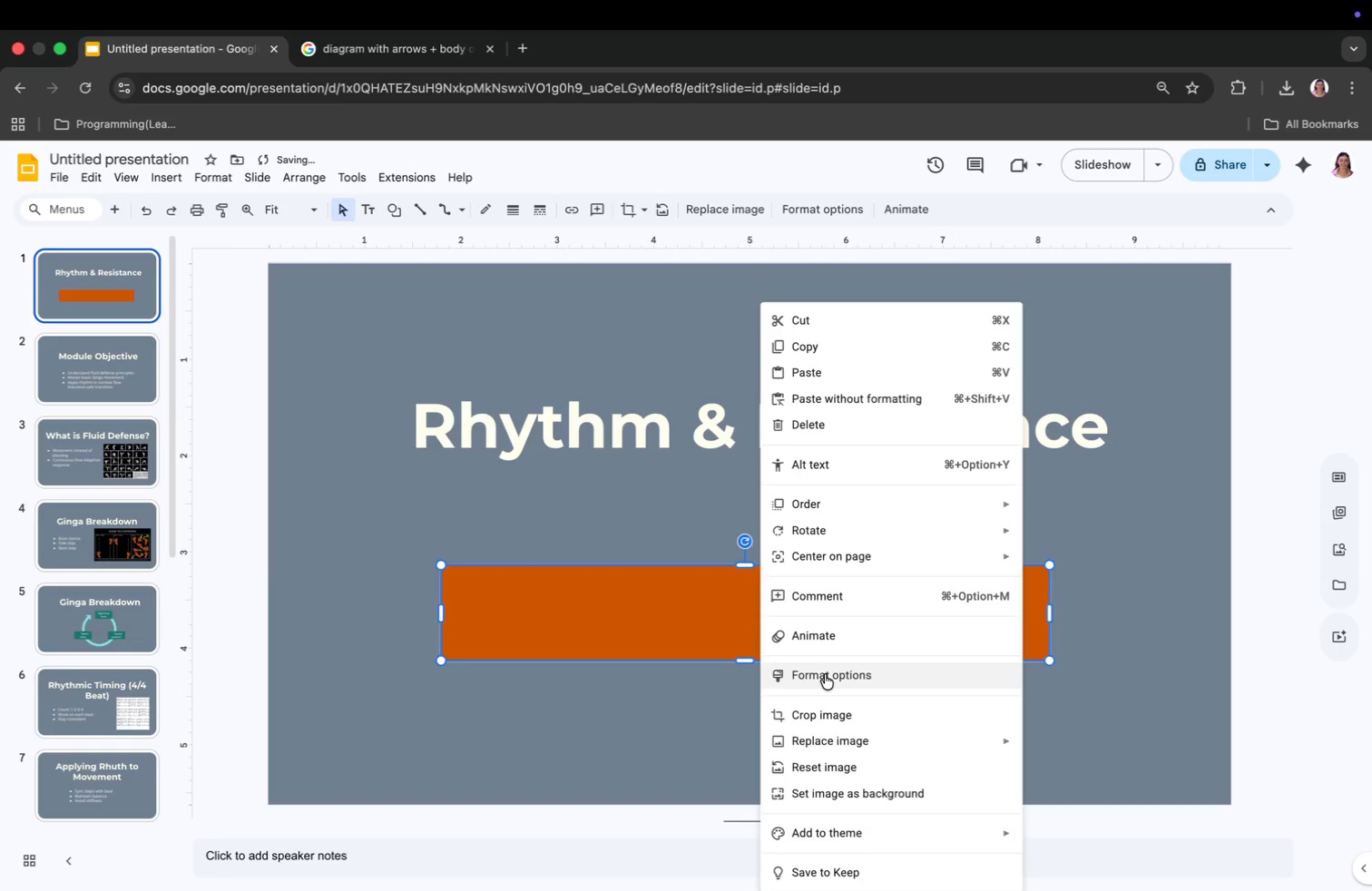 
left_click([1083, 582])
 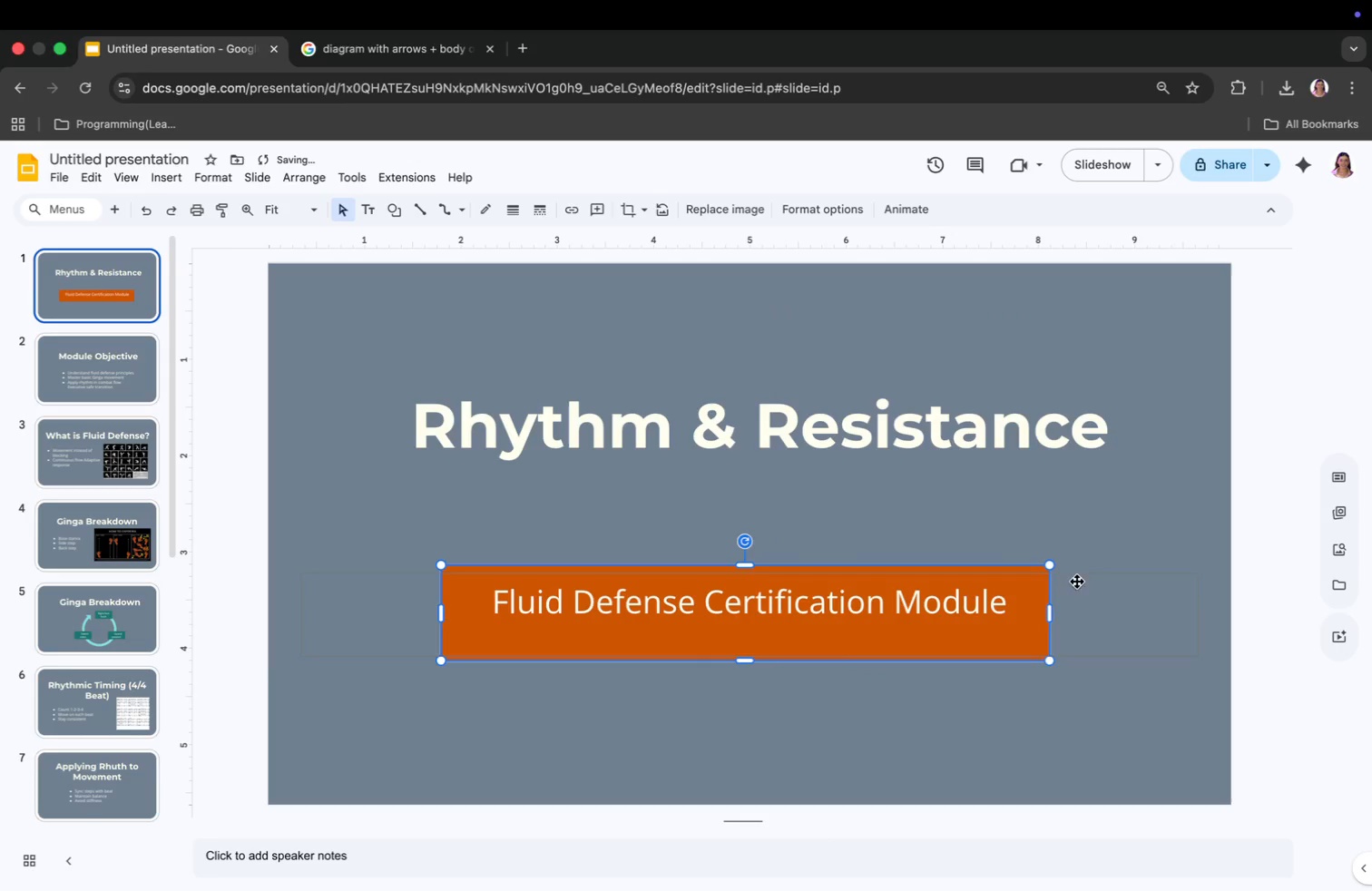 
left_click_drag(start_coordinate=[760, 638], to_coordinate=[759, 628])
 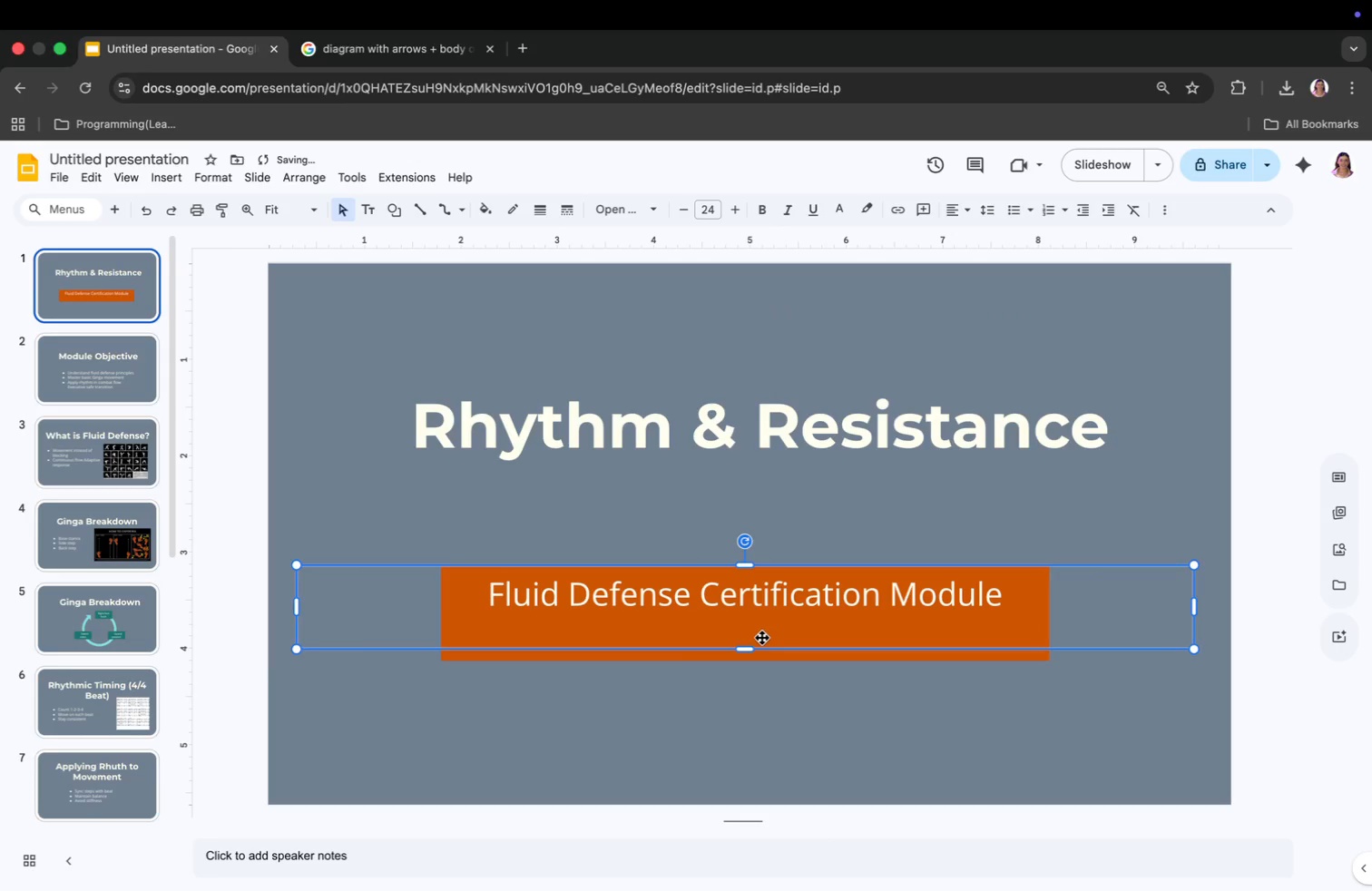 
left_click([757, 594])
 